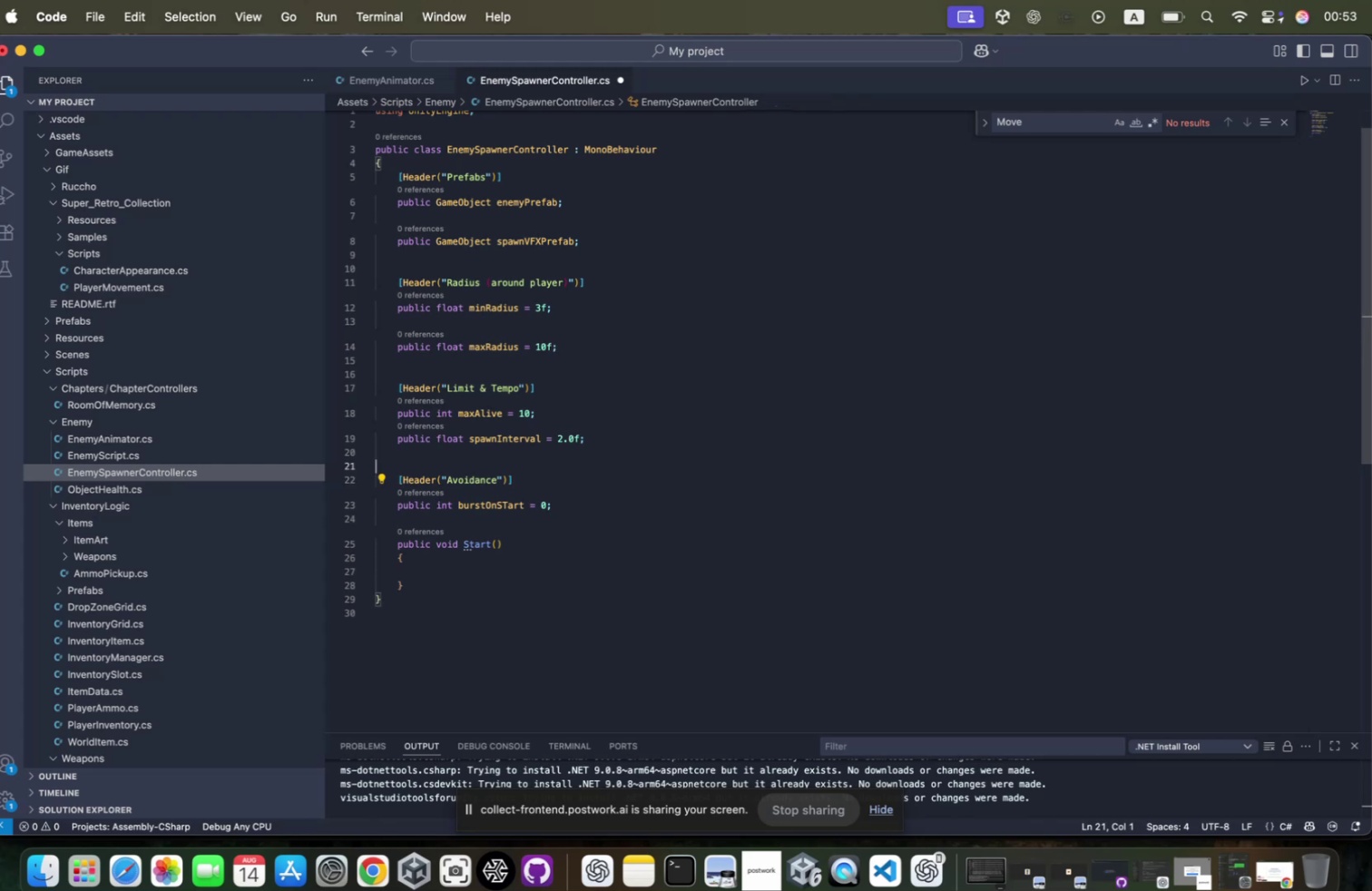 
key(ArrowUp)
 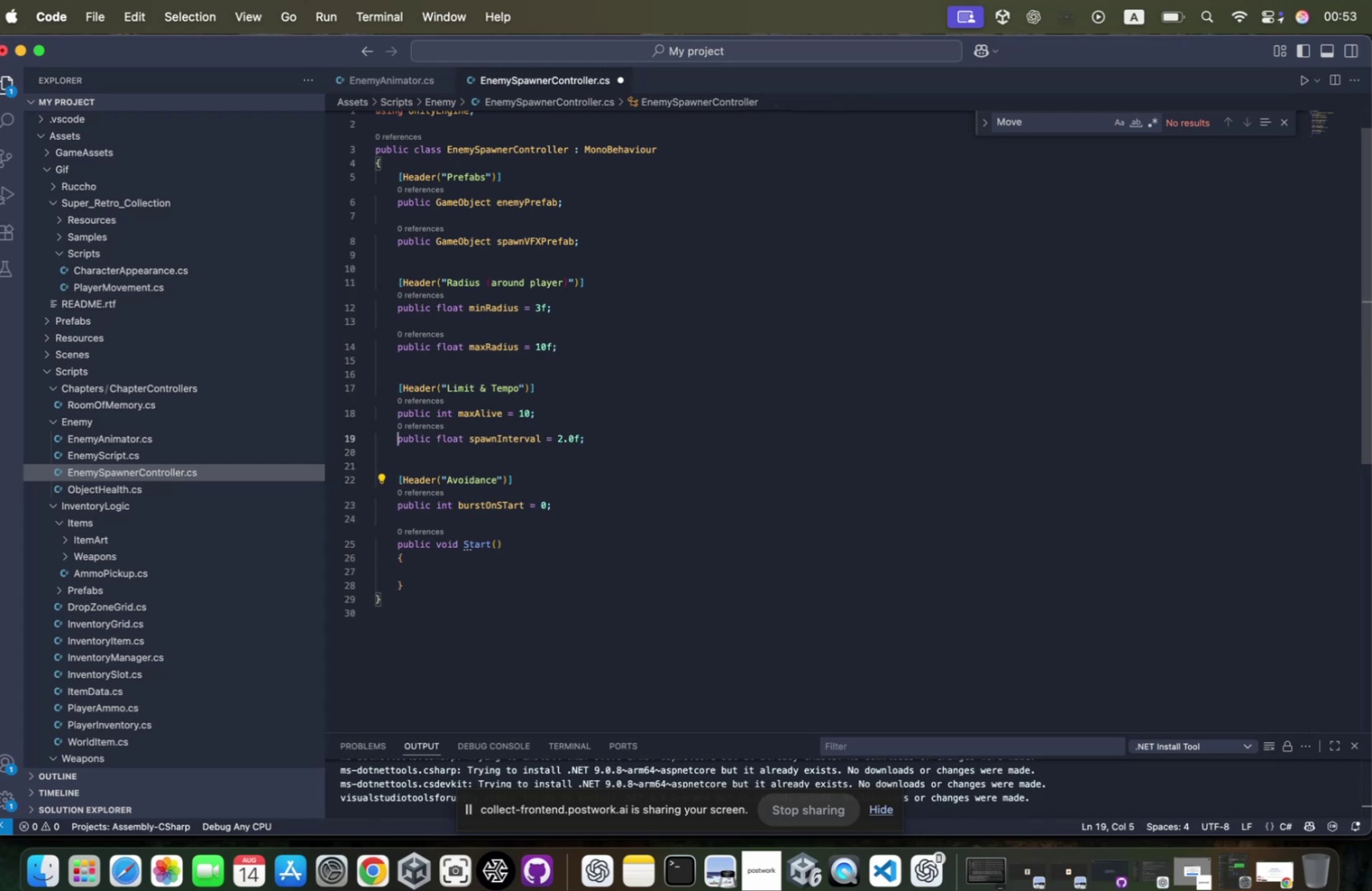 
key(ArrowUp)
 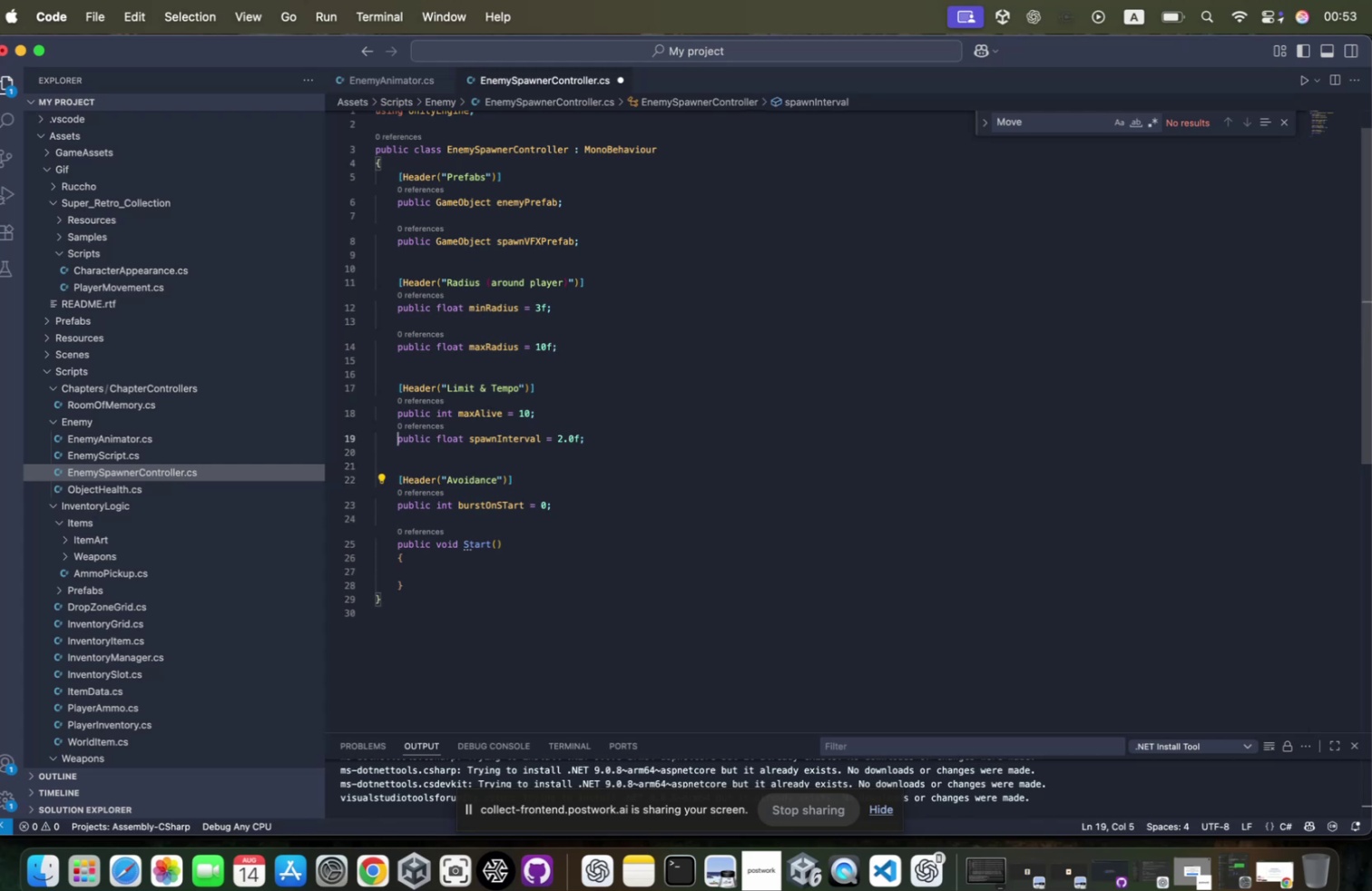 
key(ArrowUp)
 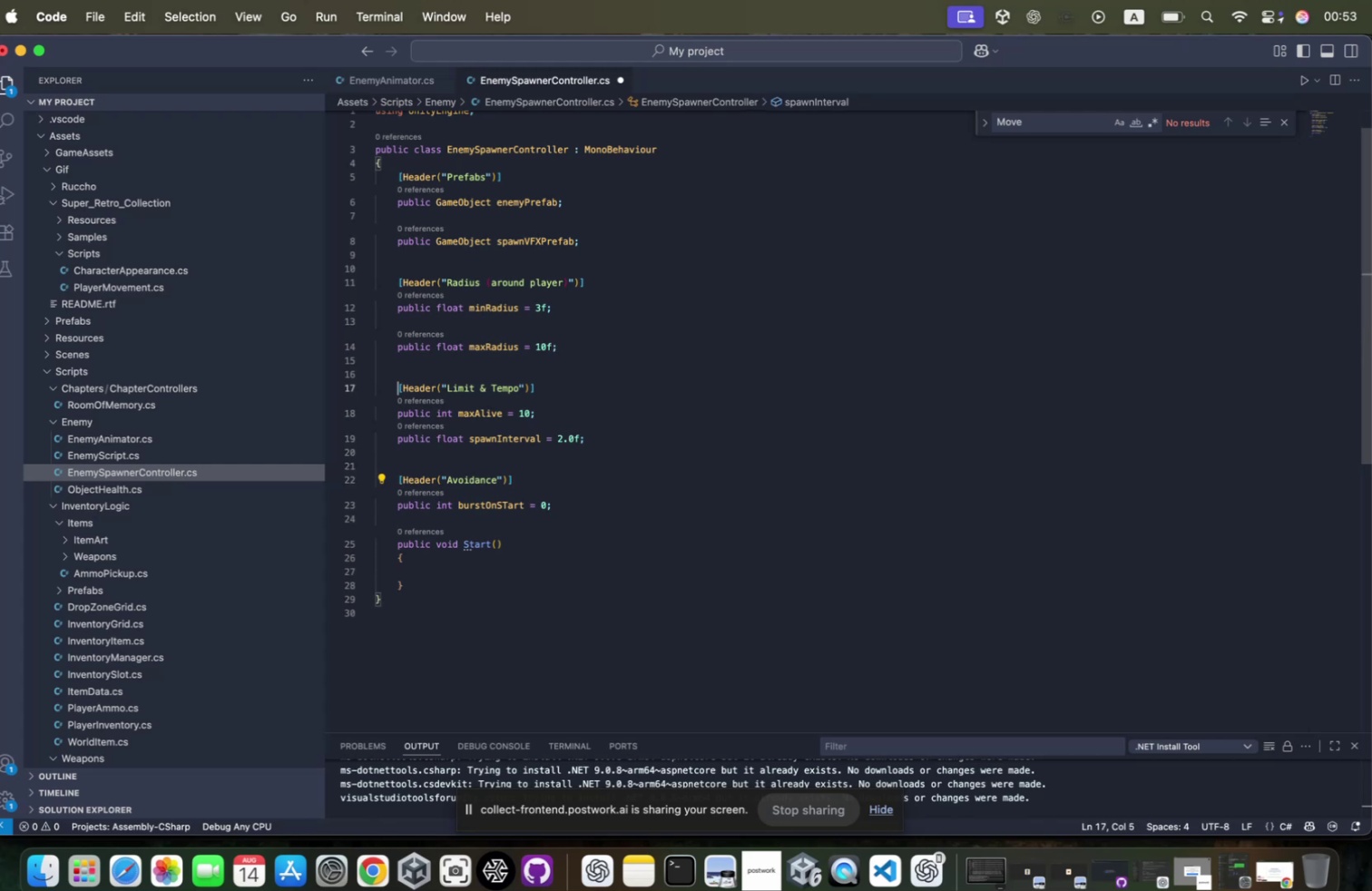 
key(ArrowUp)
 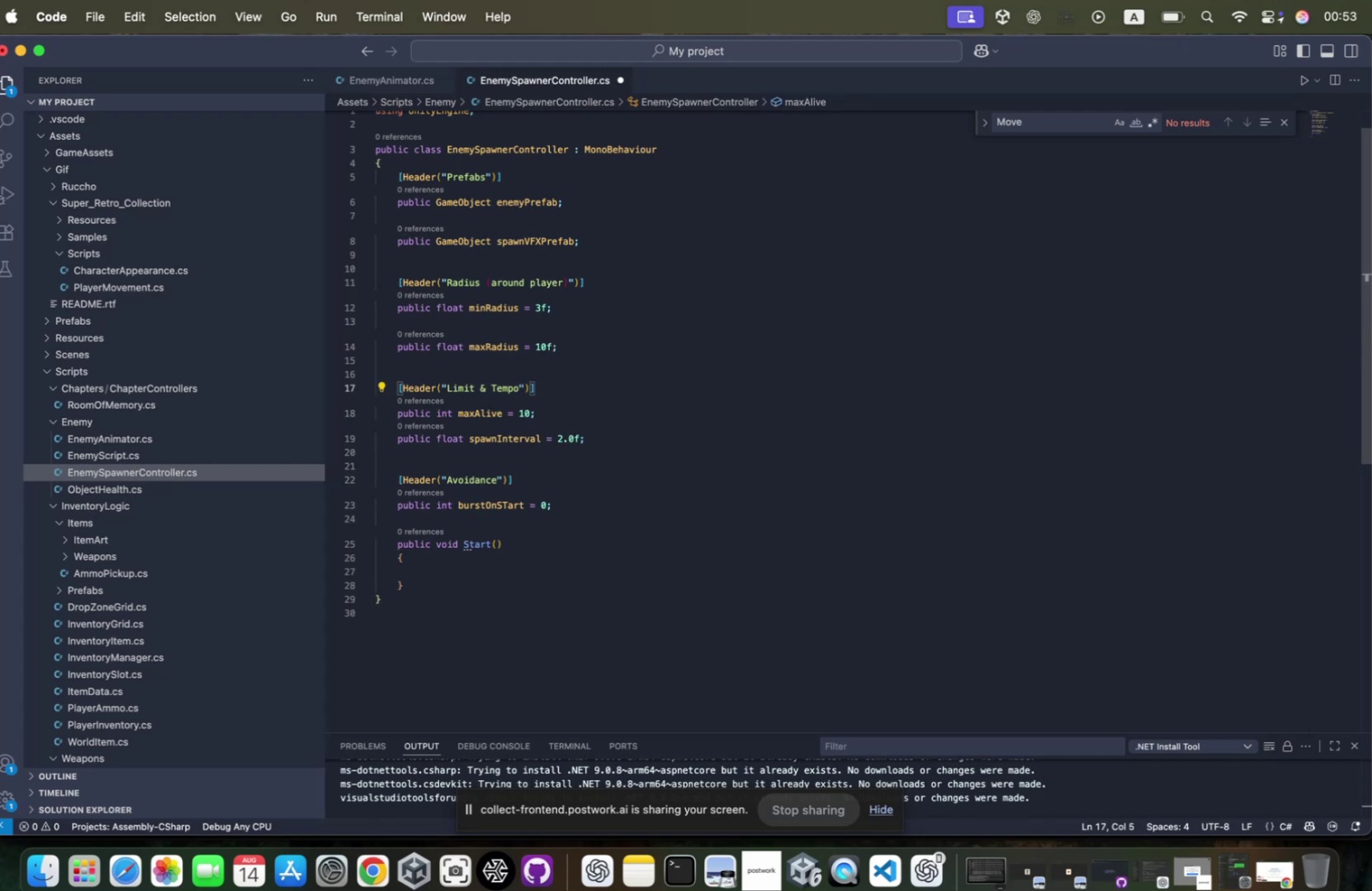 
key(ArrowDown)
 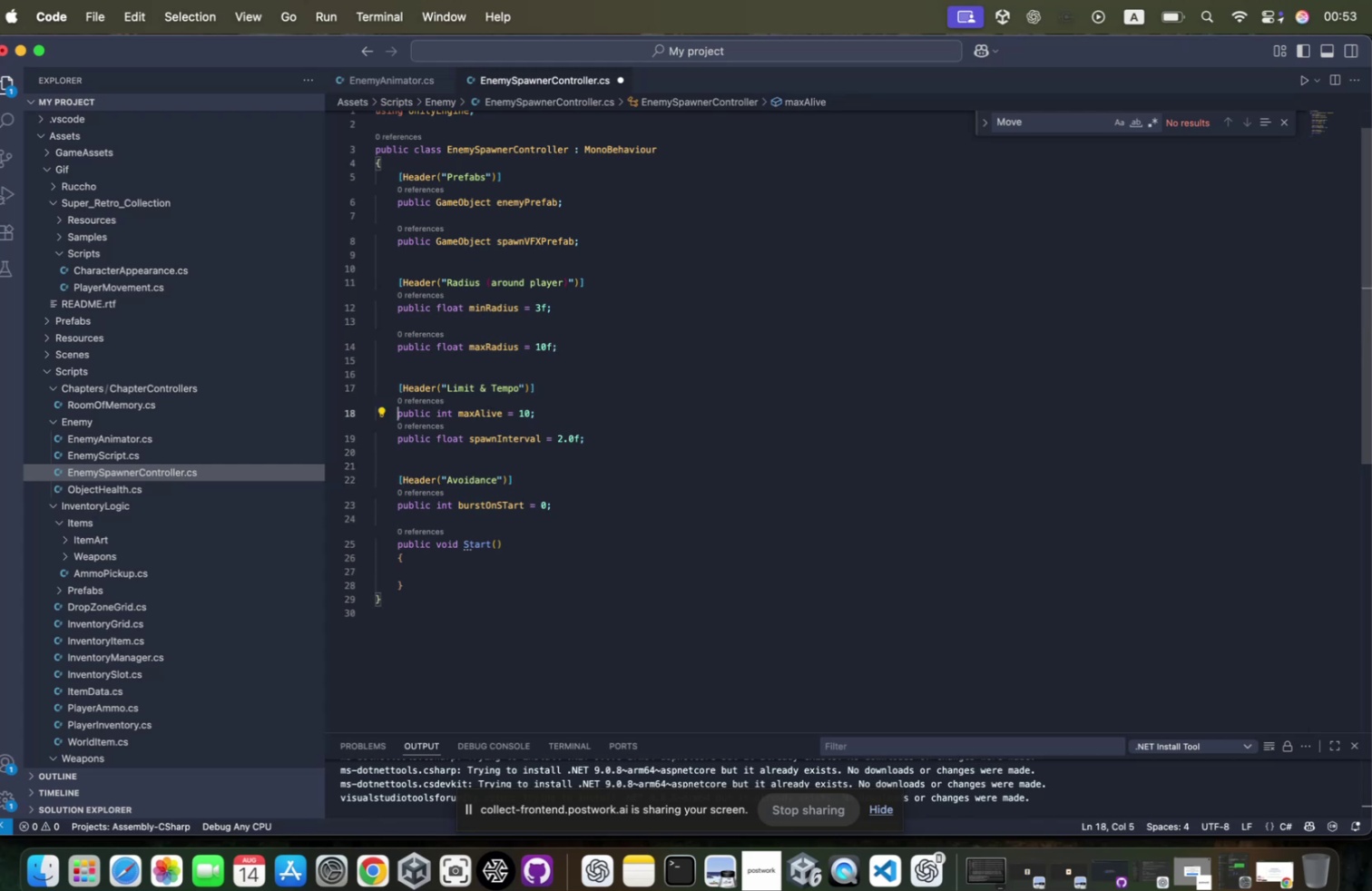 
key(ArrowDown)
 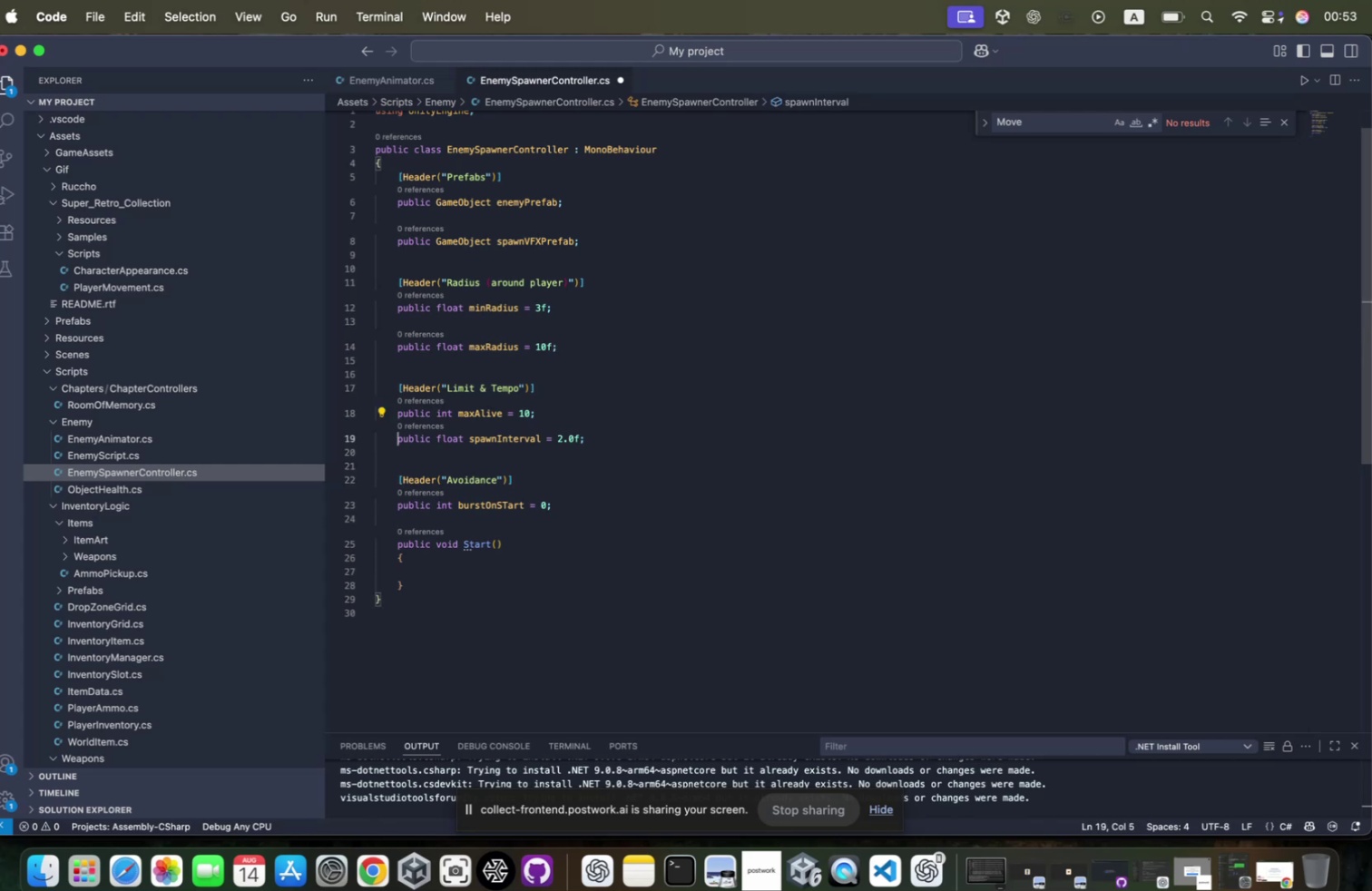 
key(ArrowDown)
 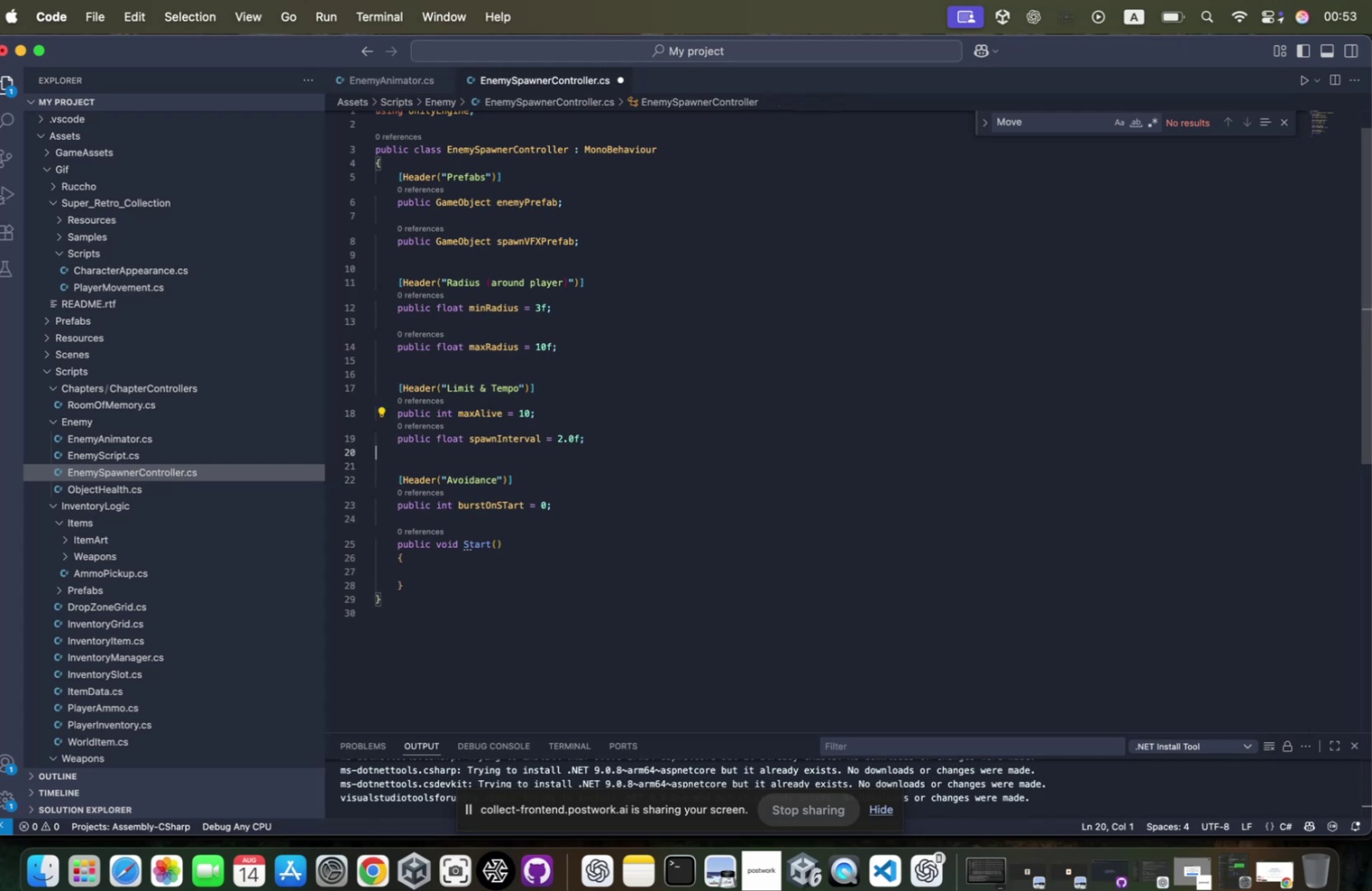 
key(ArrowDown)
 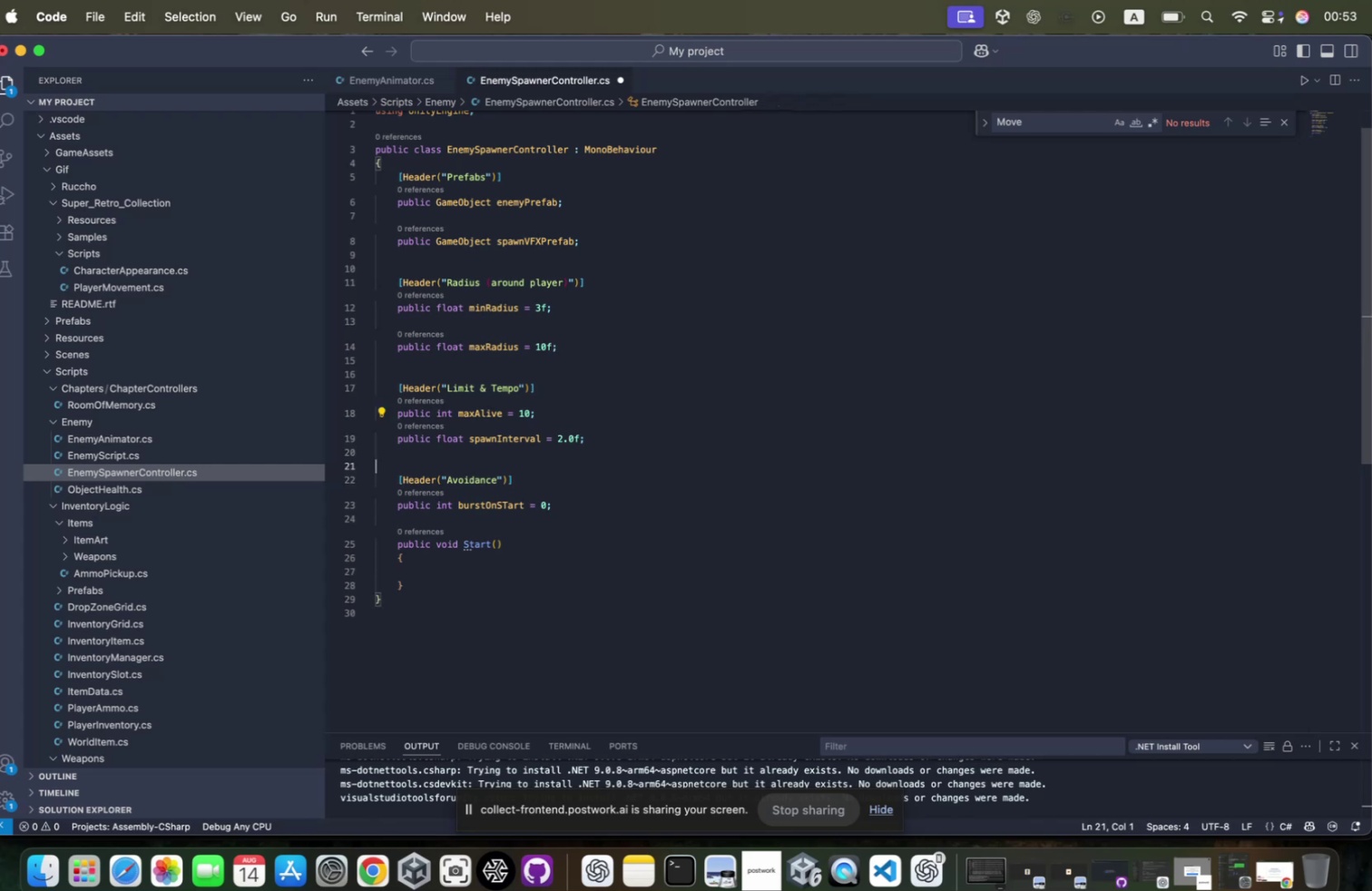 
key(ArrowDown)
 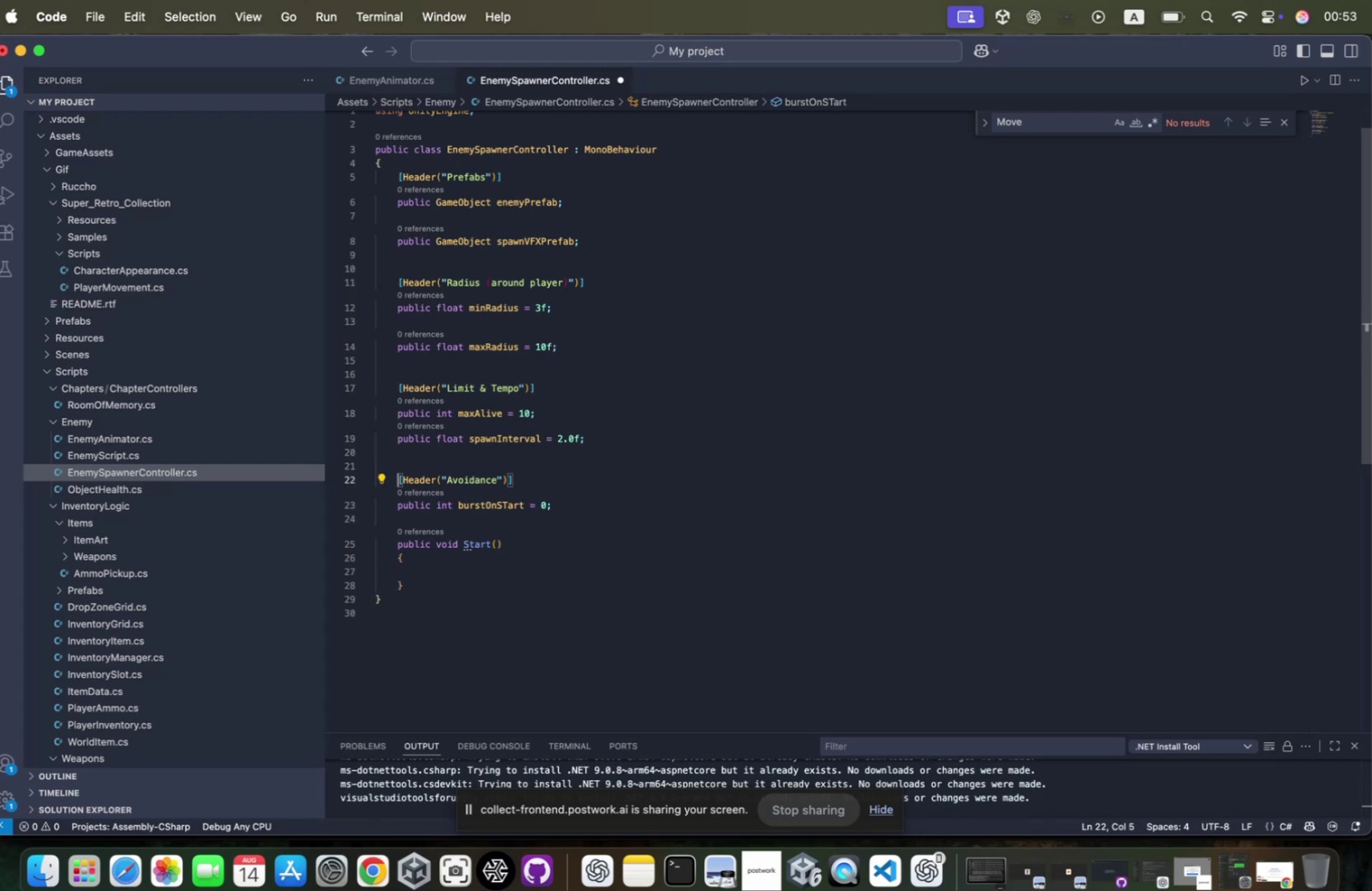 
key(ArrowDown)
 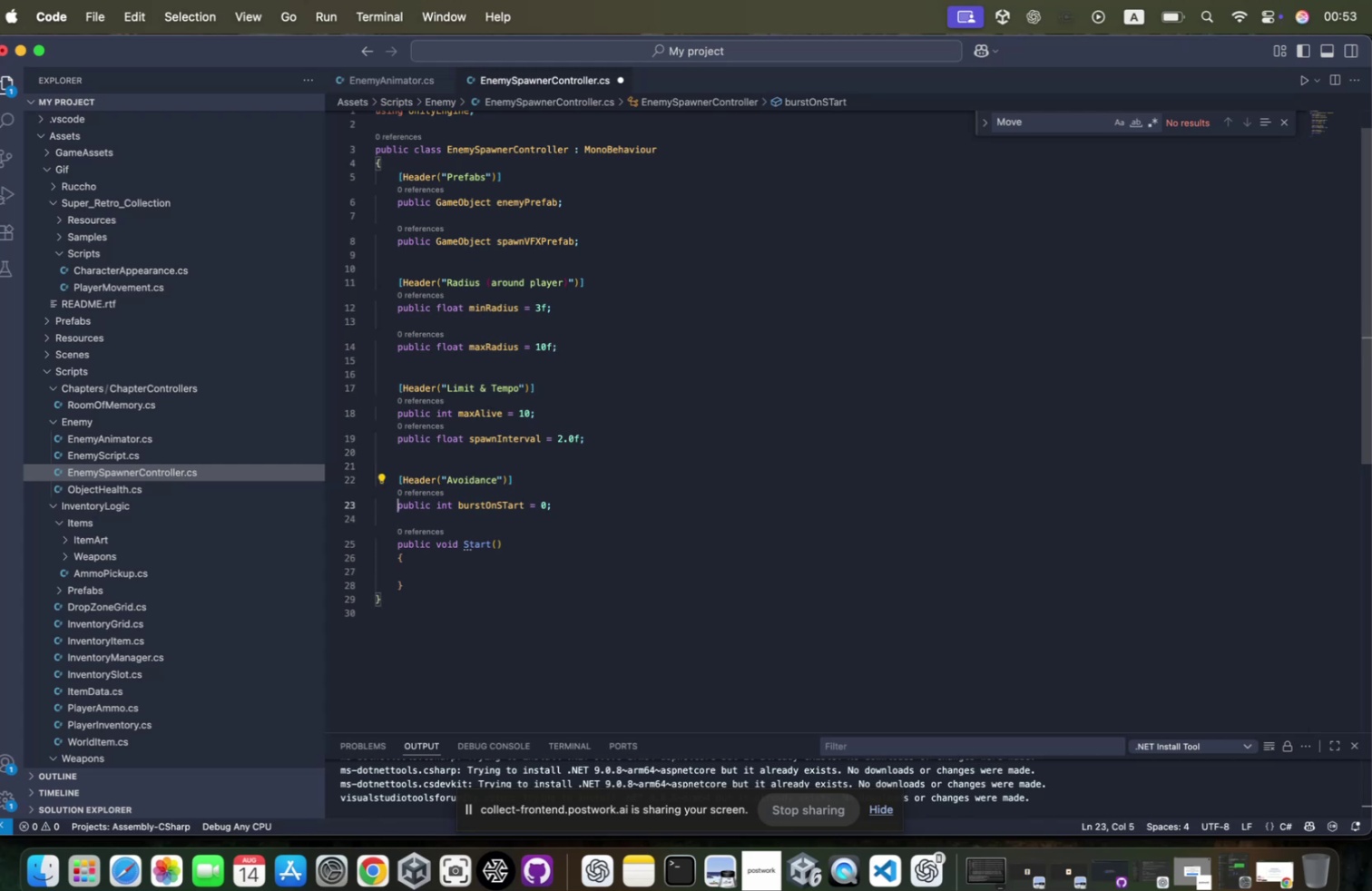 
key(ArrowDown)
 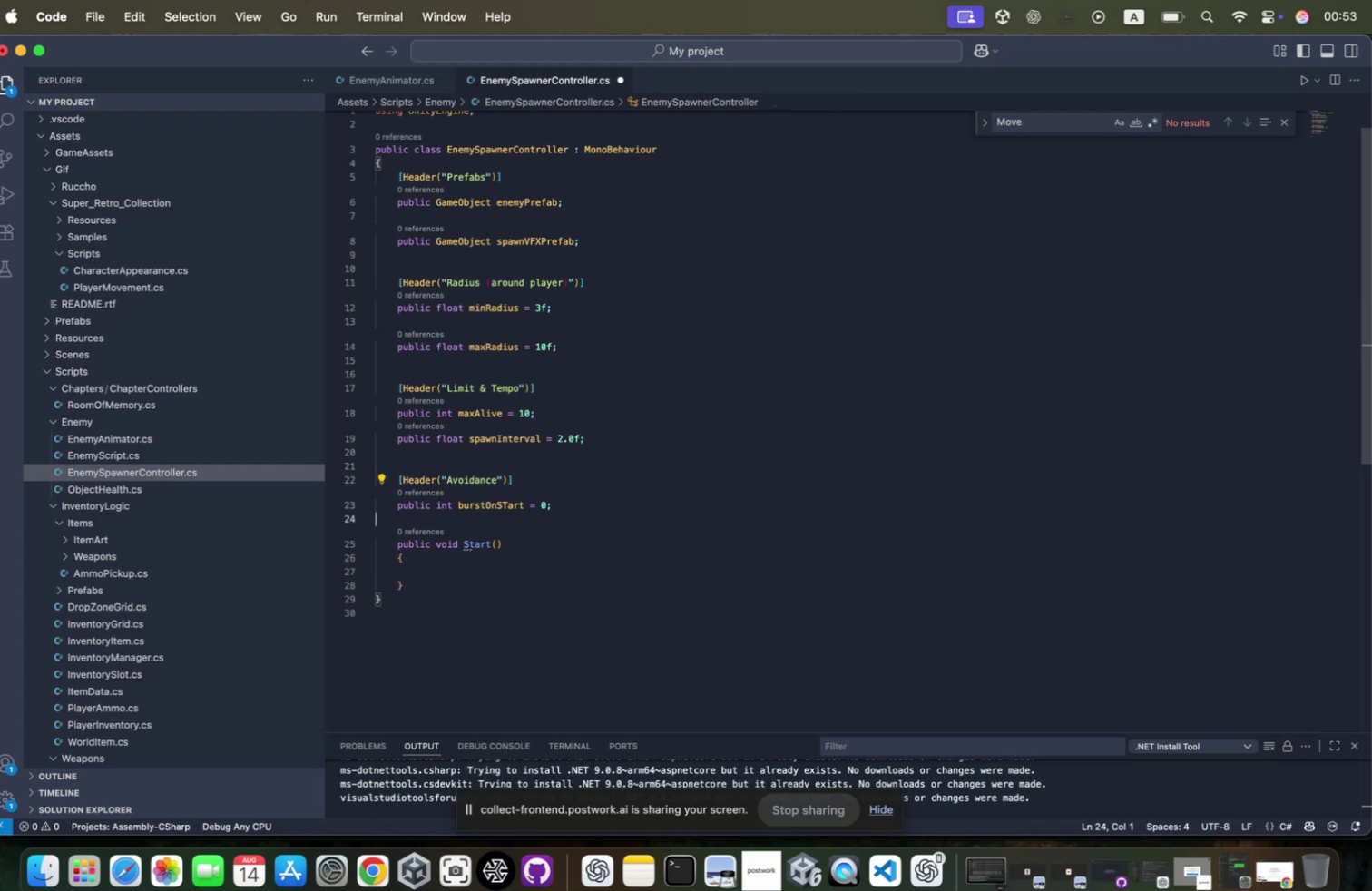 
key(ArrowDown)
 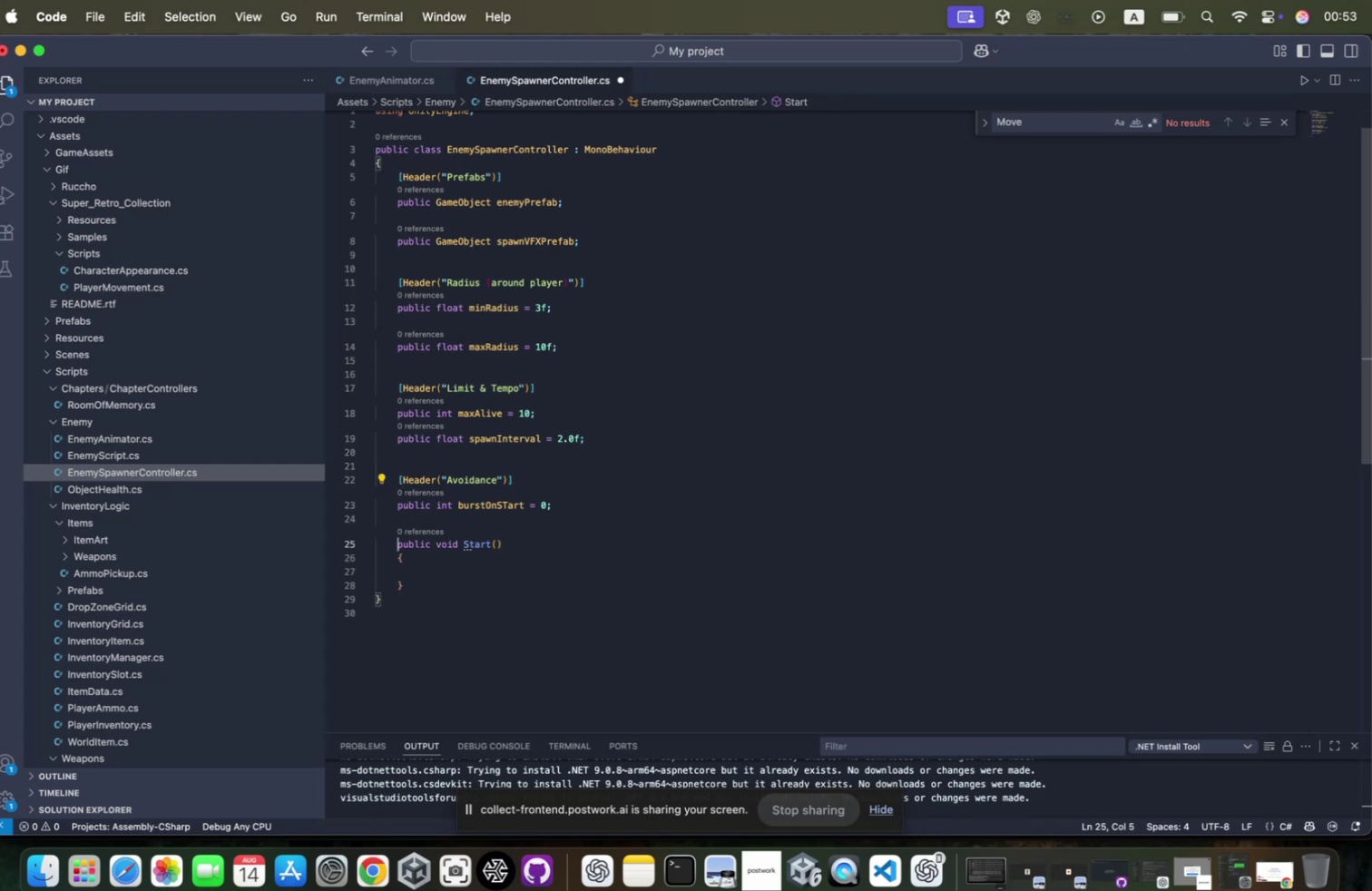 
key(ArrowDown)
 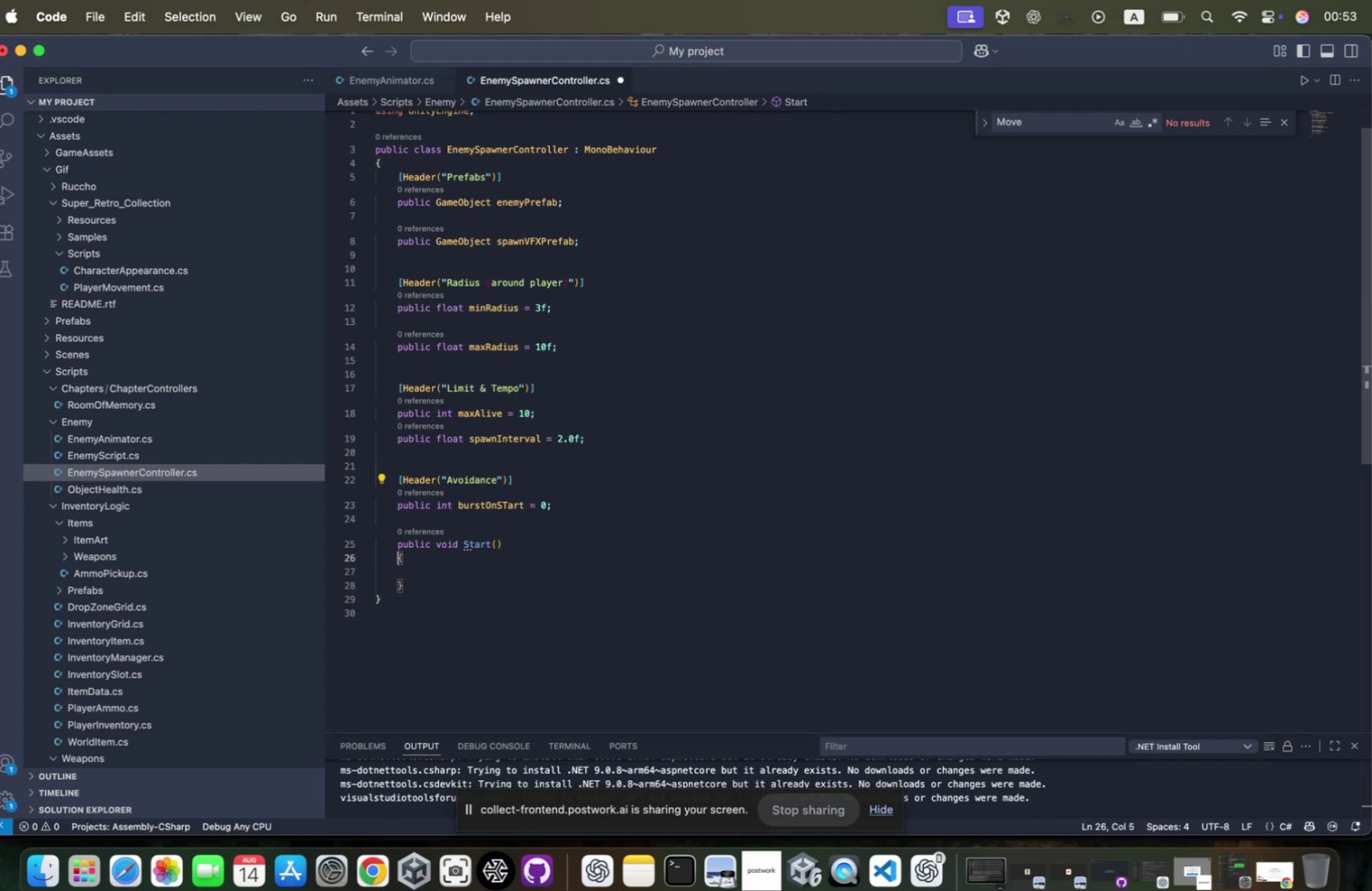 
key(ArrowDown)
 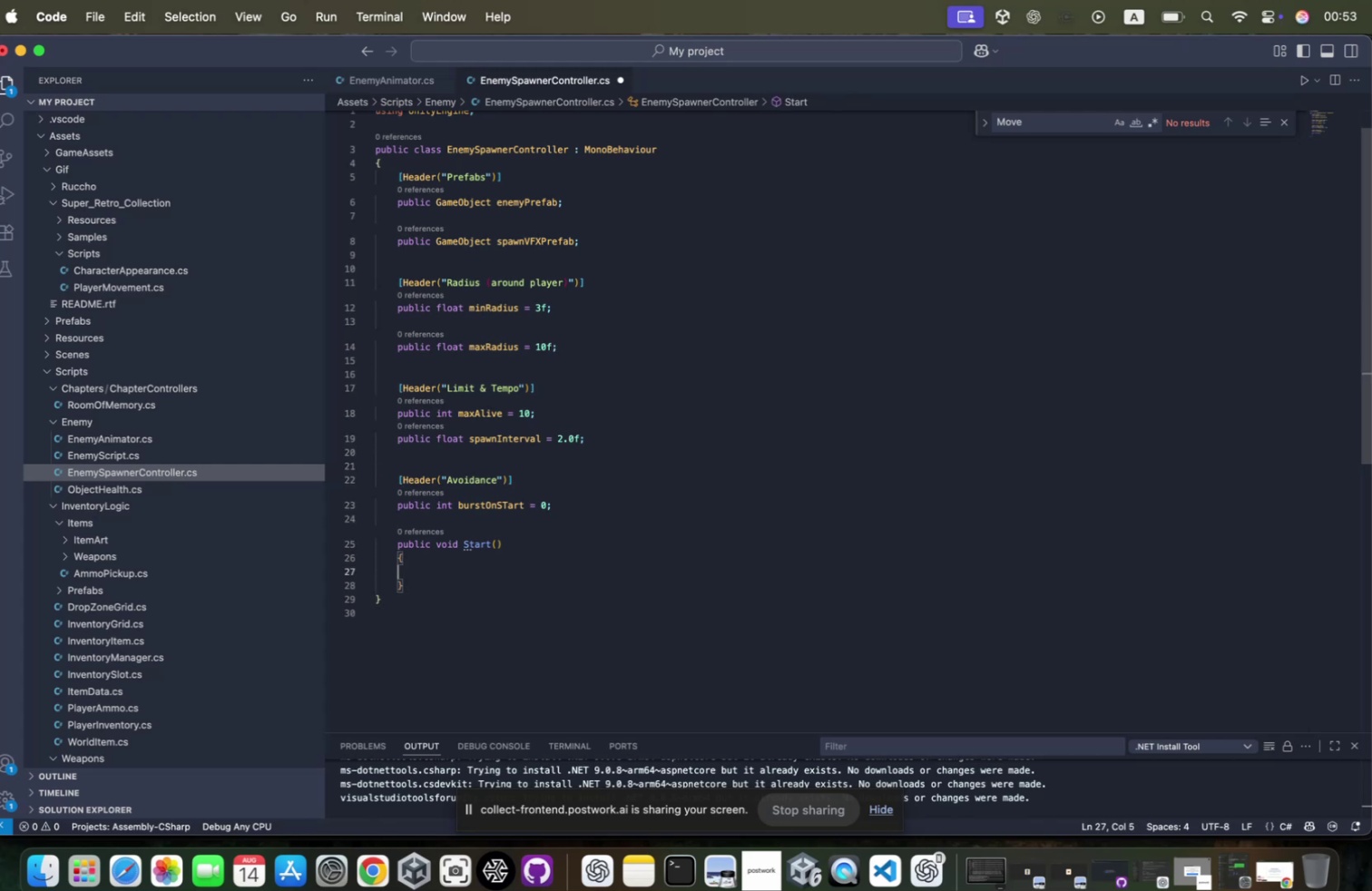 
key(ArrowLeft)
 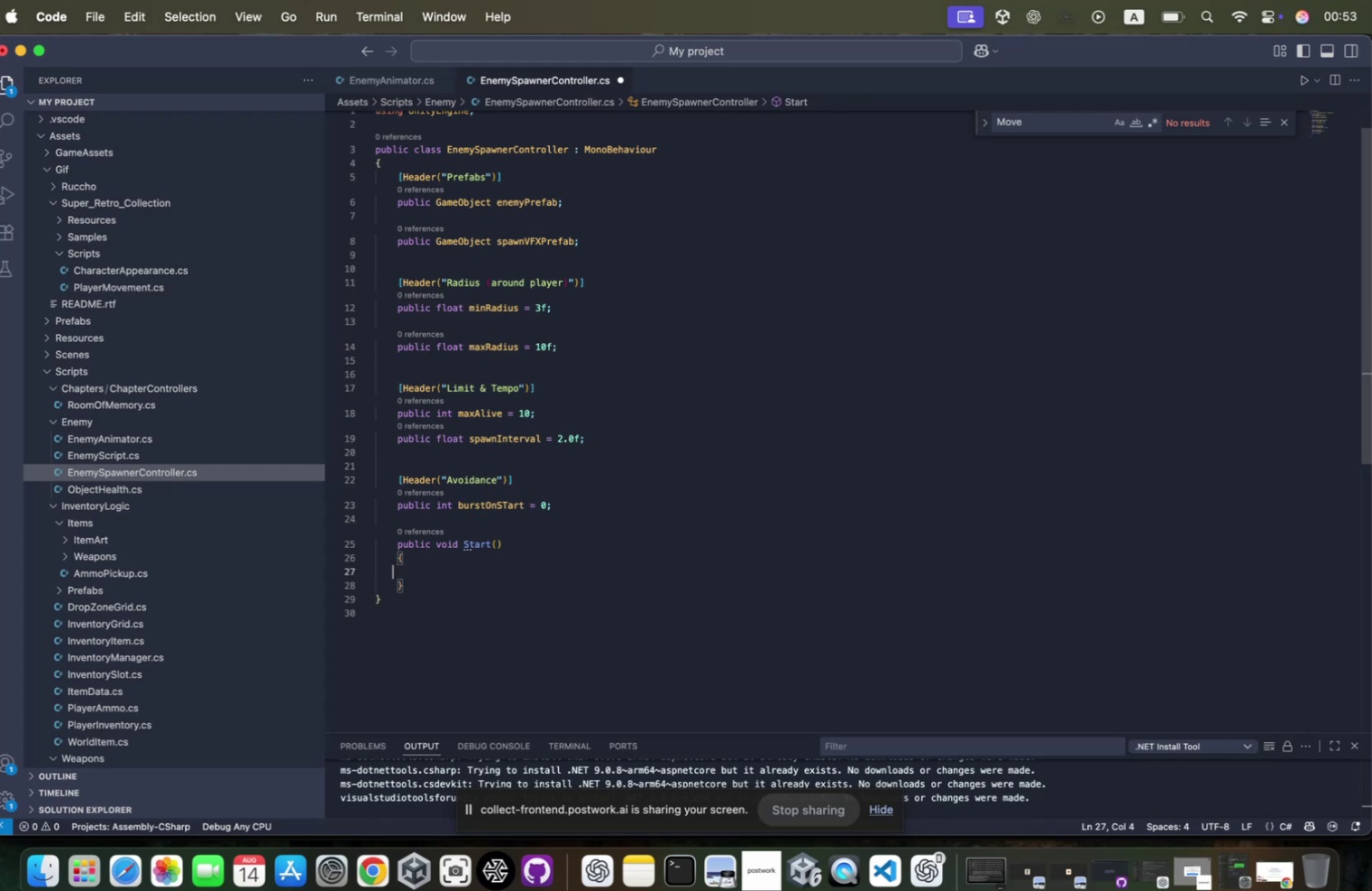 
key(ArrowLeft)
 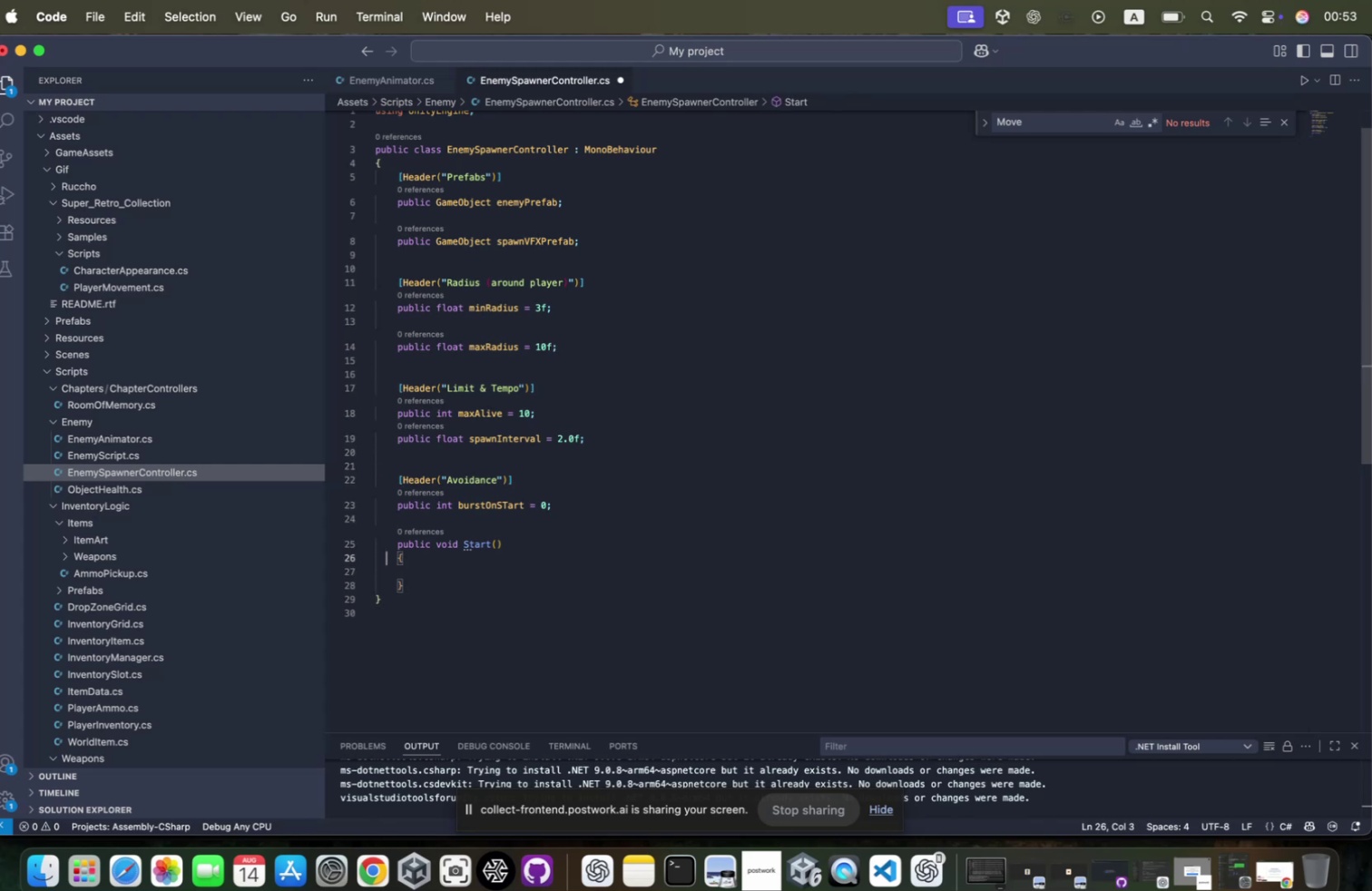 
key(ArrowUp)
 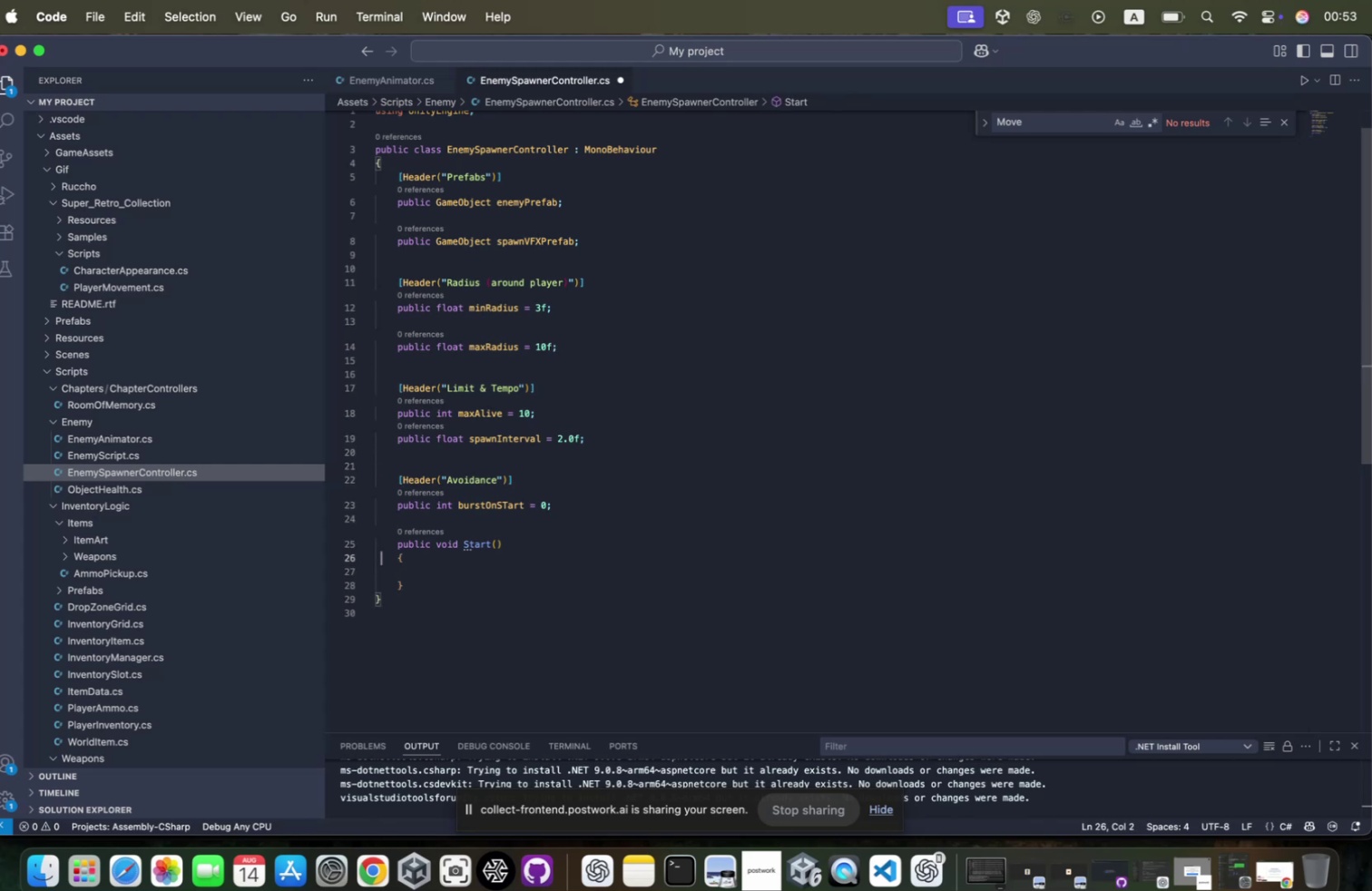 
key(ArrowLeft)
 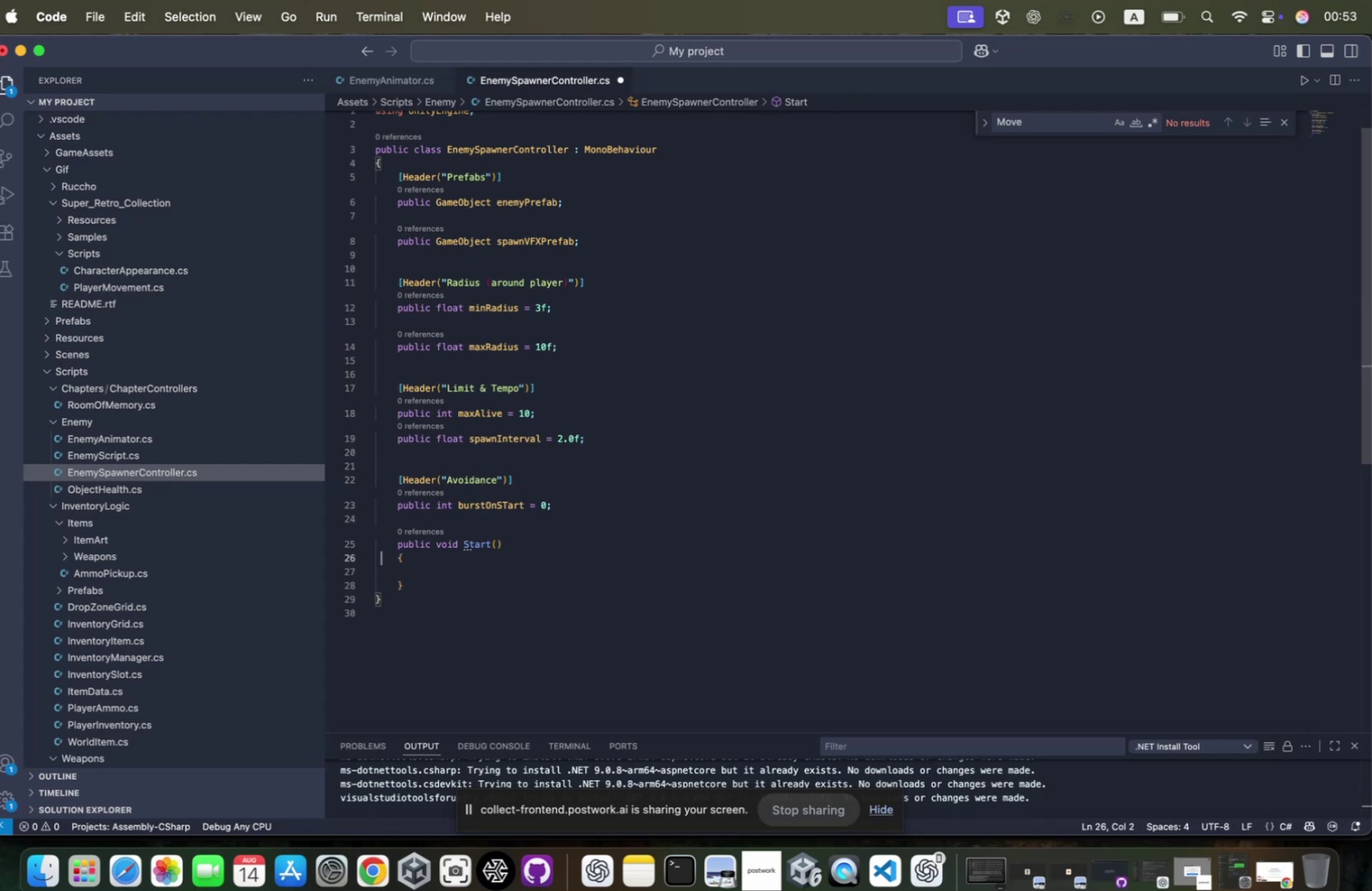 
key(ArrowUp)
 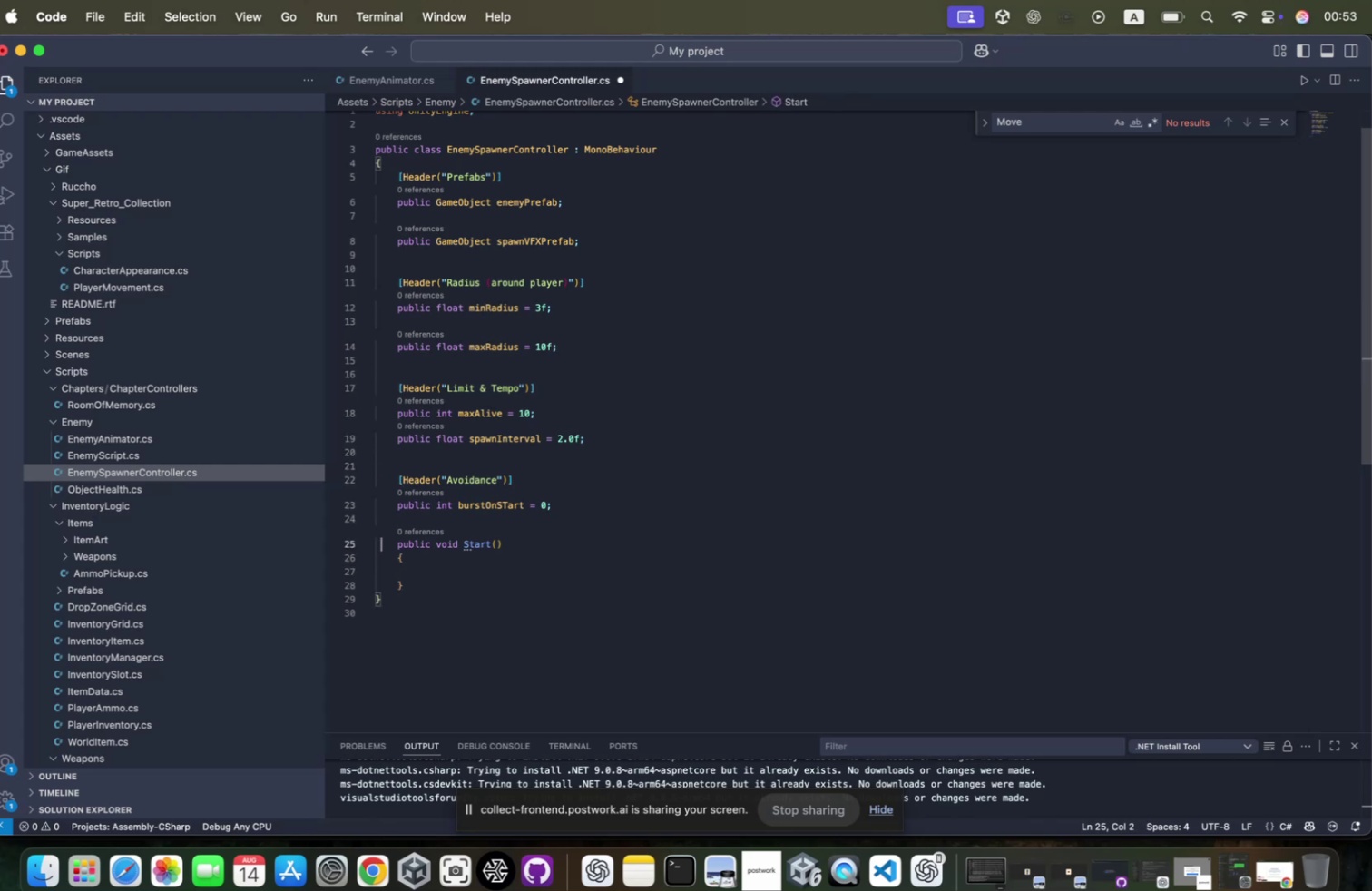 
key(ArrowUp)
 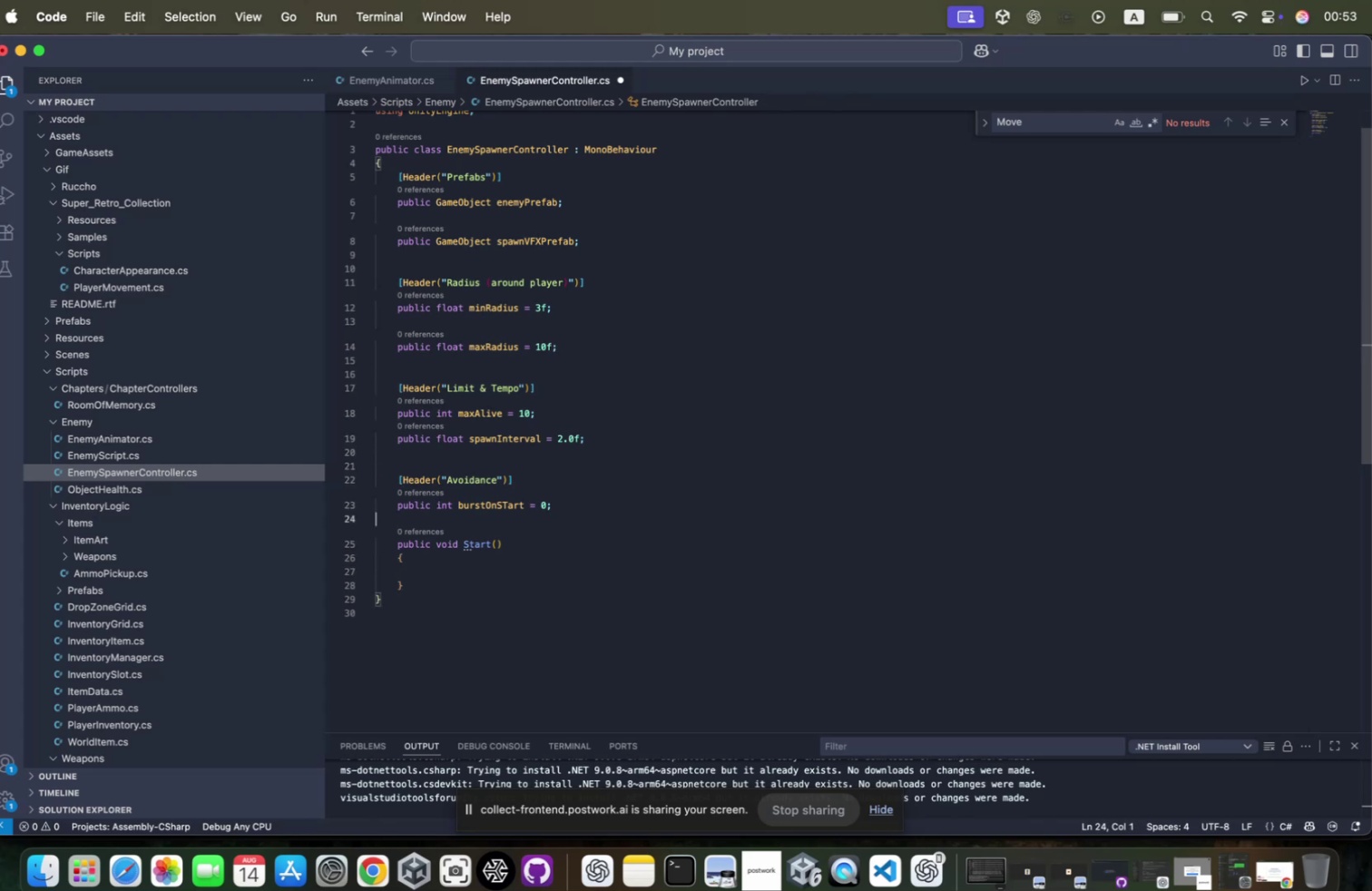 
key(ArrowUp)
 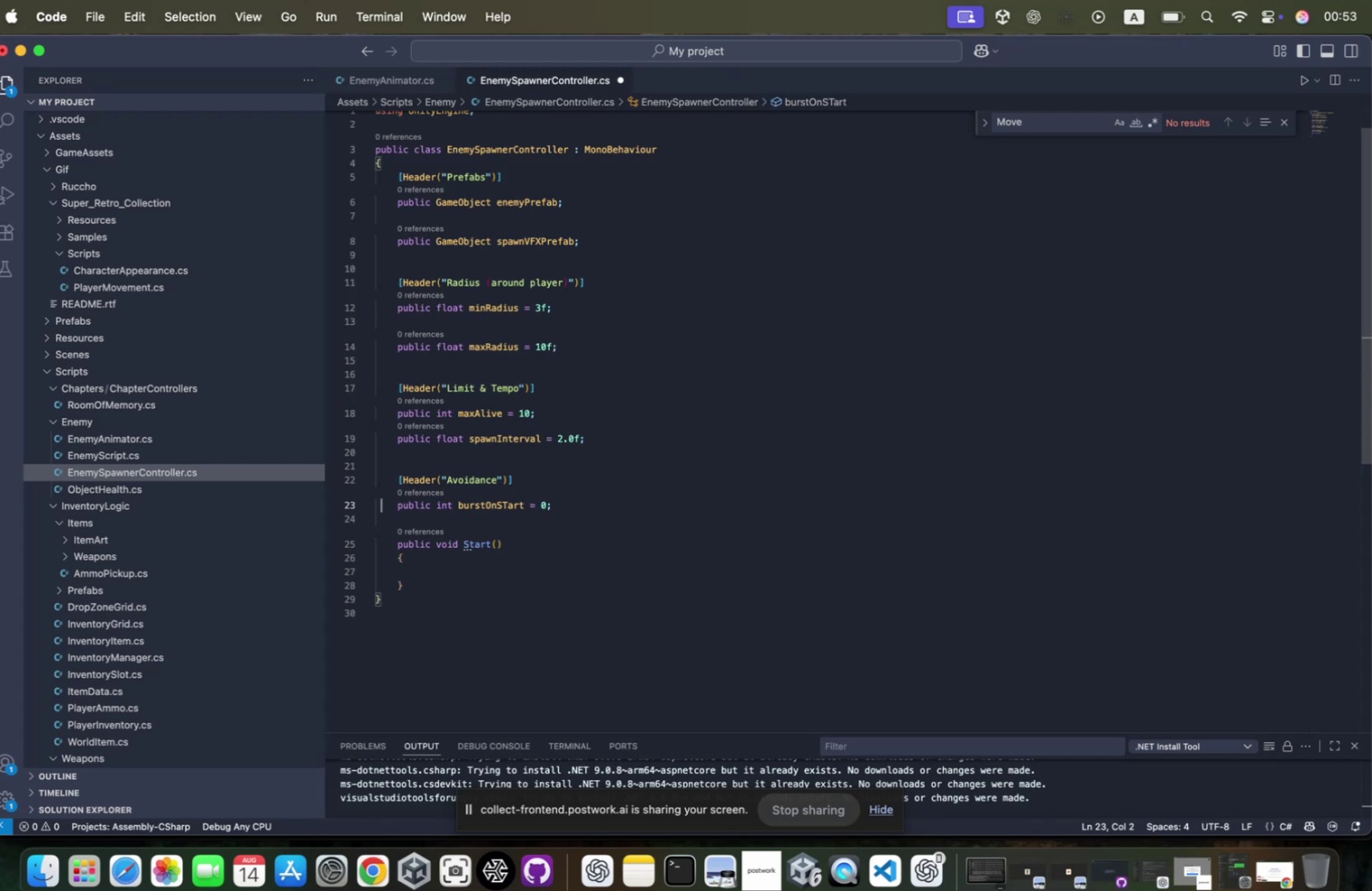 
key(Shift+ShiftLeft)
 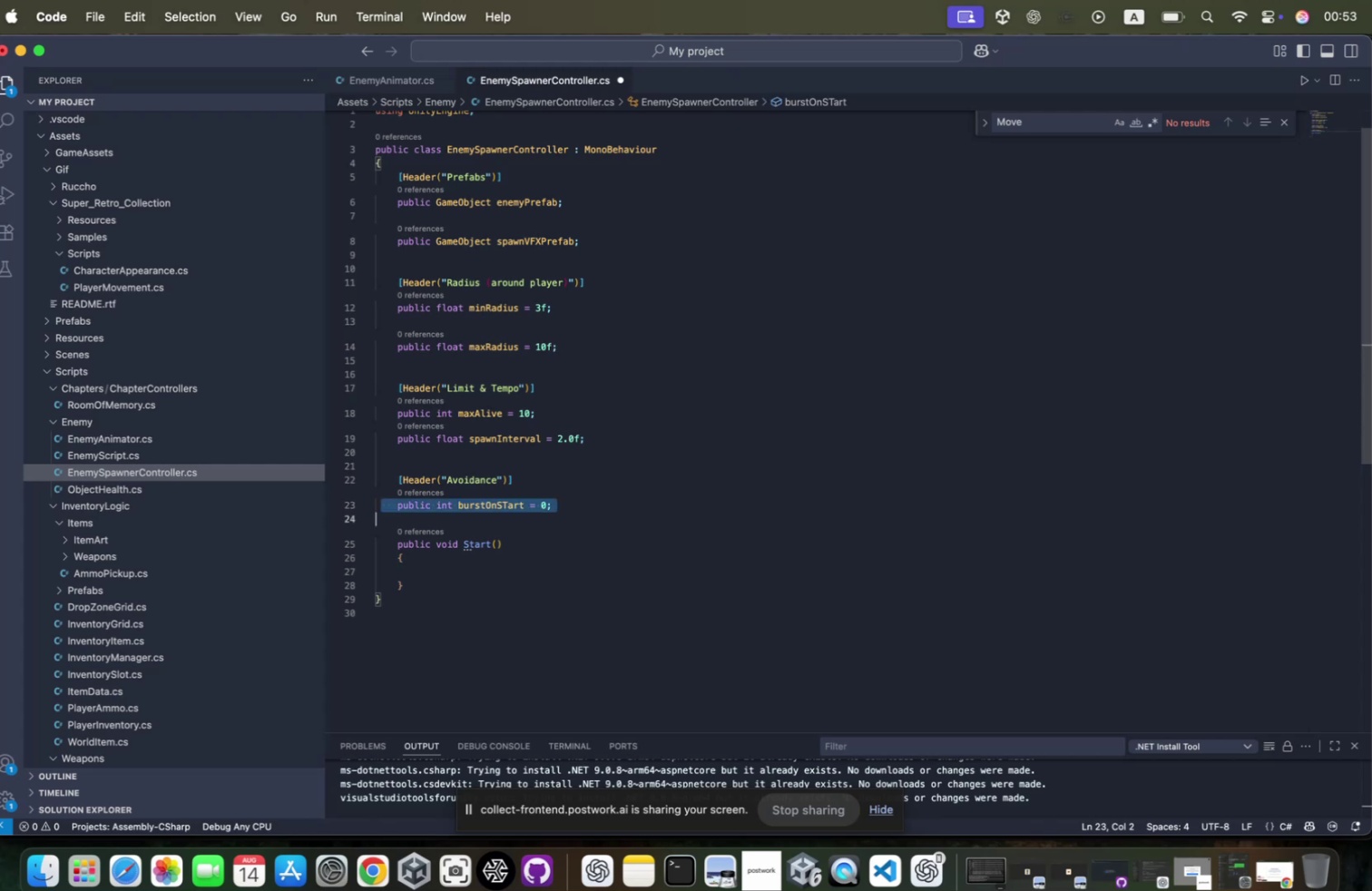 
key(Shift+ArrowDown)
 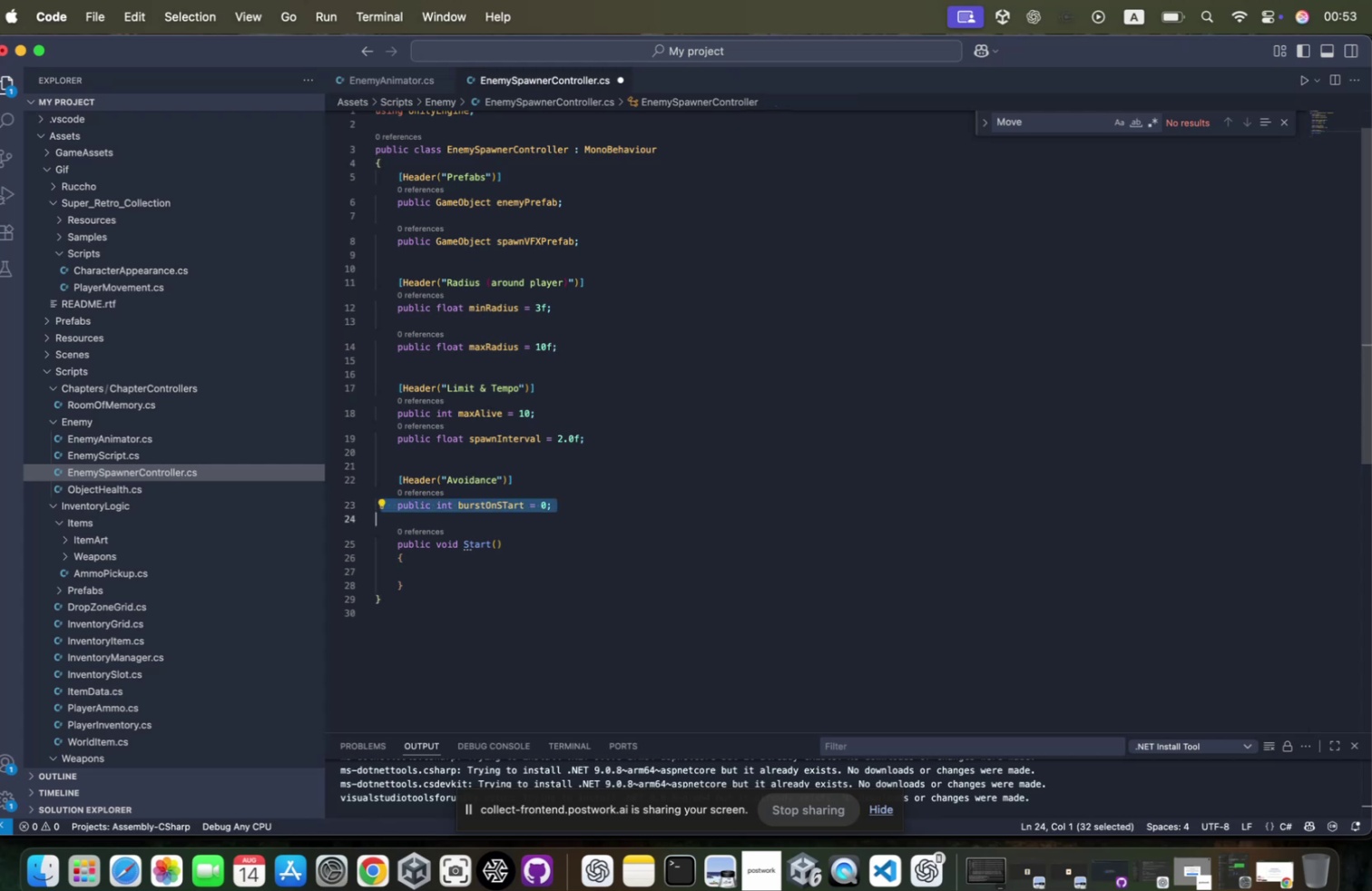 
key(Backspace)
key(Tab)
type(public float avoidRadius = 0)
key(Backspace)
type(15.f;)
key(Backspace)
key(Backspace)
key(Backspace)
key(Backspace)
type(.4)
key(Backspace)
type(5f;)
 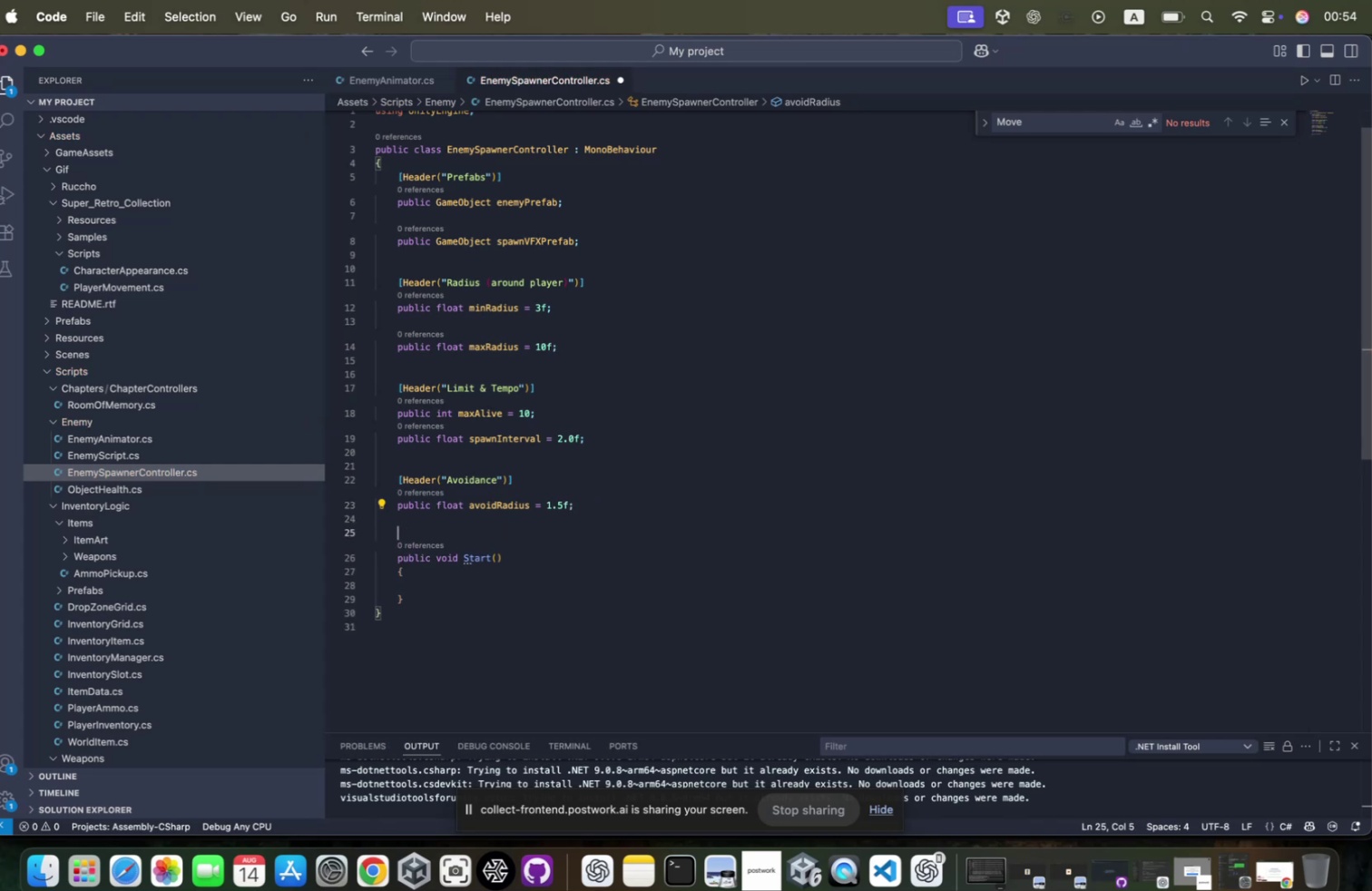 
key(Enter)
 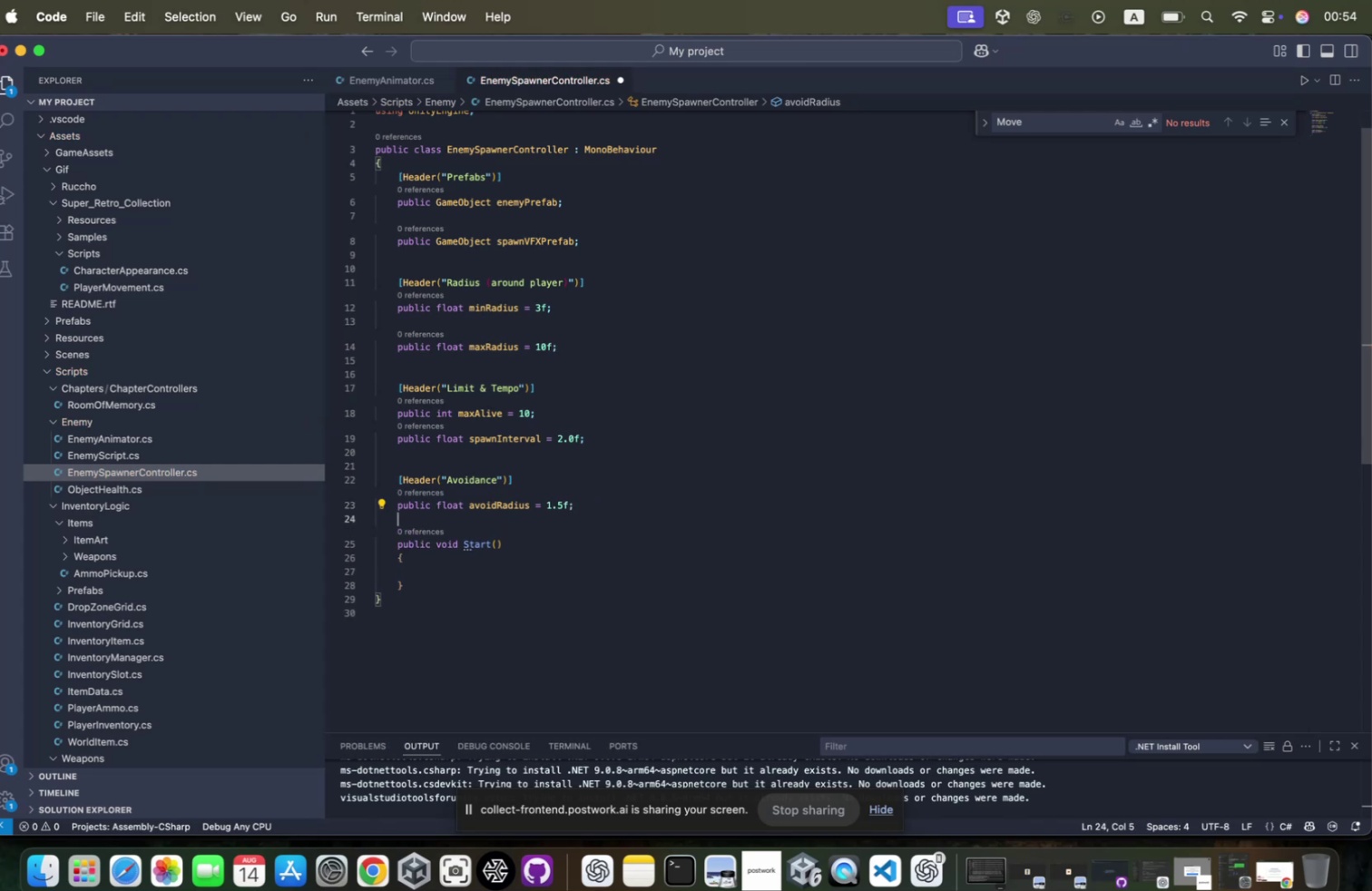 
key(Enter)
 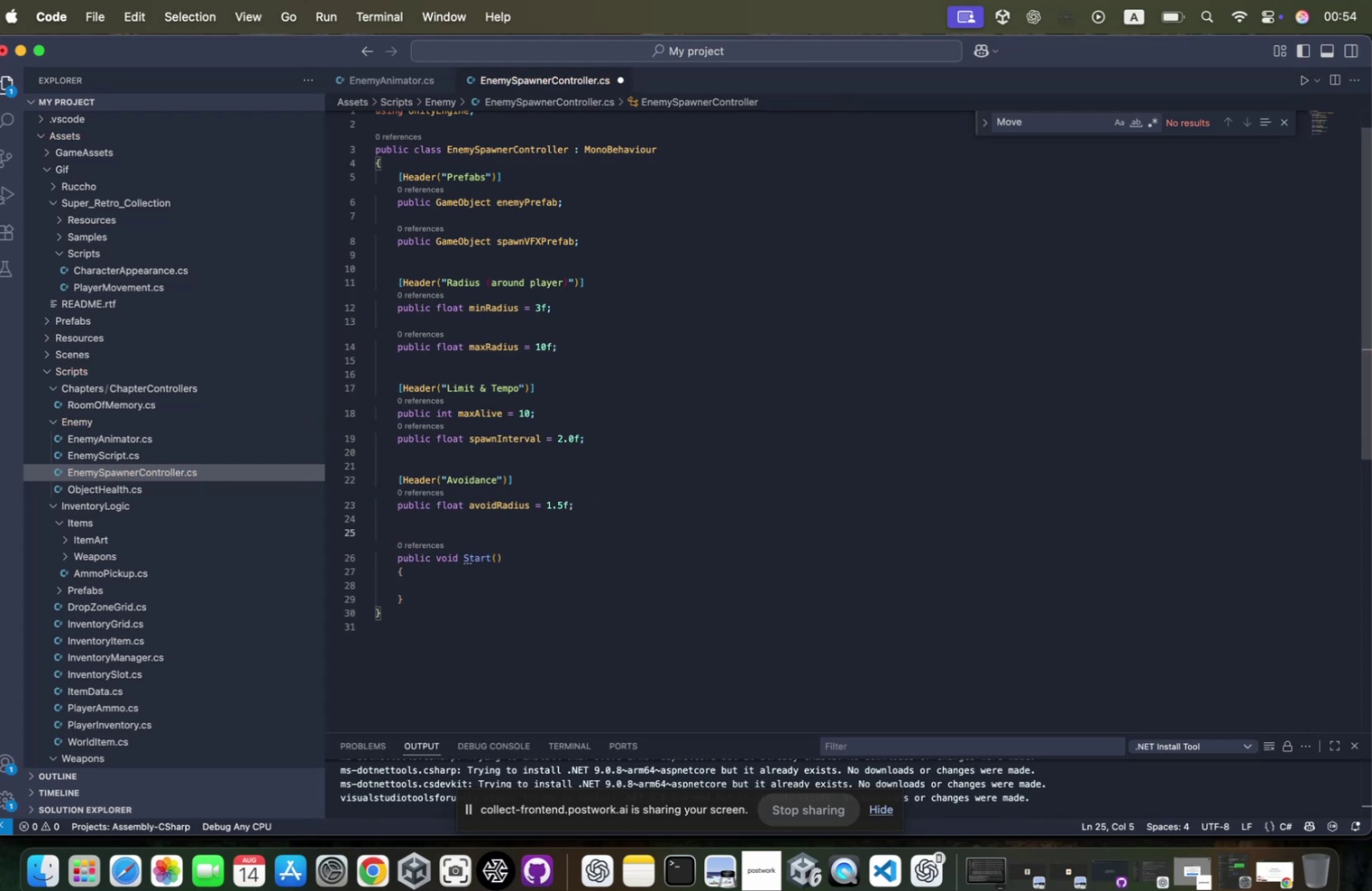 
type(public float avoidForce = 2f;)
 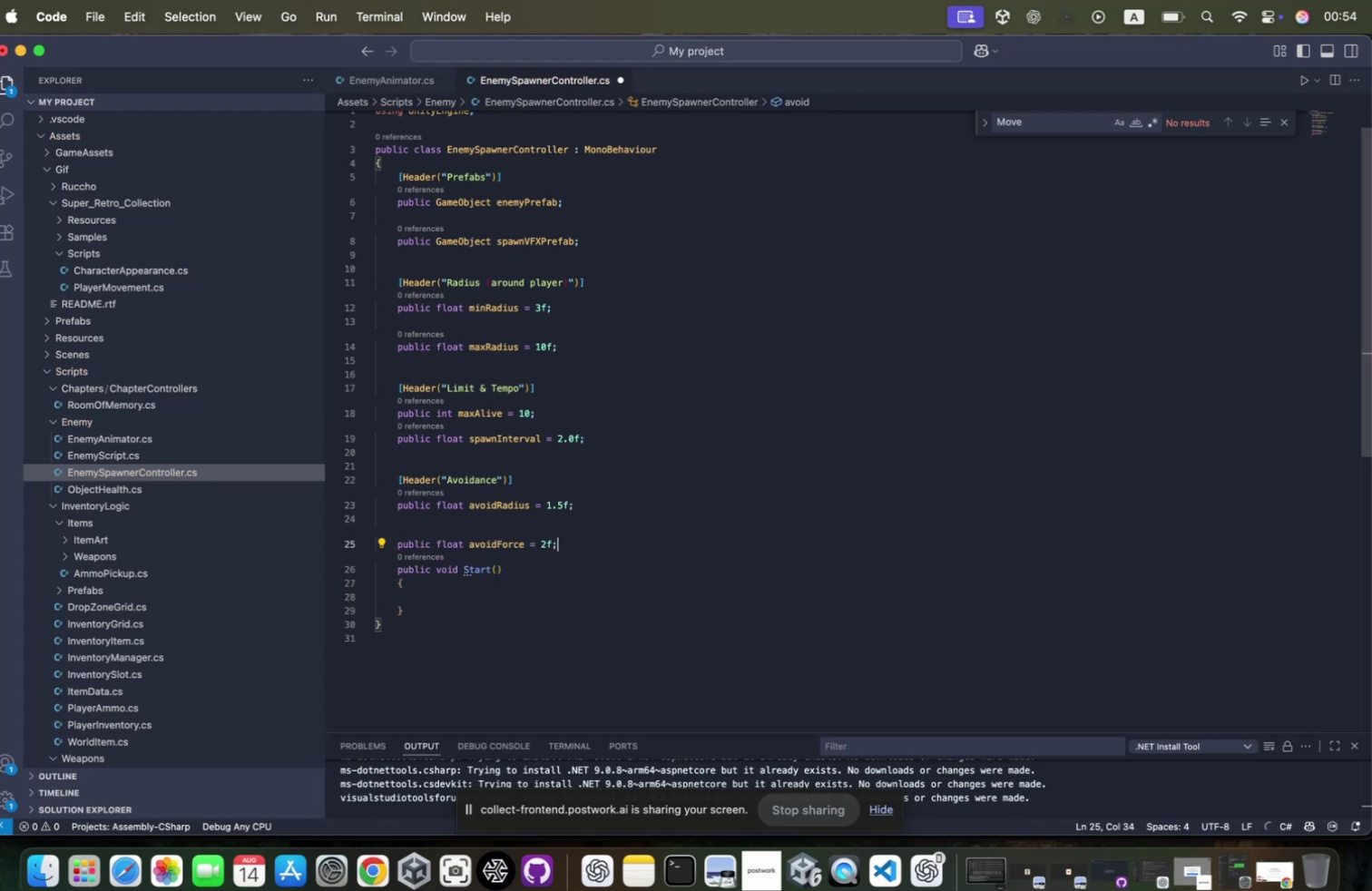 
key(Enter)
 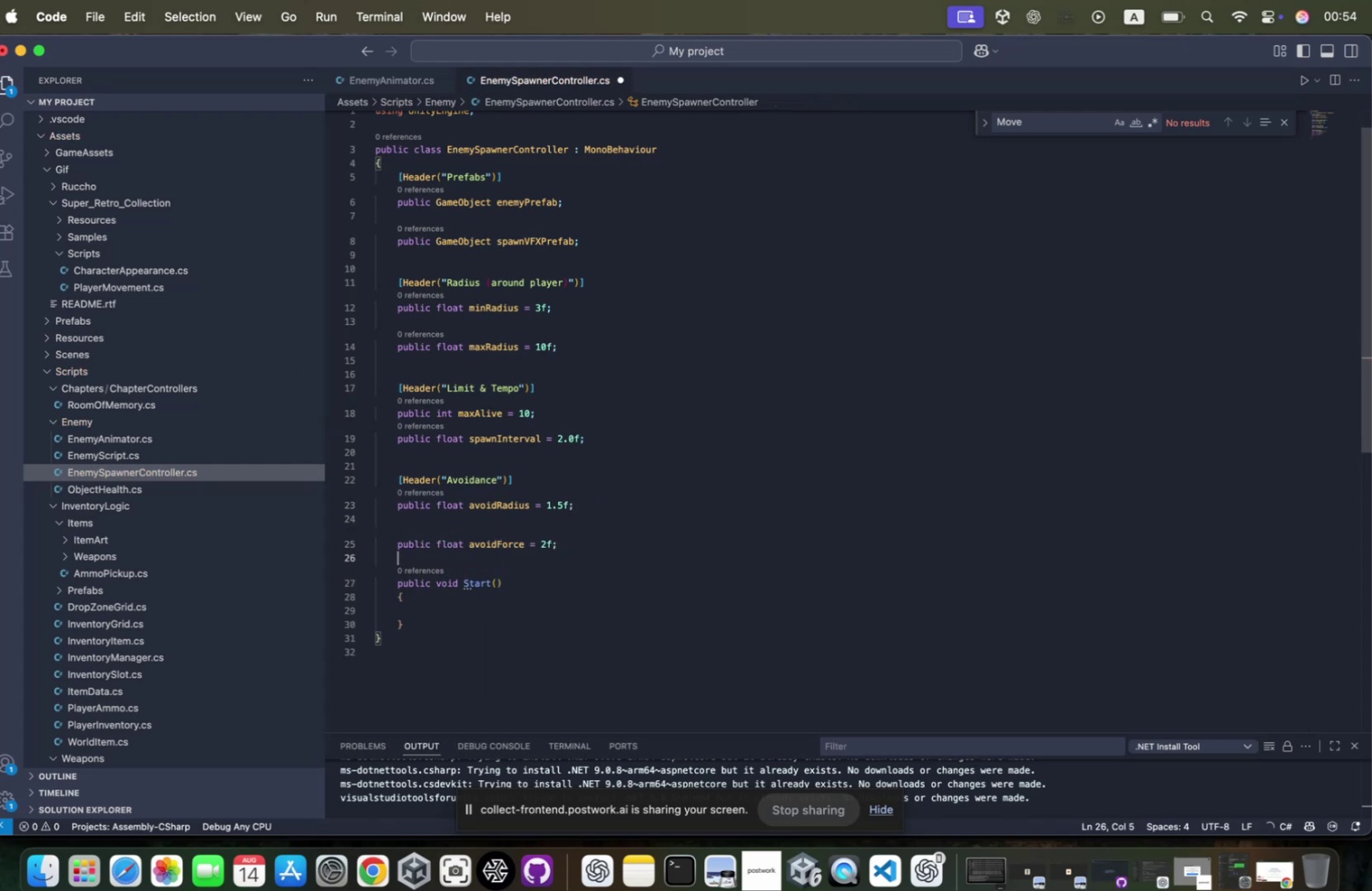 
key(Enter)
 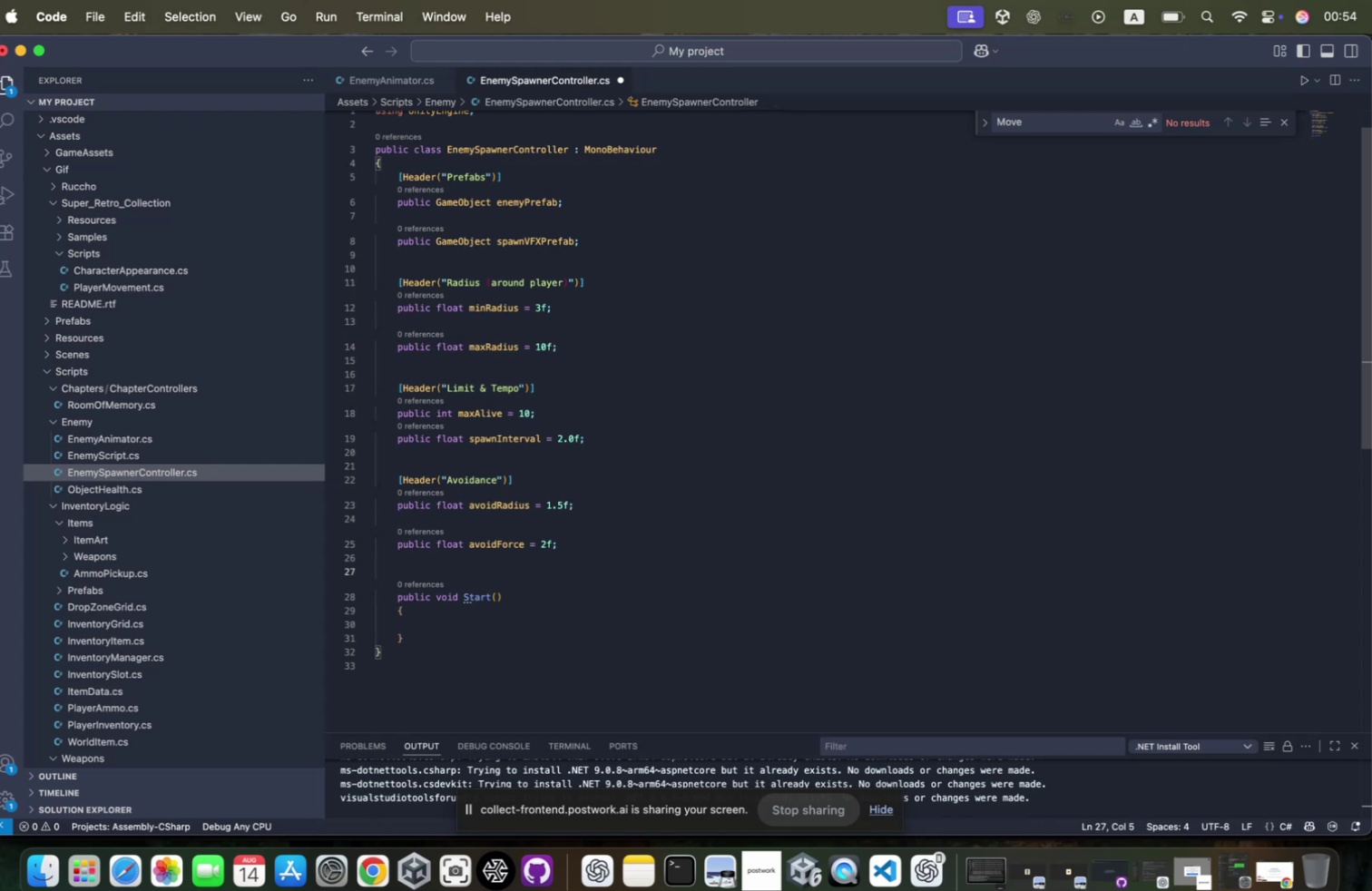 
type(pib)
key(Backspace)
type(ublic )
key(Backspace)
key(Backspace)
key(Backspace)
key(Backspace)
key(Backspace)
key(Backspace)
key(Backspace)
type(ublic list)
key(Tab)
type(<Gameobje)
key(Tab)
type(> a)
key(Backspace)
type(alivene)
key(Backspace)
key(Backspace)
type(Enemies = new Lis)
key(Tab)
 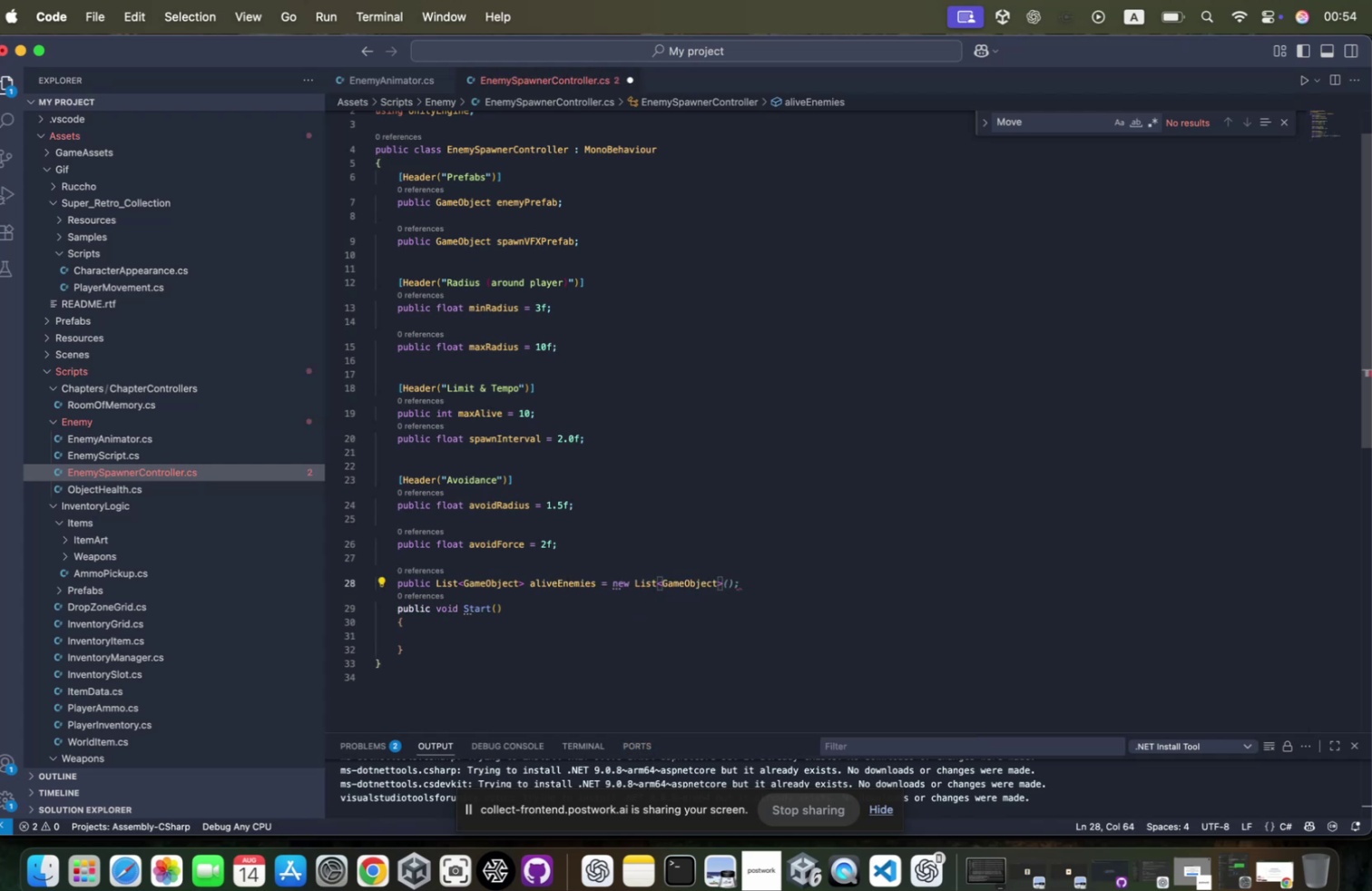 
key(Tab)
 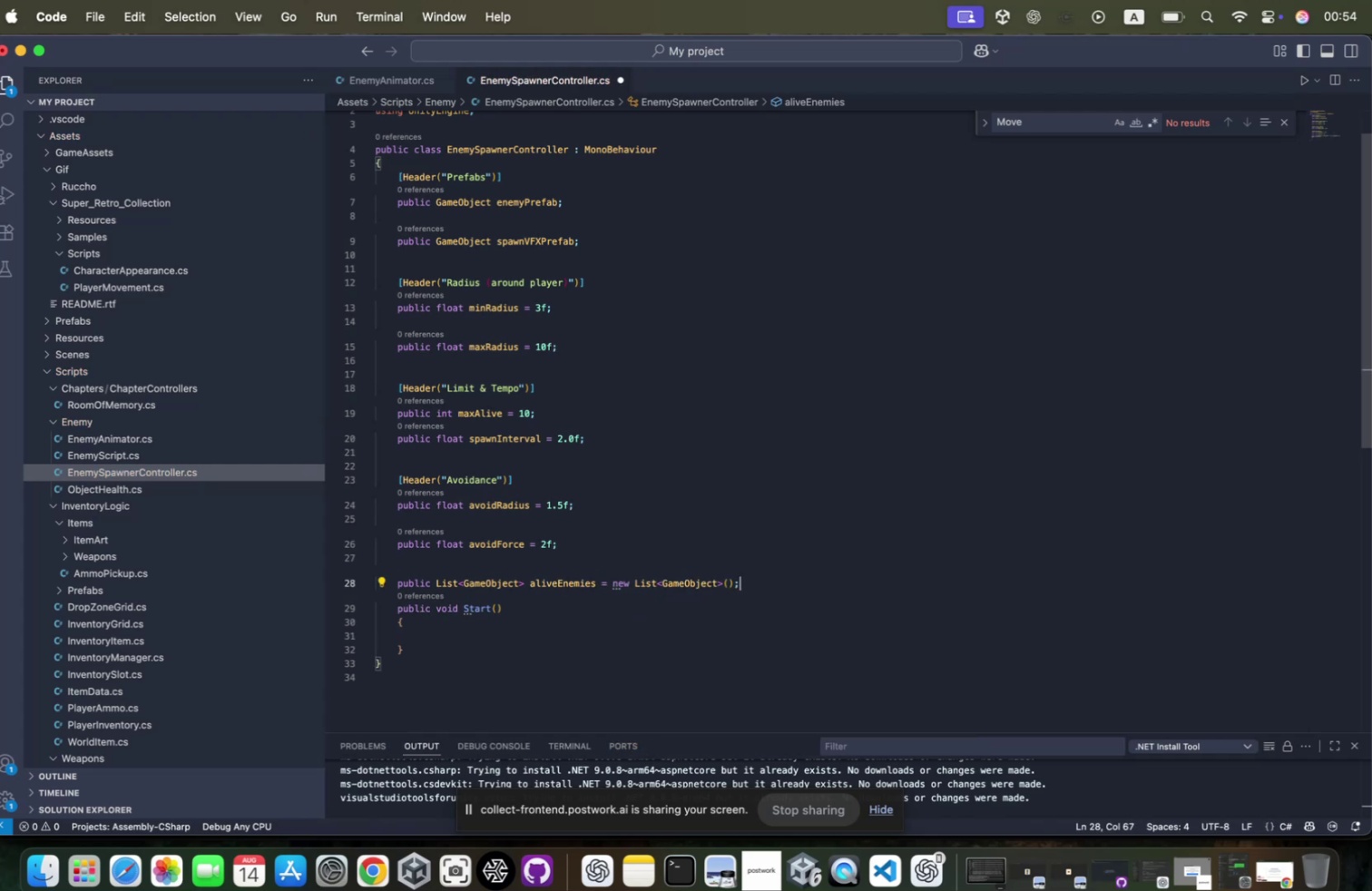 
key(Enter)
 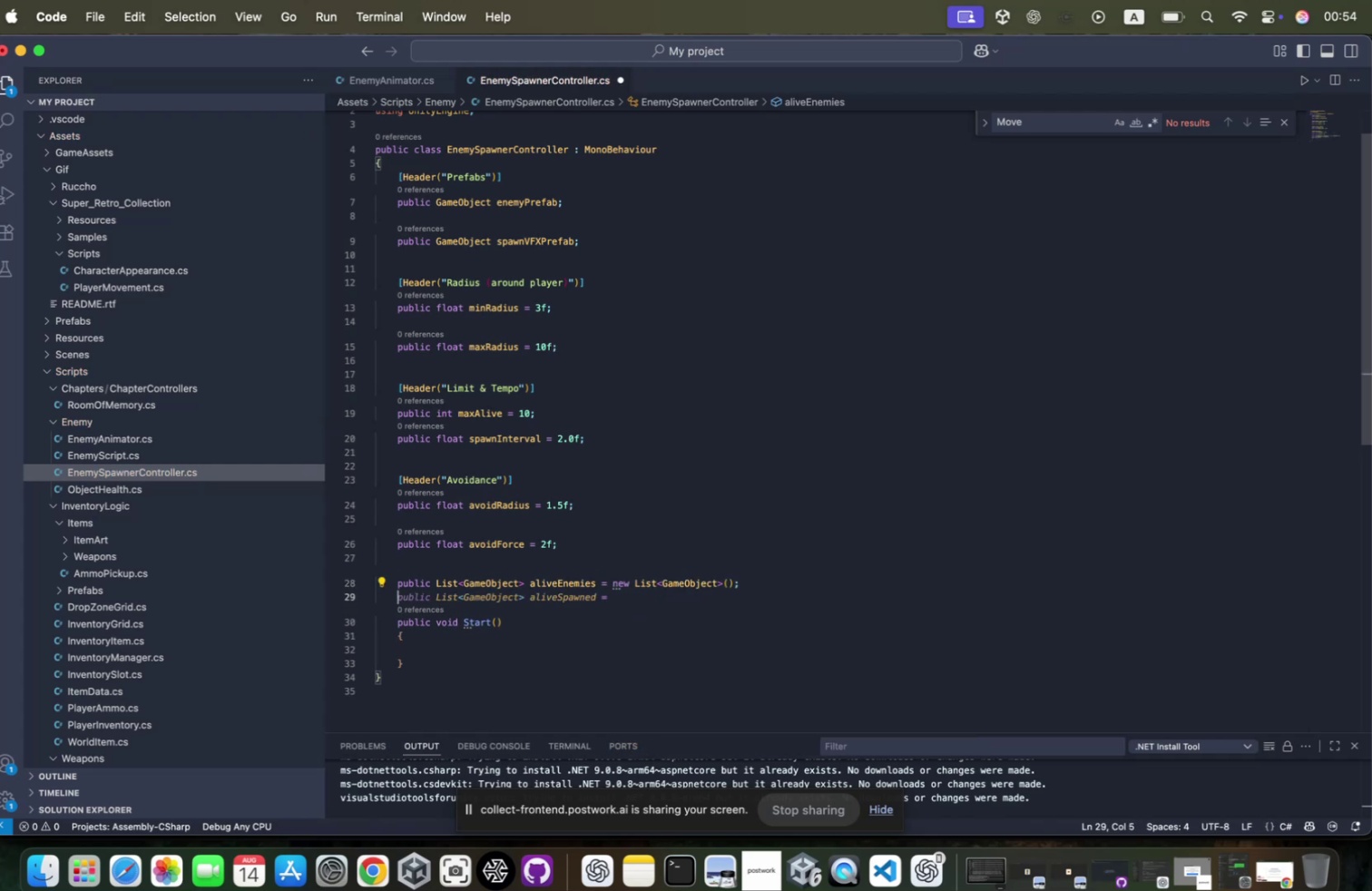 
key(Enter)
 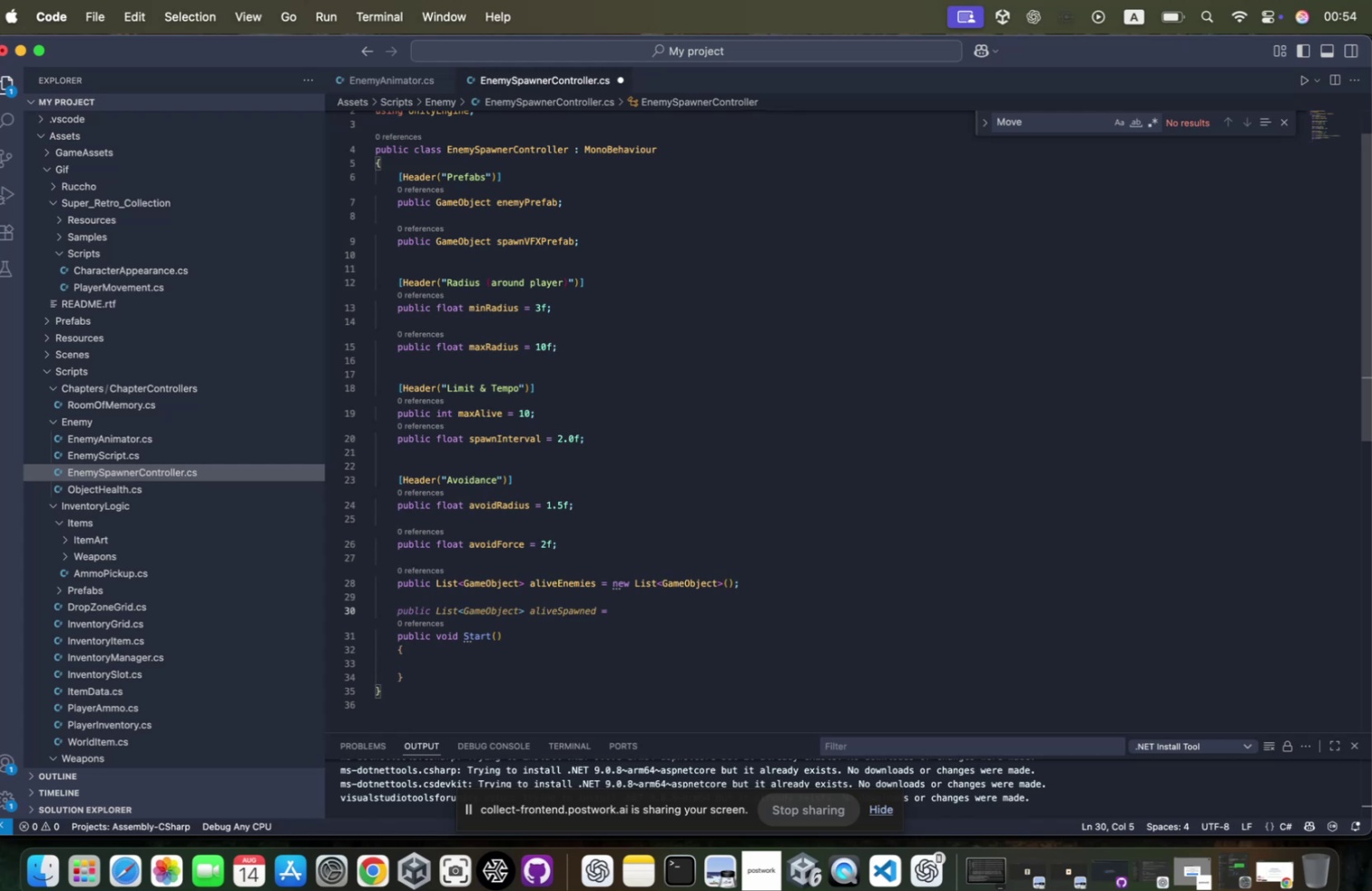 
type(private float spawnTimer;)
 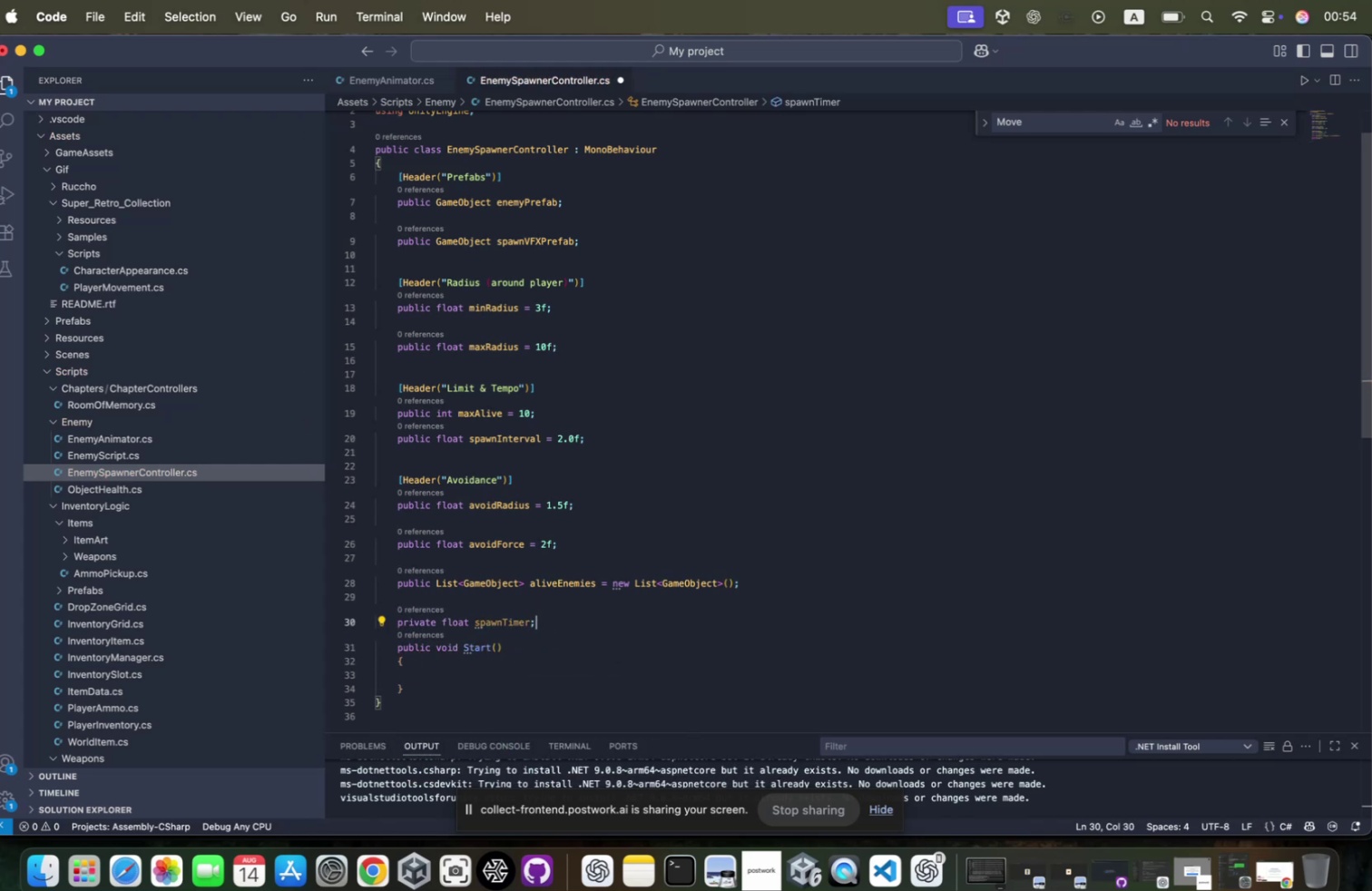 
key(Enter)
 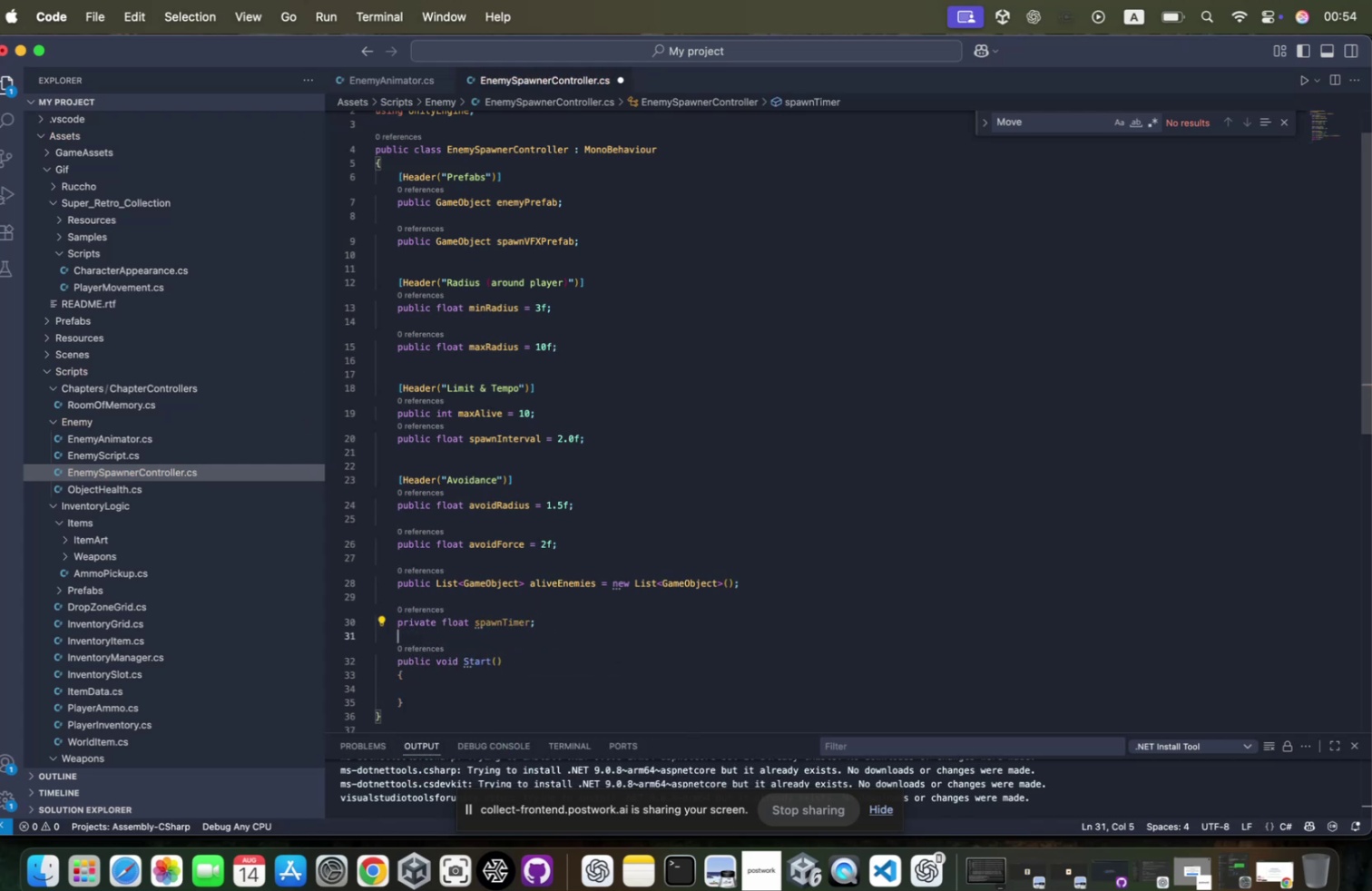 
key(Enter)
 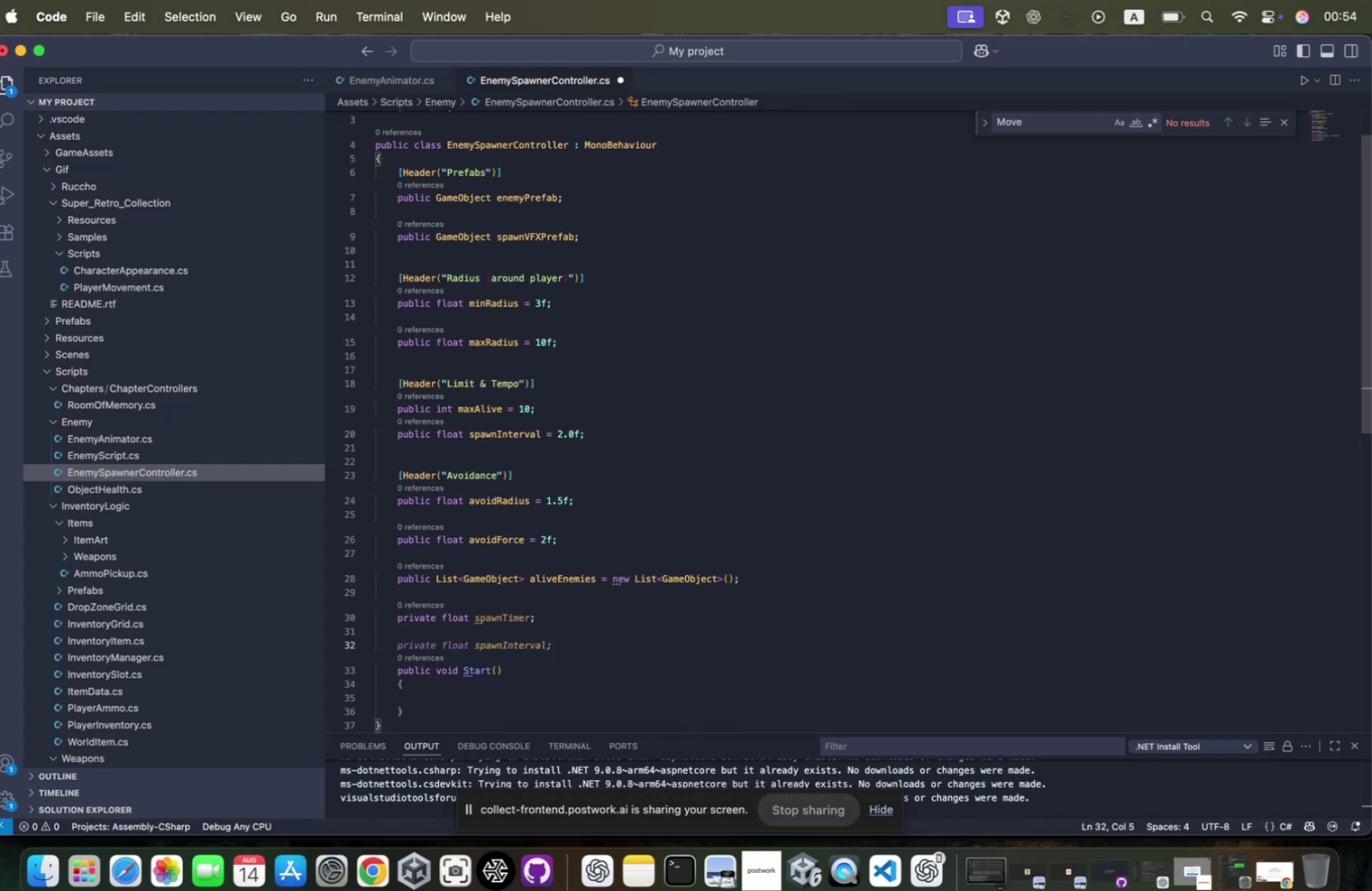 
scroll: coordinate [625, 239], scroll_direction: down, amount: 8.0
 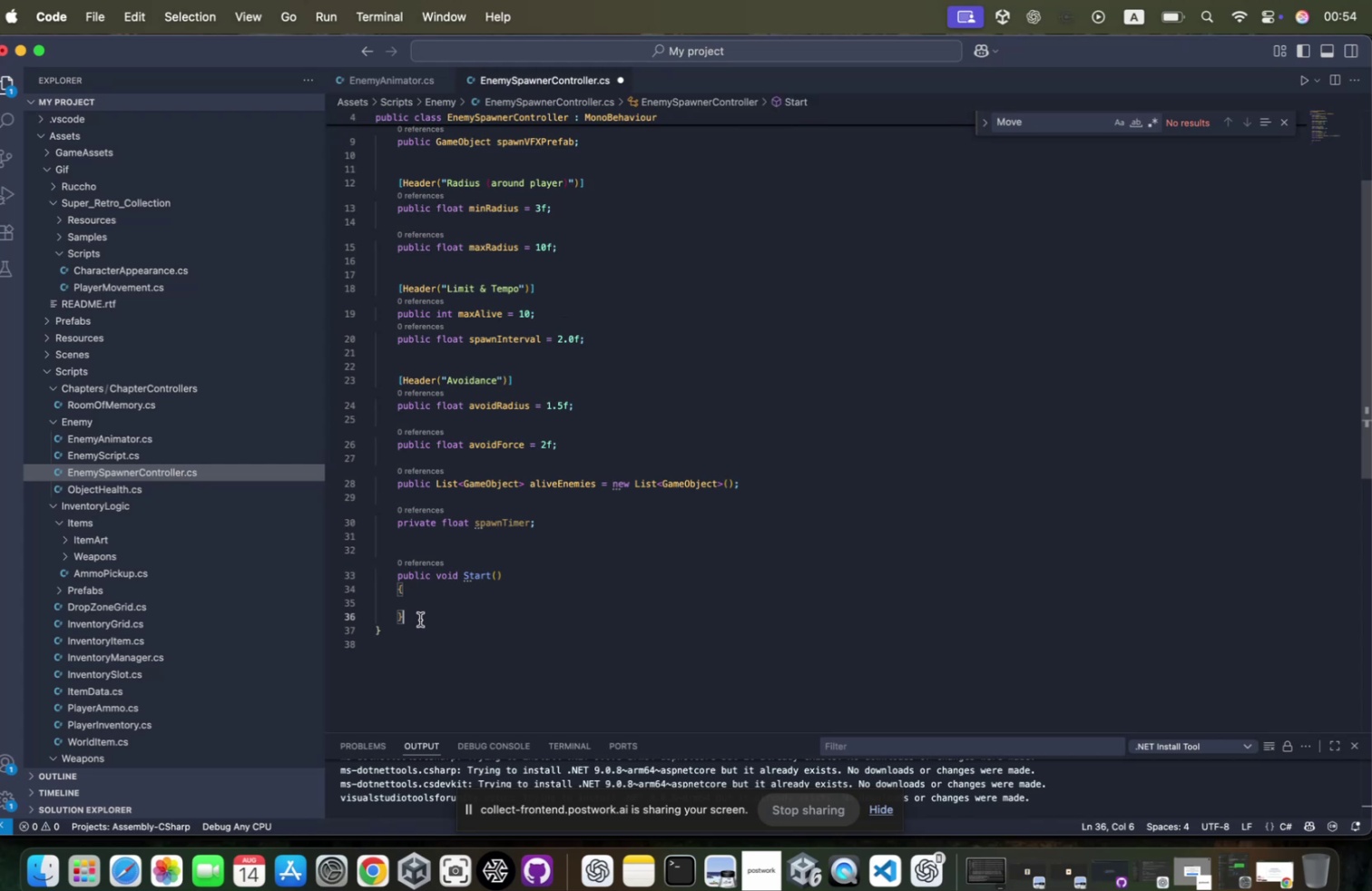 
key(Enter)
 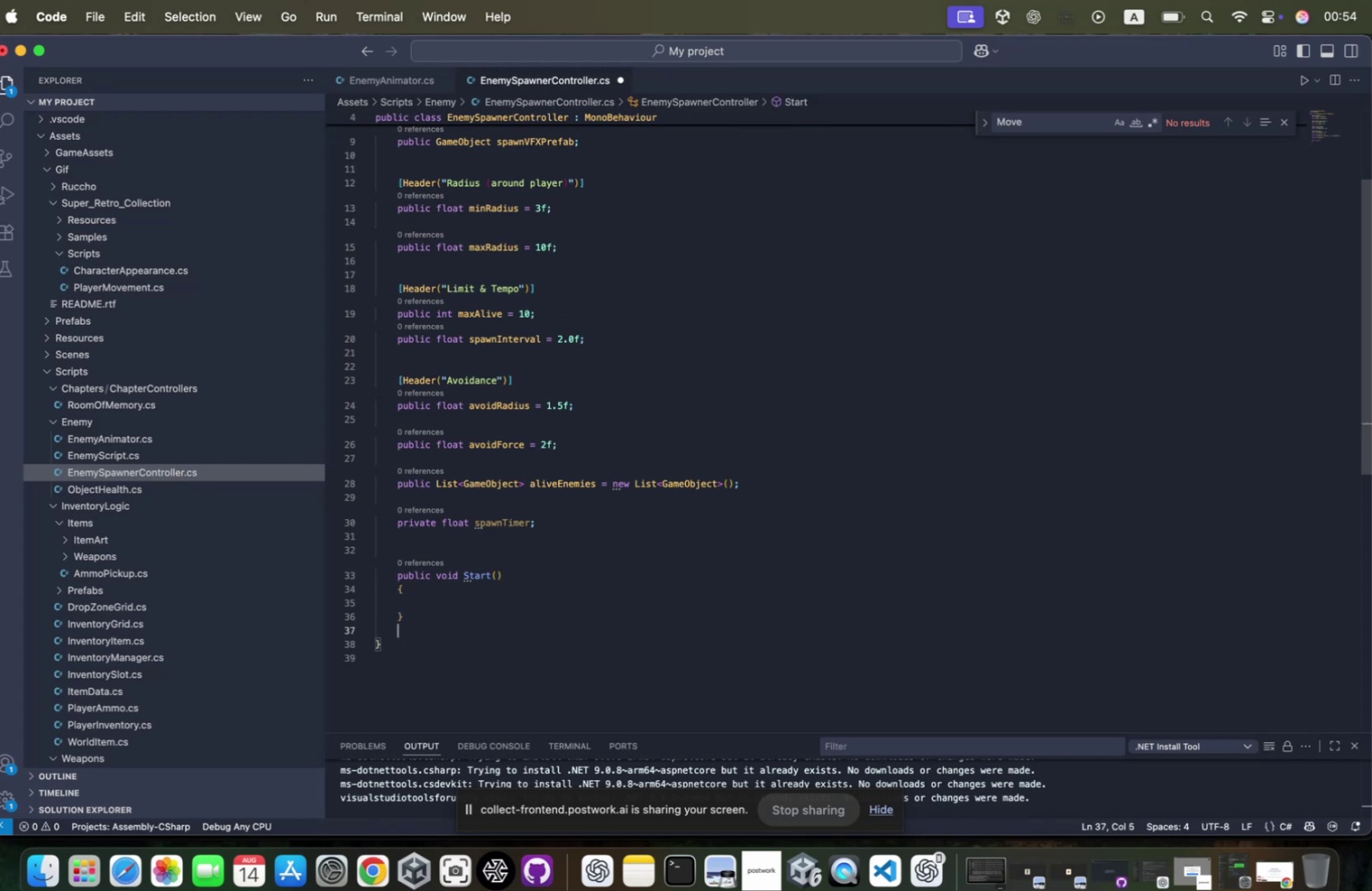 
key(Enter)
 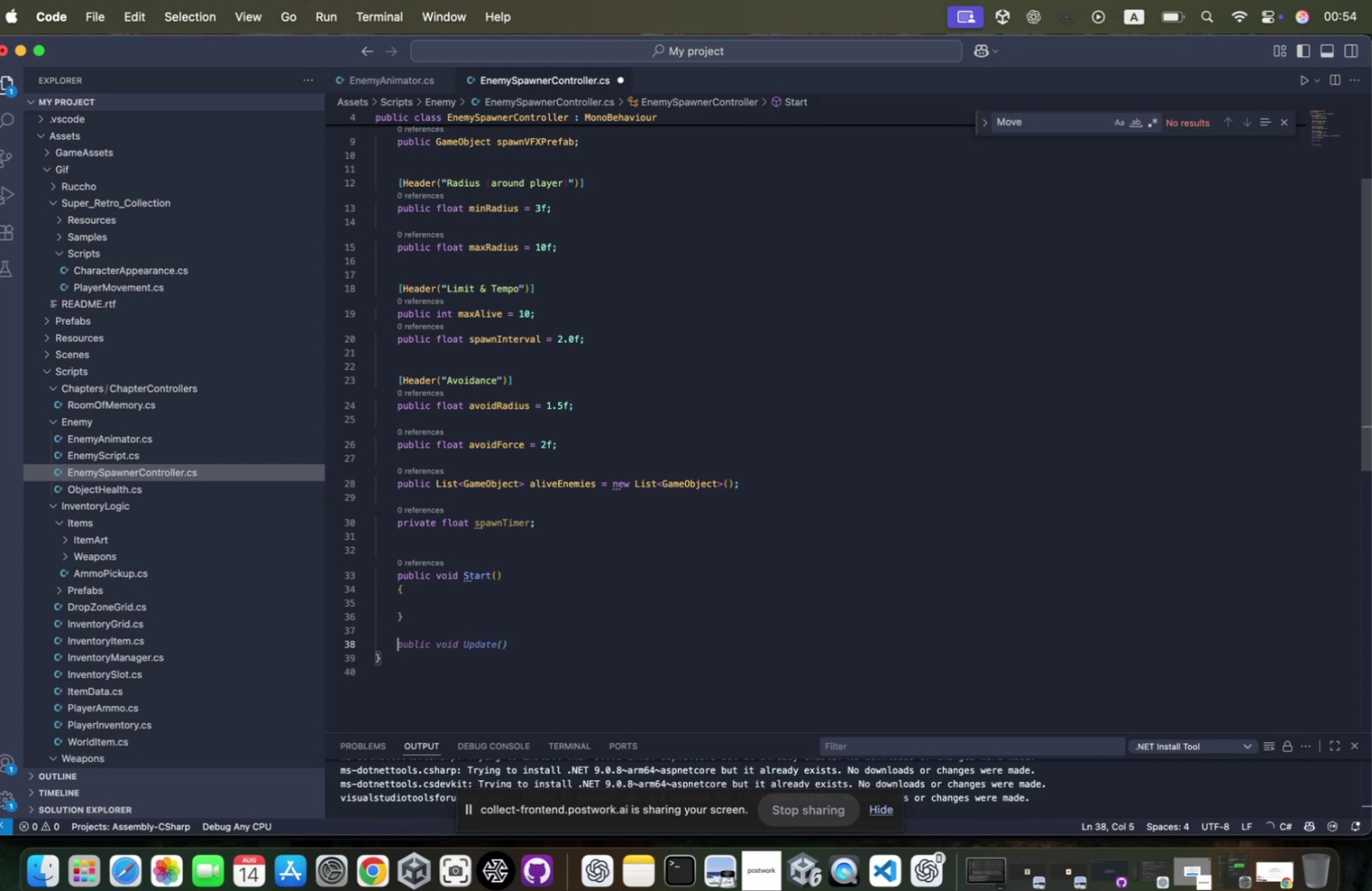 
type(vpi)
key(Backspace)
key(Backspace)
type(oid Update)
key(Tab)
type(spawntim)
key(Tab)
type( -= )
key(Tab)
 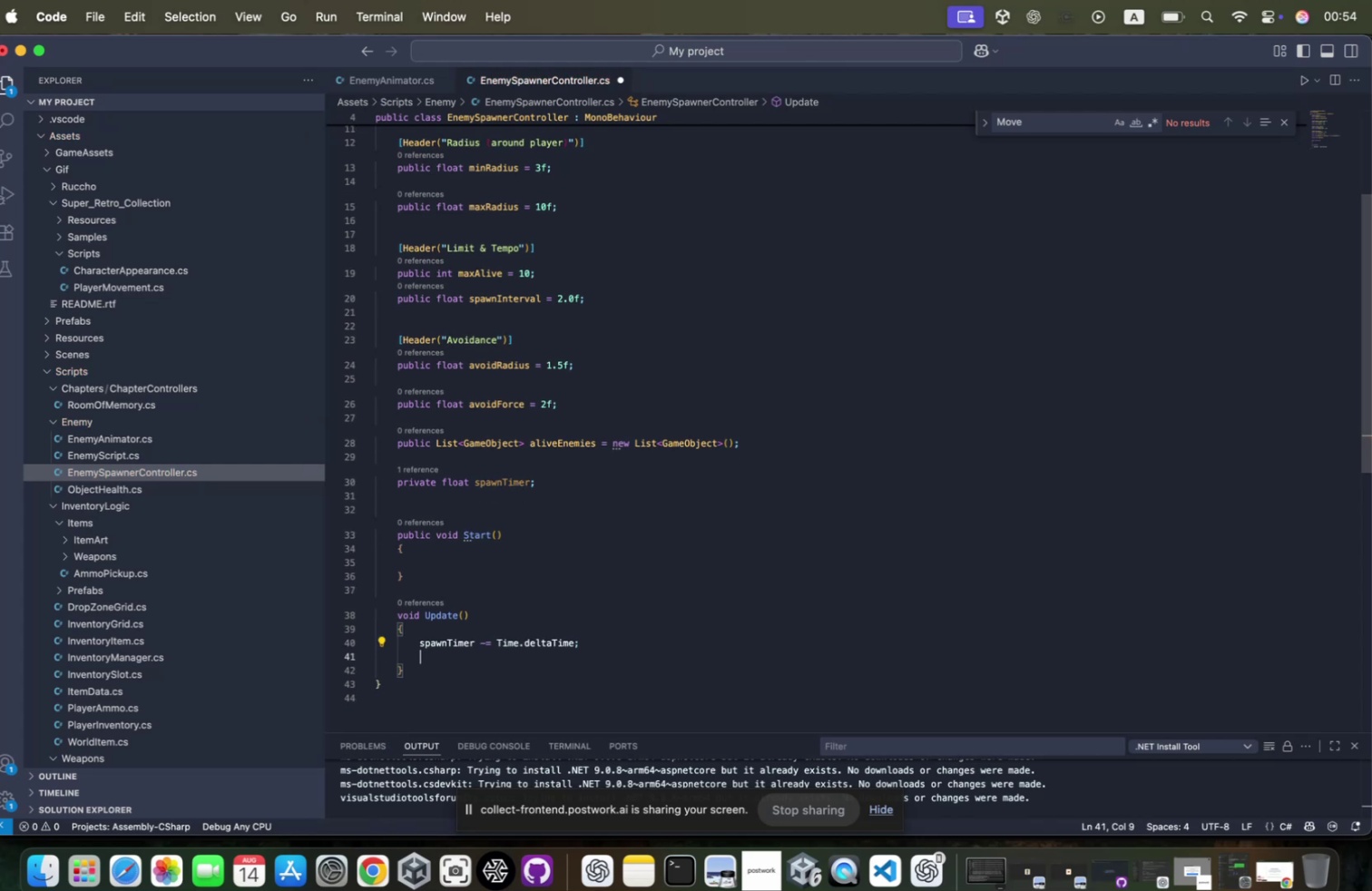 
 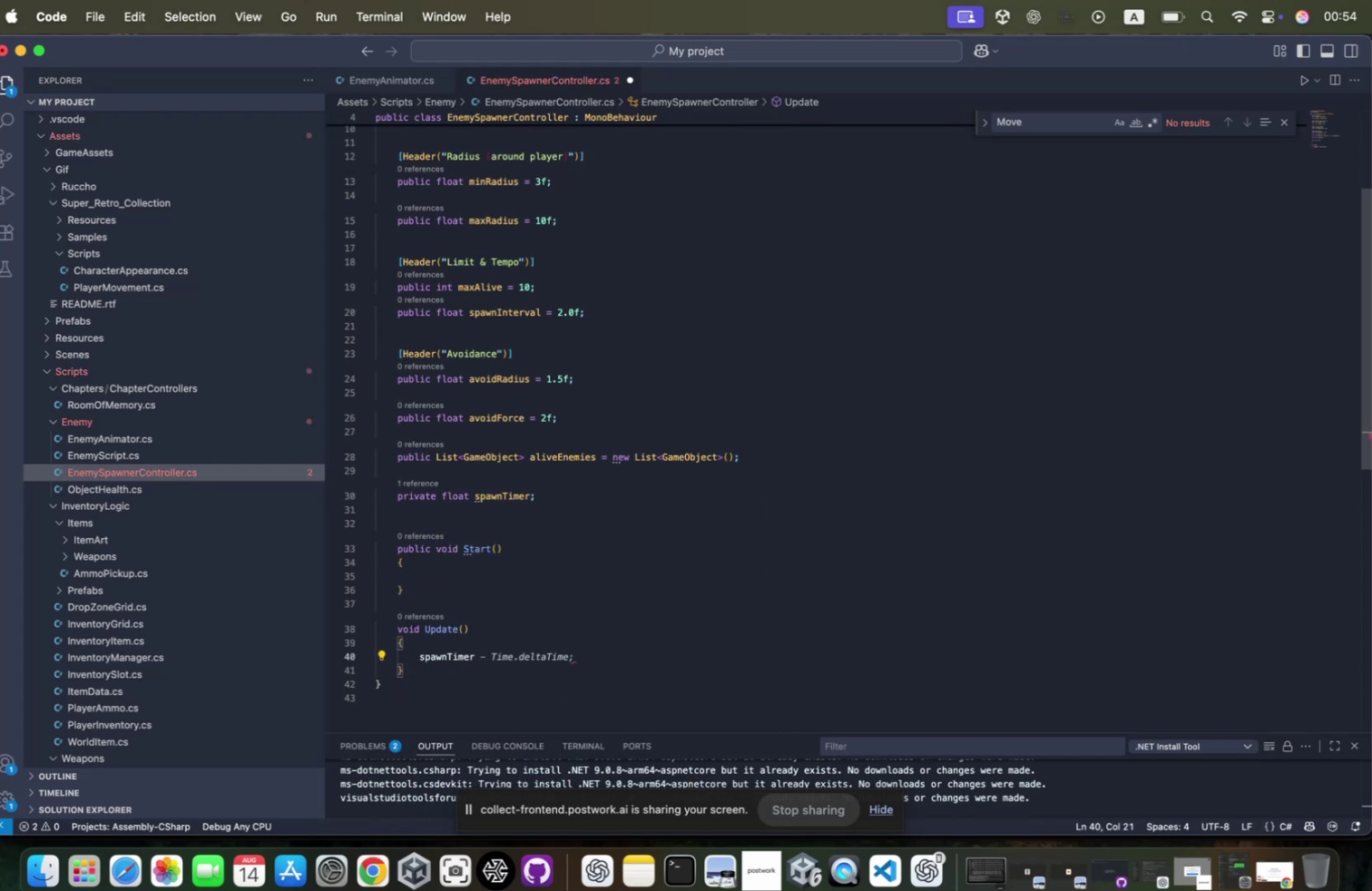 
key(Enter)
 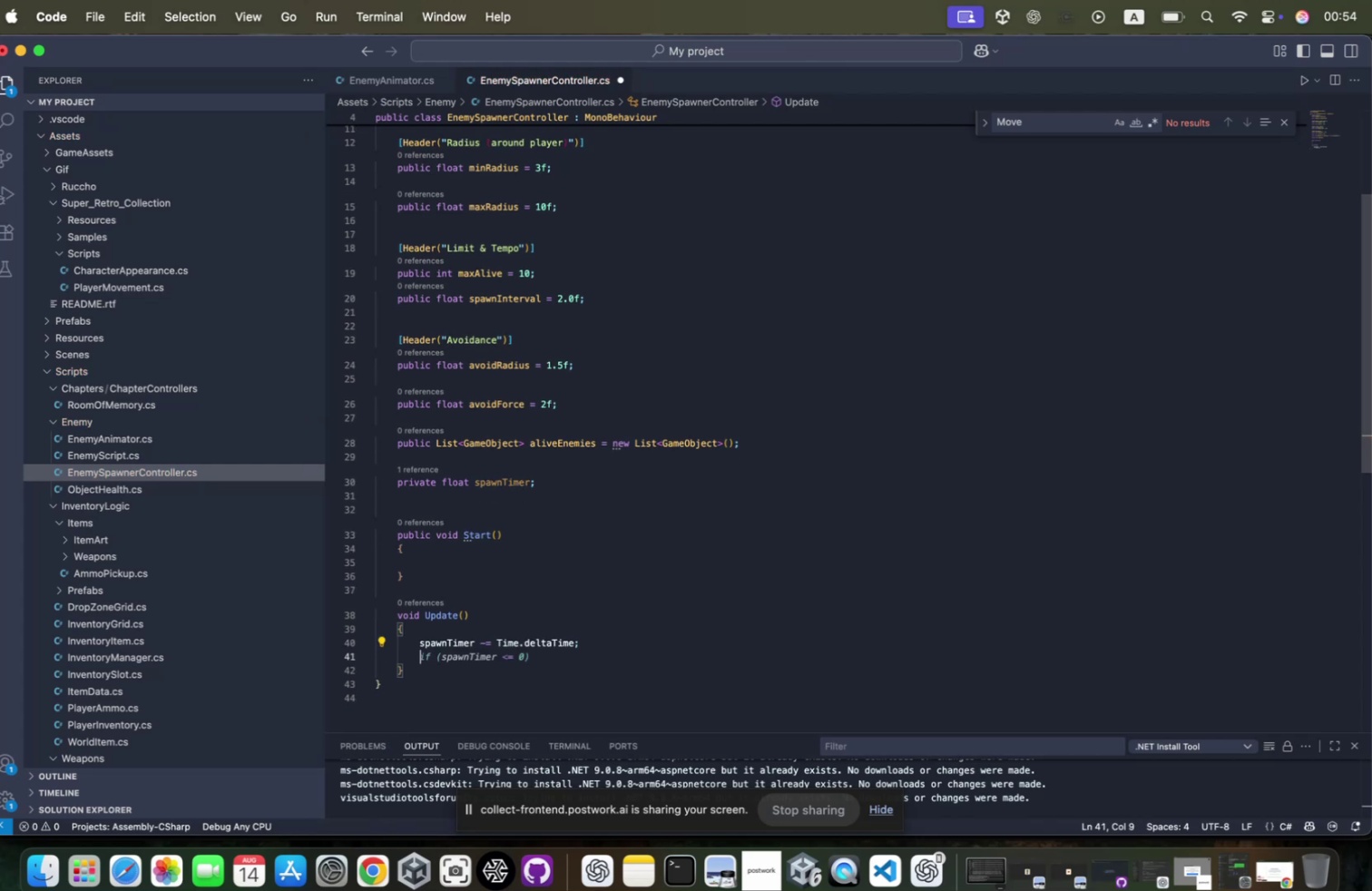 
key(Enter)
 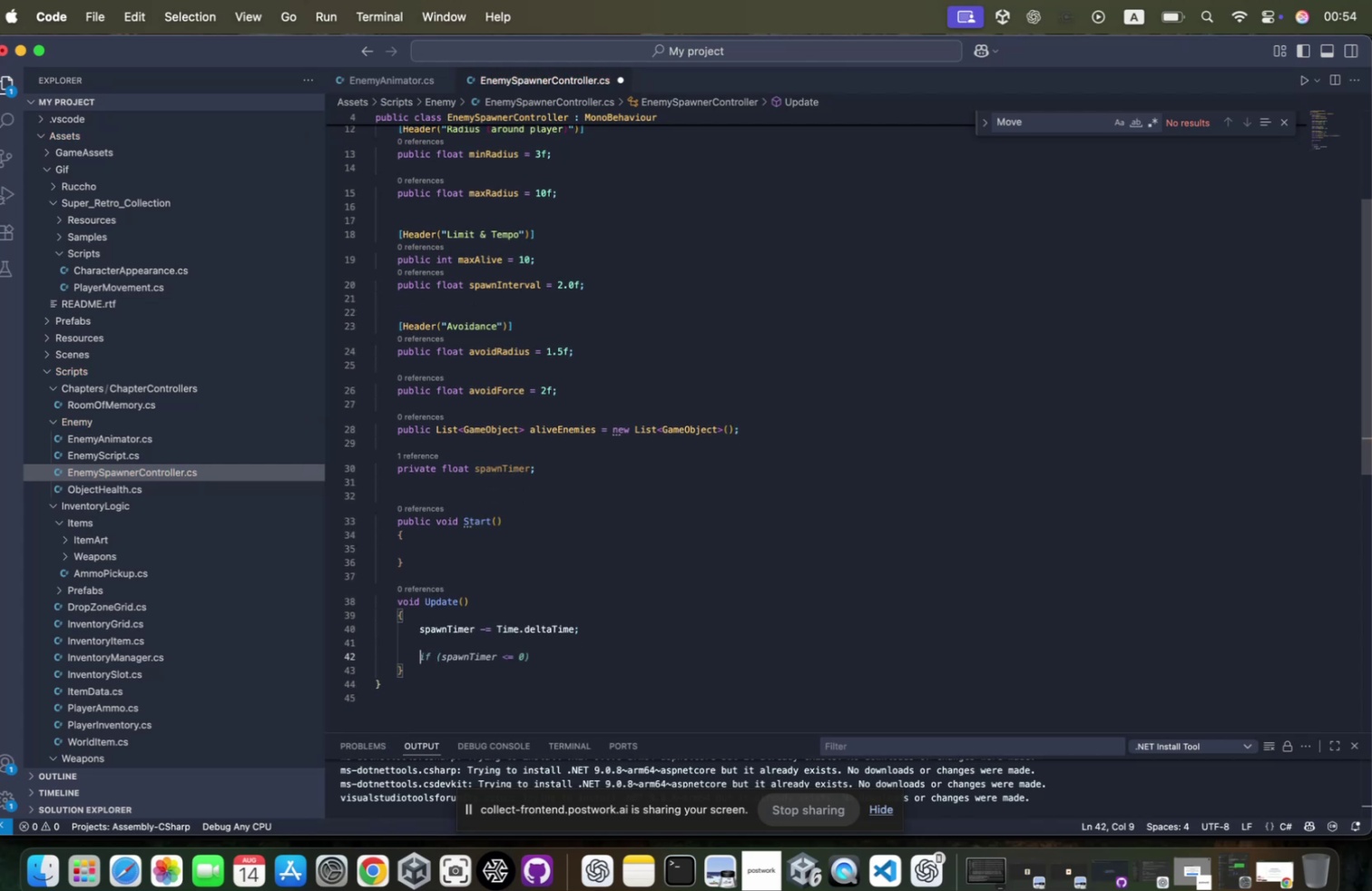 
type(if(spawntime)
key(Tab)
type( <= )
 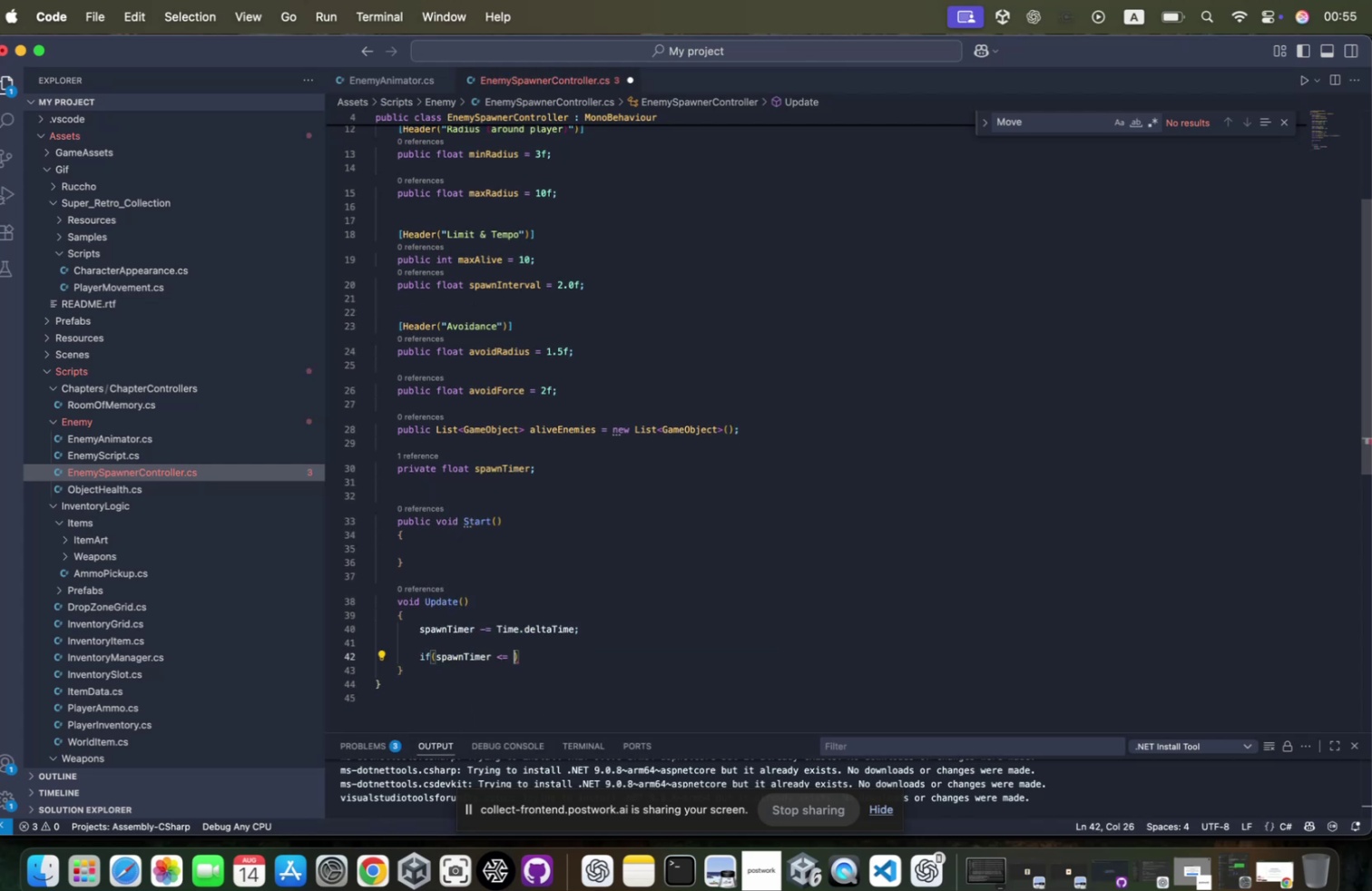 
type(0f && aliveene)
key(Tab)
type( )
key(Backspace)
type(.cou)
key(Tab)
type(> )
key(Backspace)
key(Backspace)
type( >)
 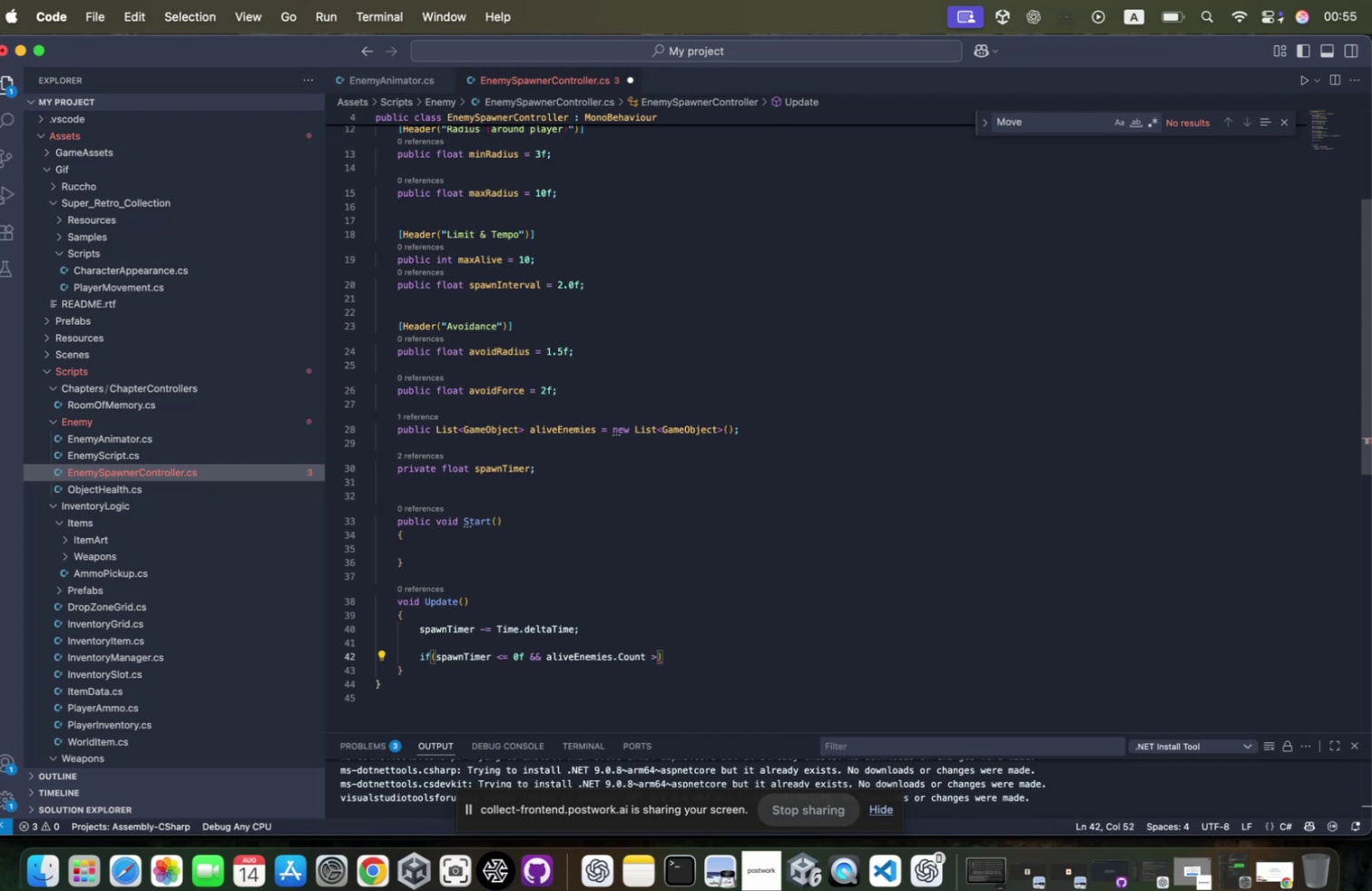 
wait(6.53)
 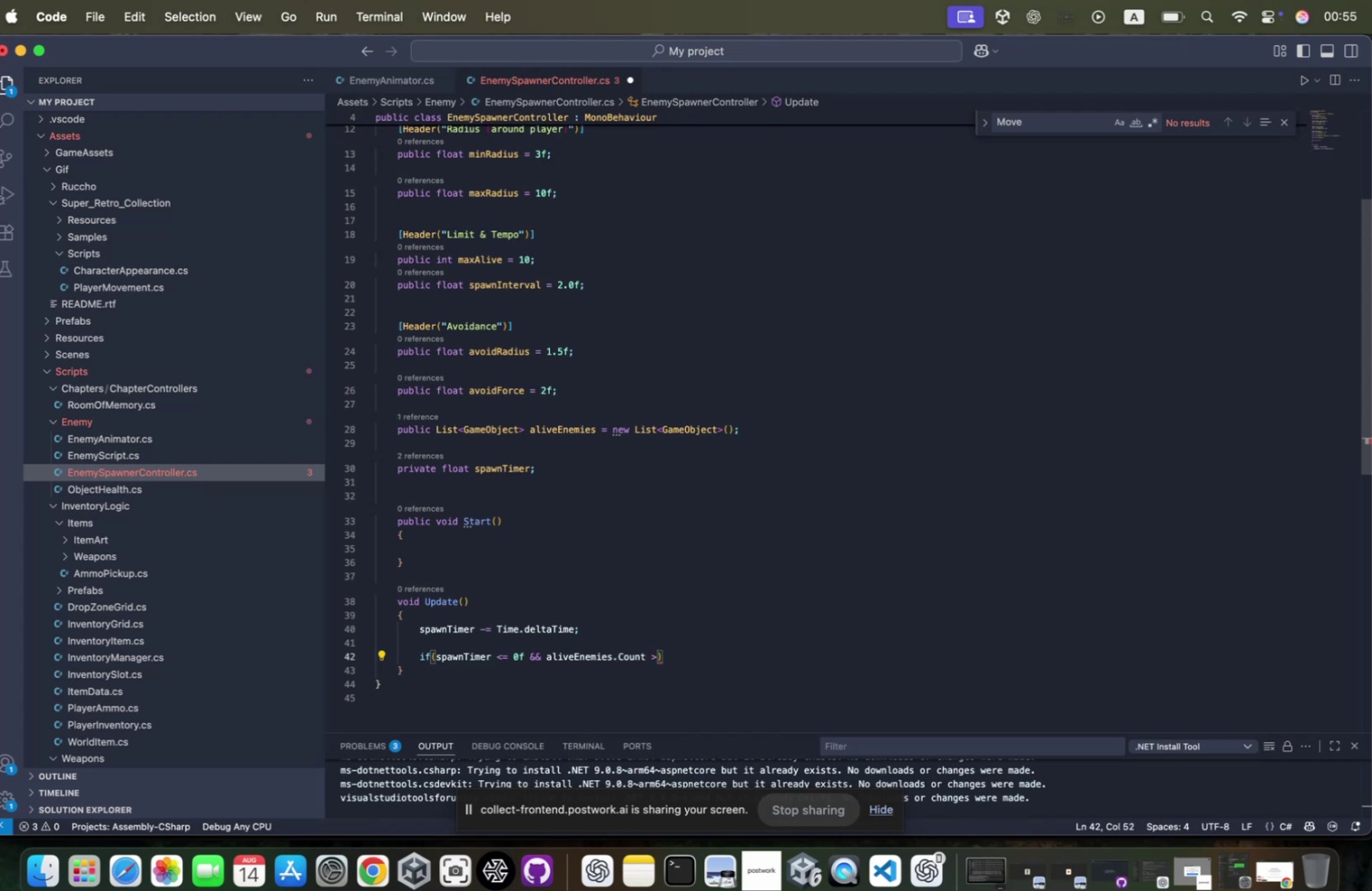 
key(Backspace)
 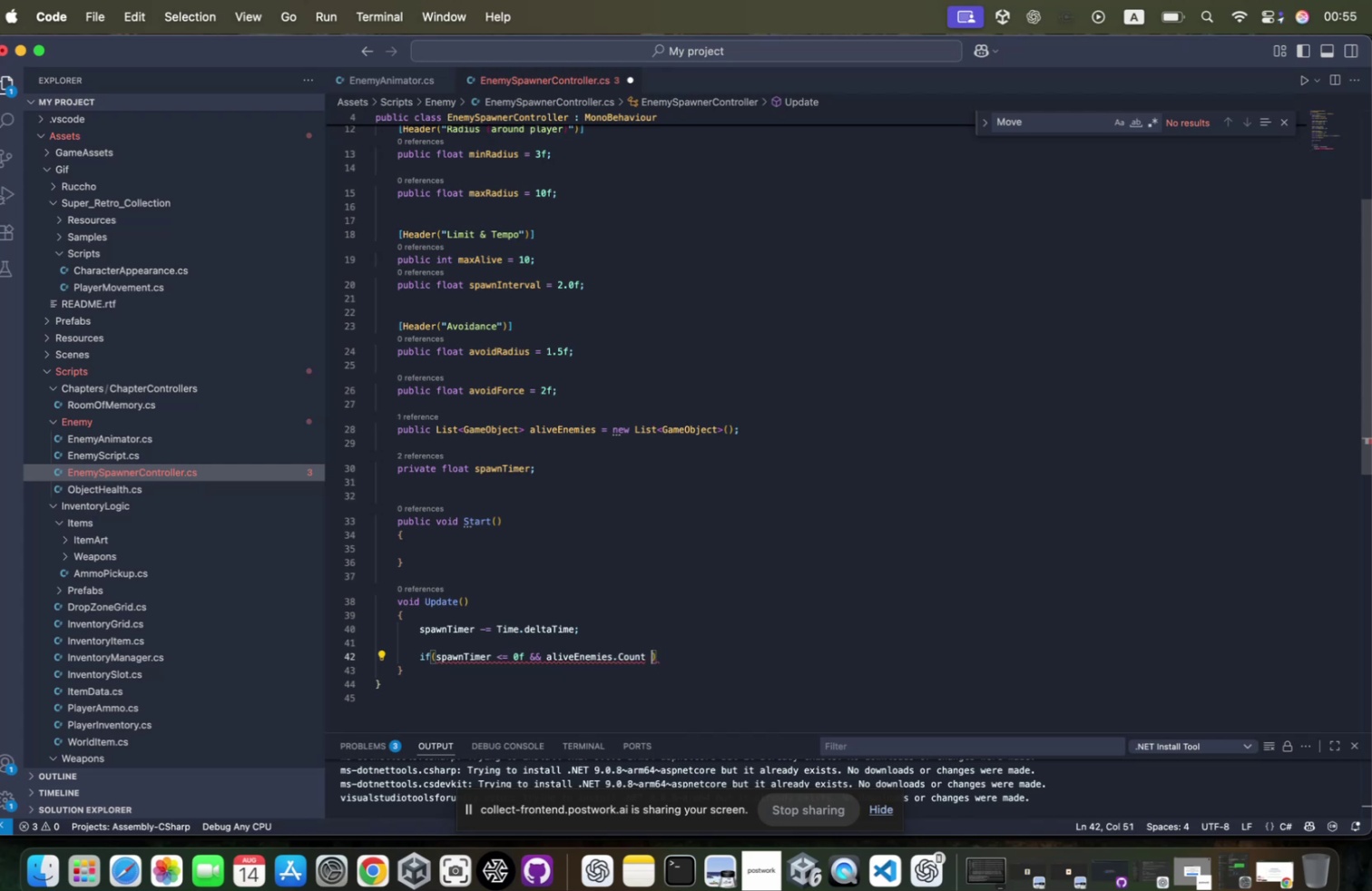 
key(Space)
 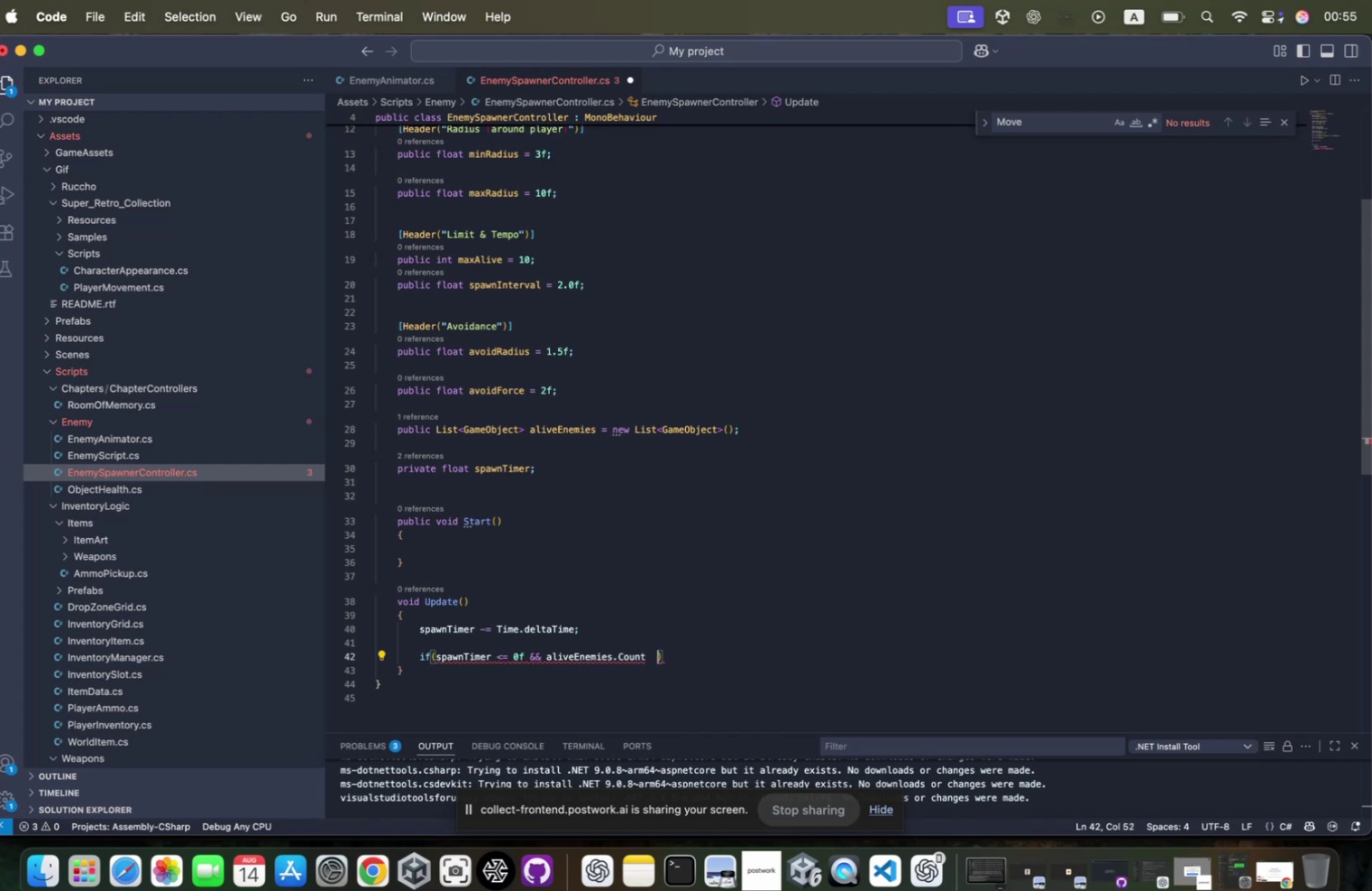 
key(Backspace)
 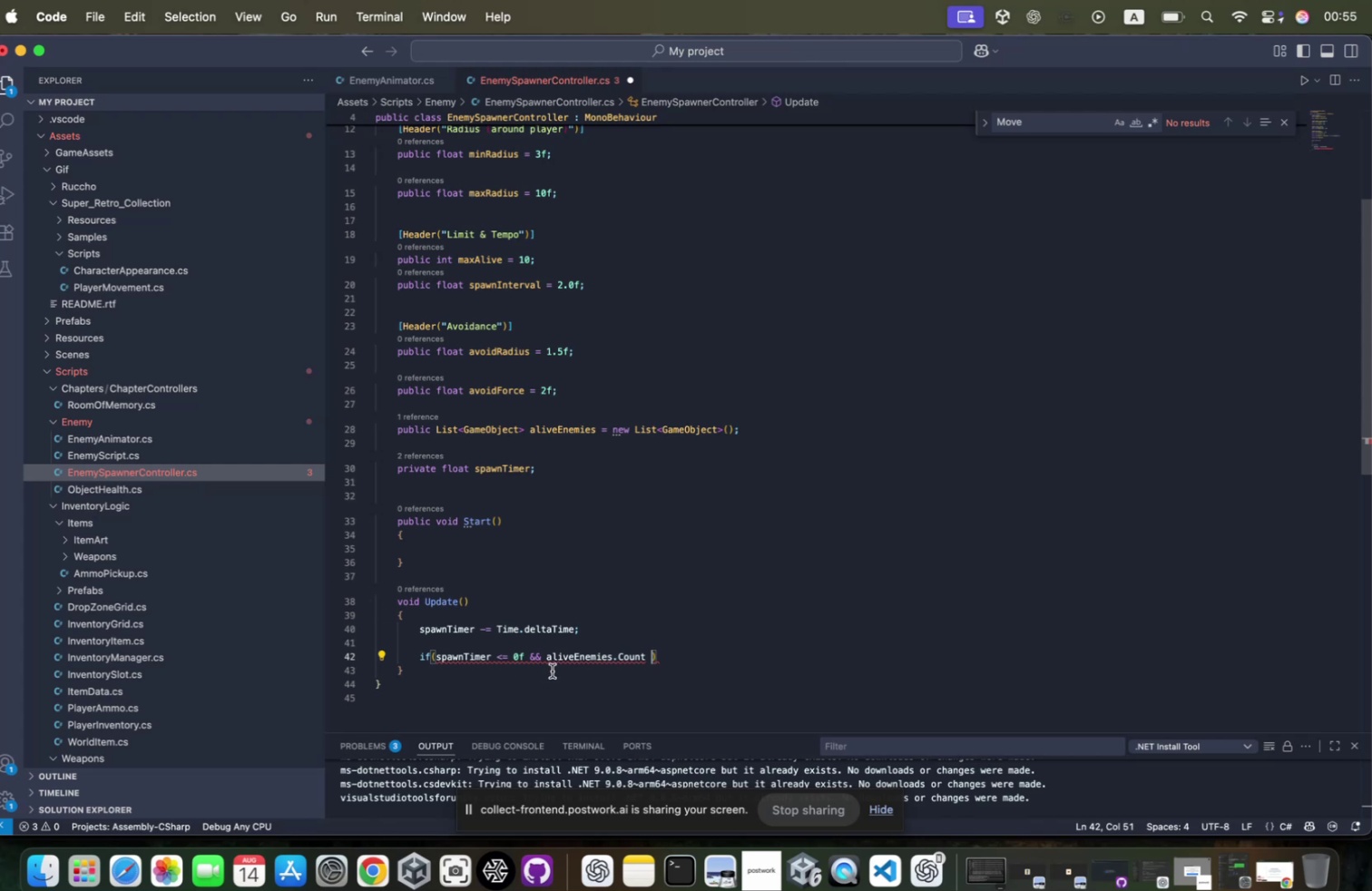 
wait(5.42)
 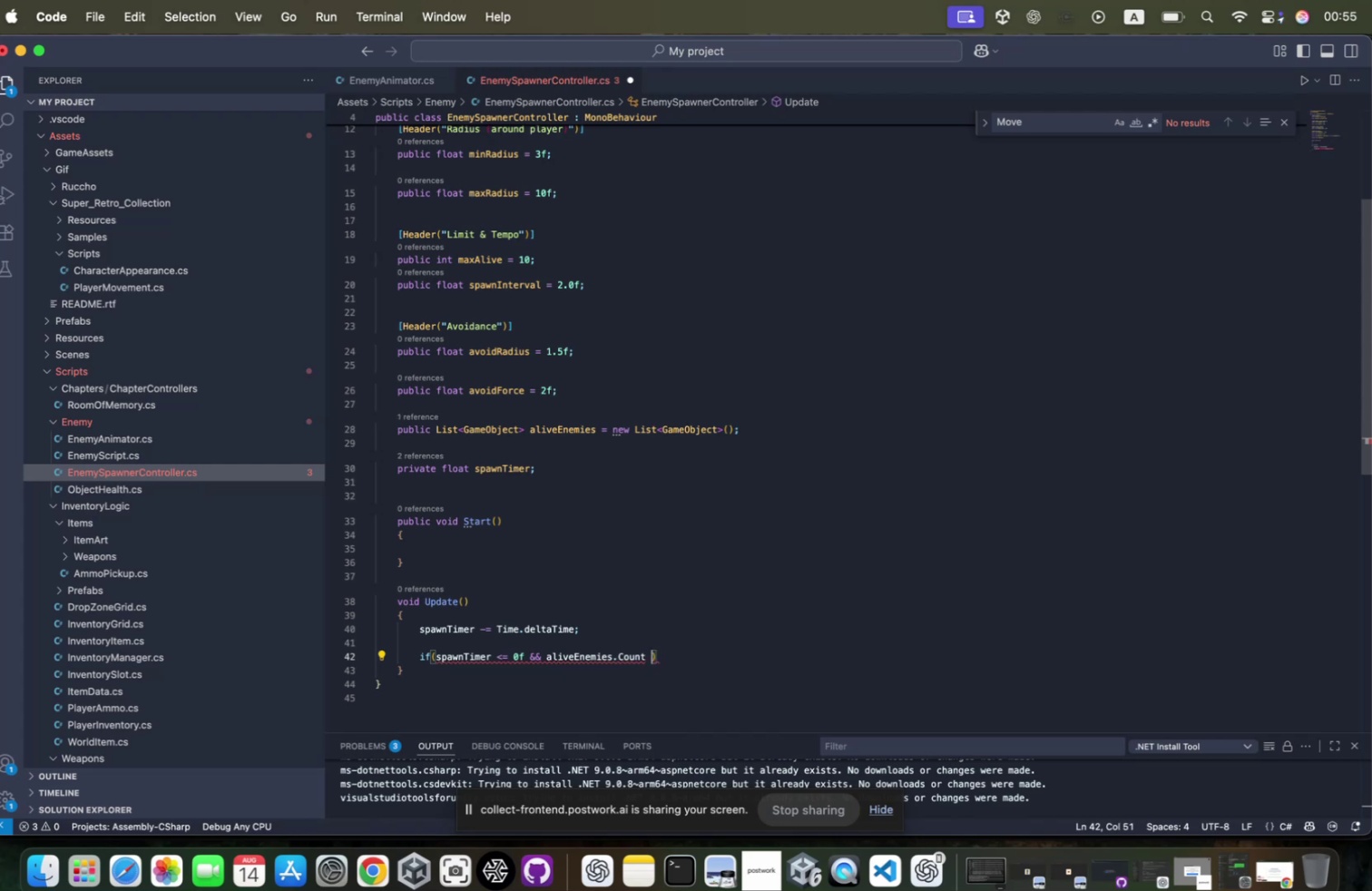 
key(ArrowLeft)
 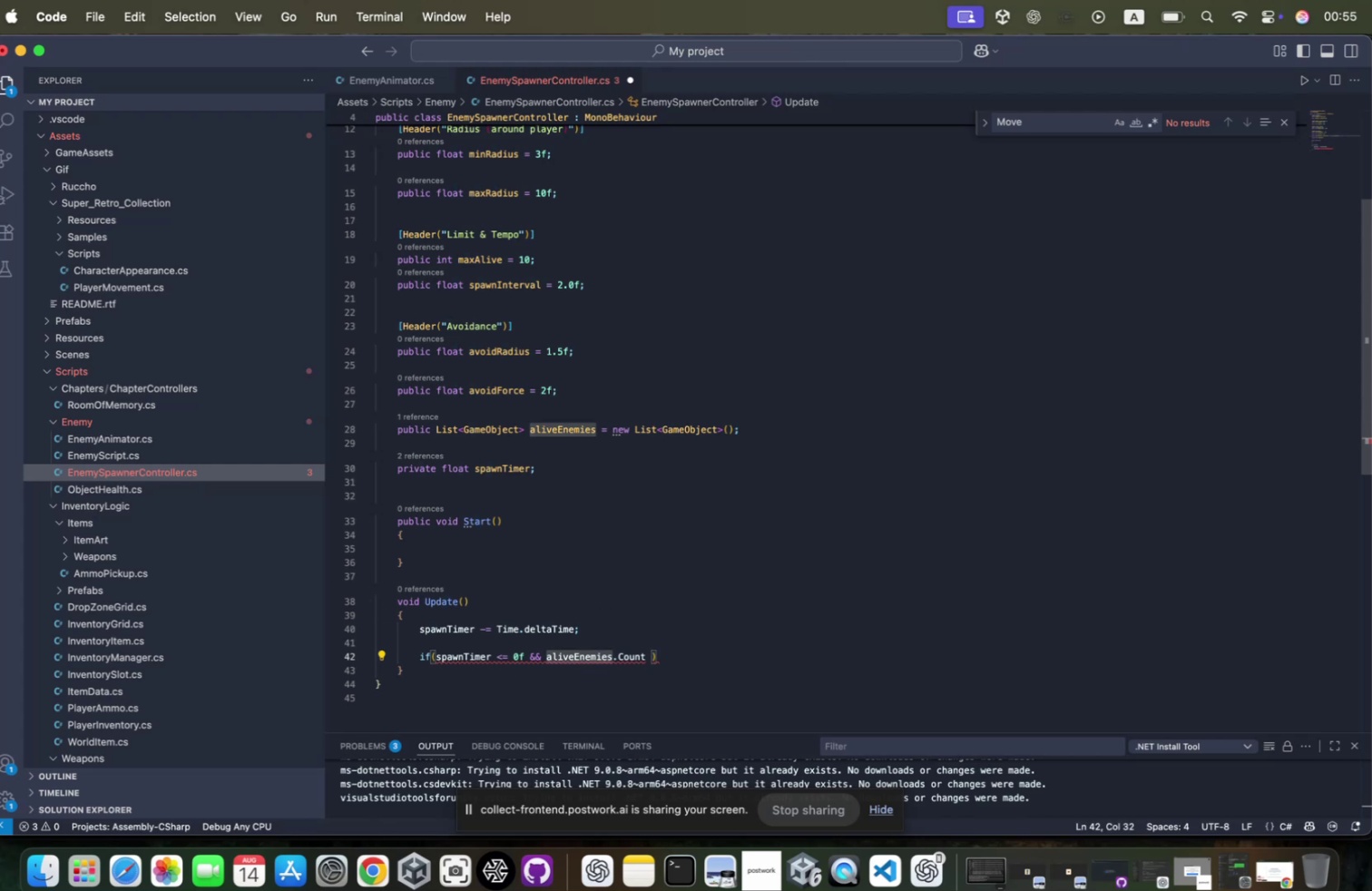 
hold_key(key=ArrowRight, duration=0.68)
 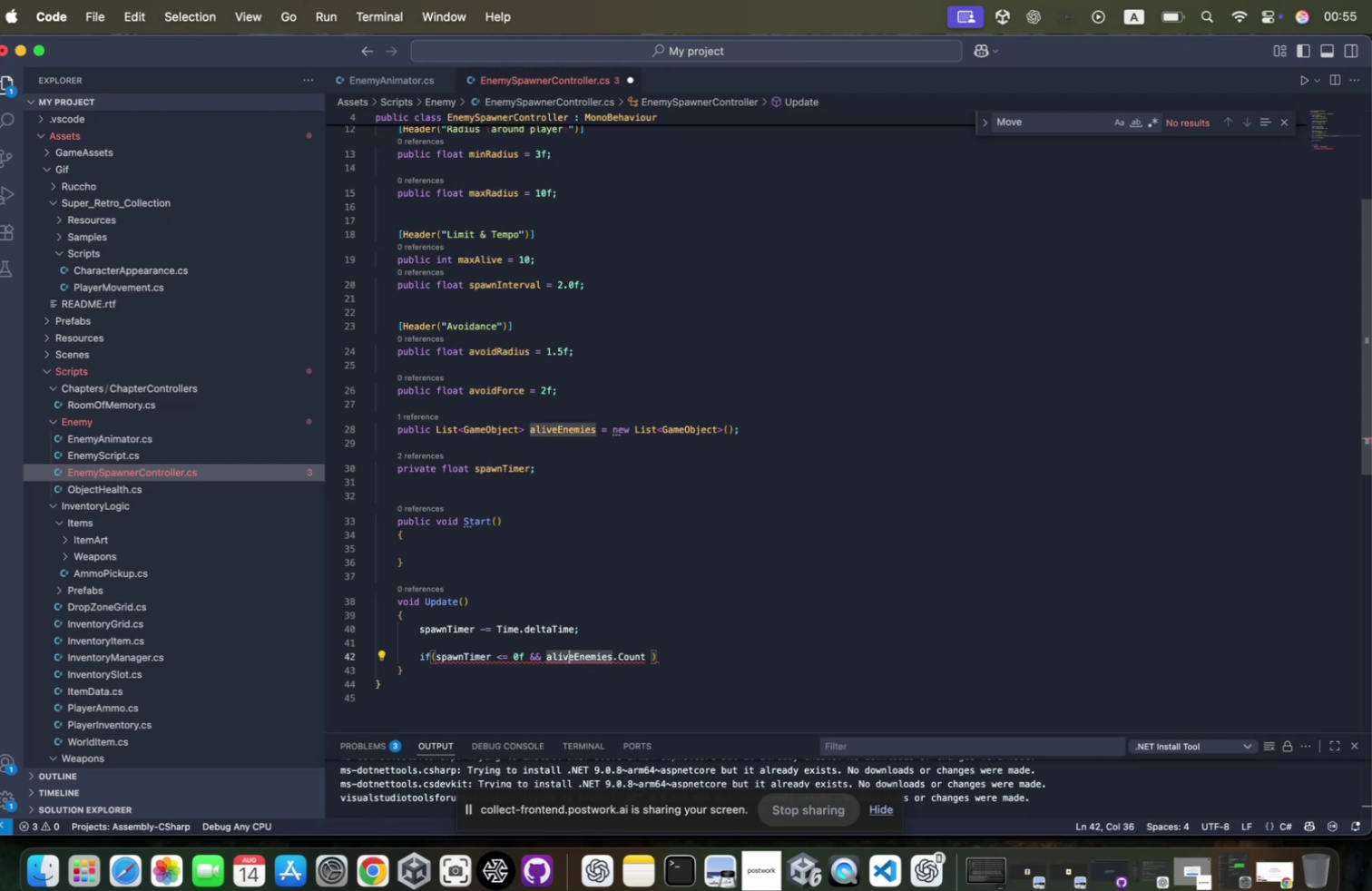 
key(ArrowLeft)
 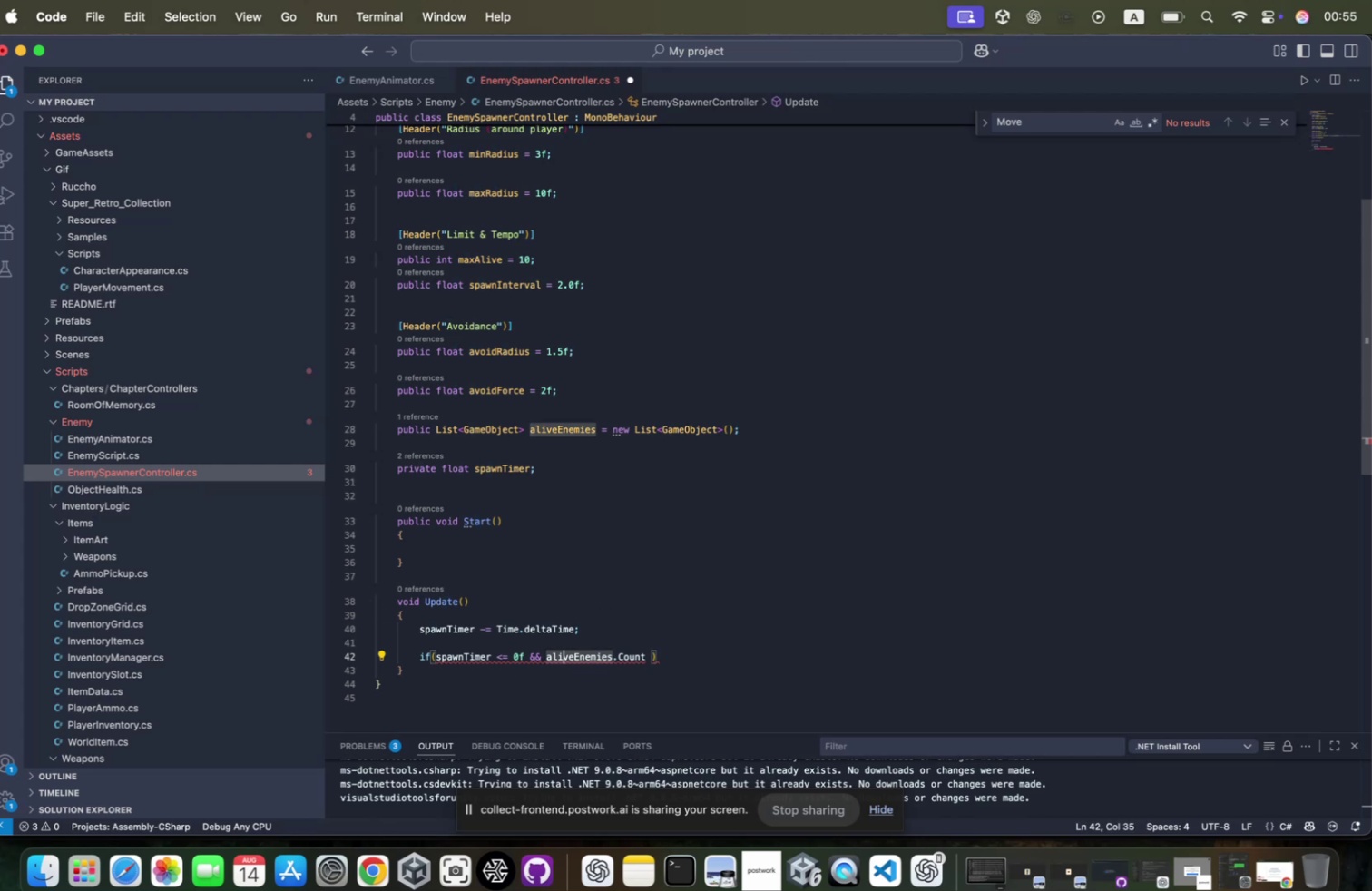 
key(ArrowLeft)
 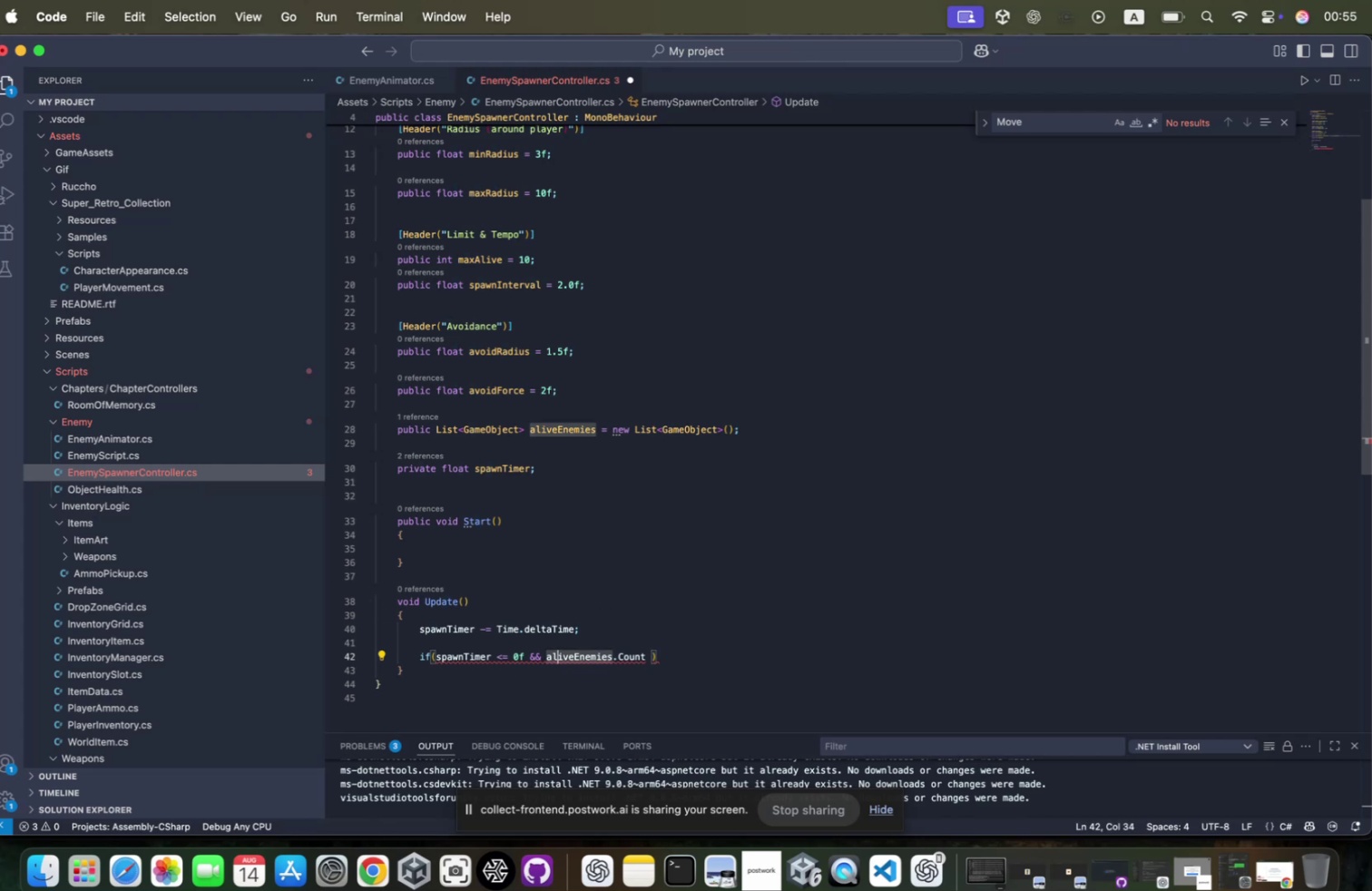 
hold_key(key=ArrowRight, duration=1.5)
 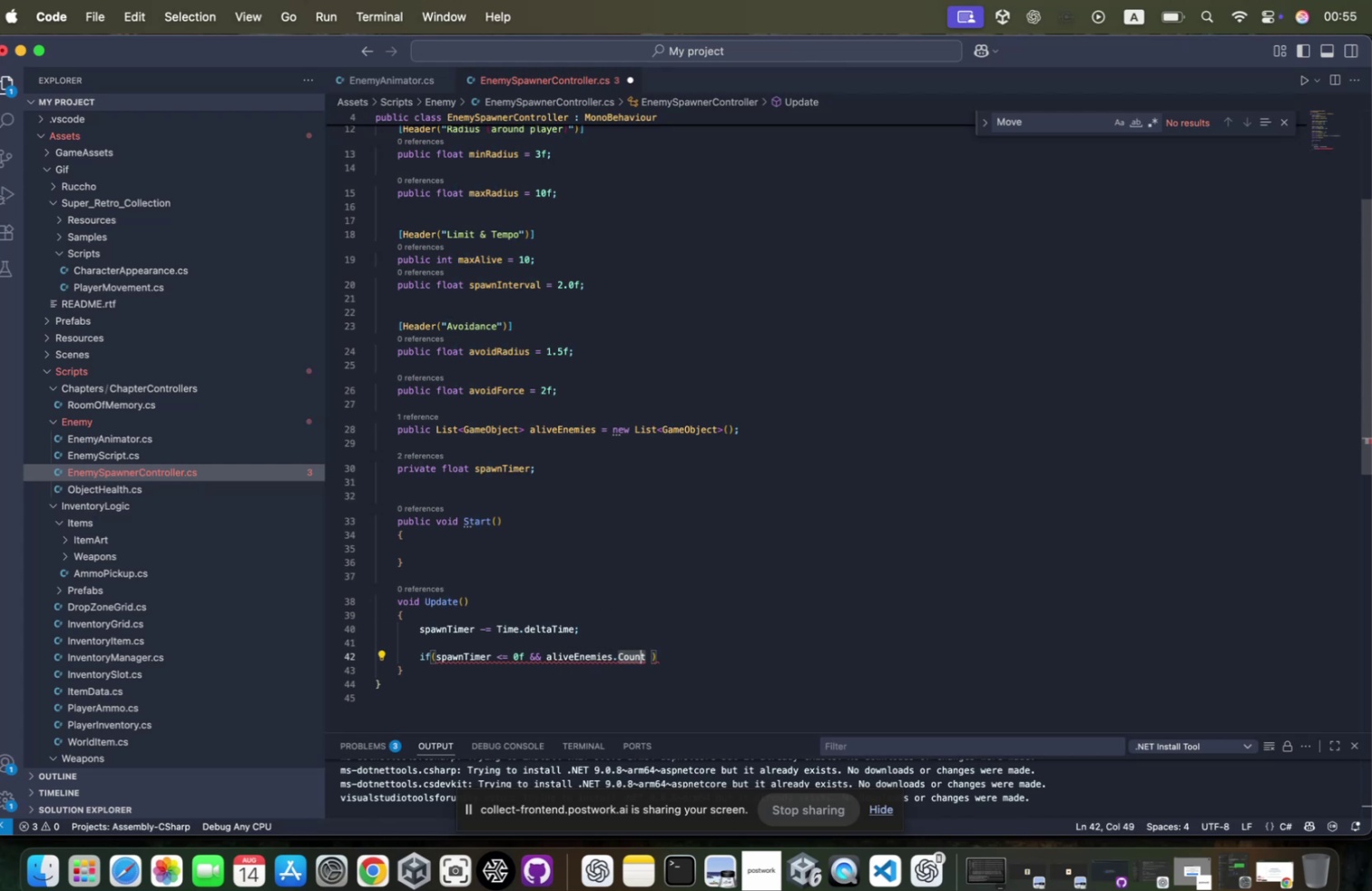 
key(ArrowRight)
 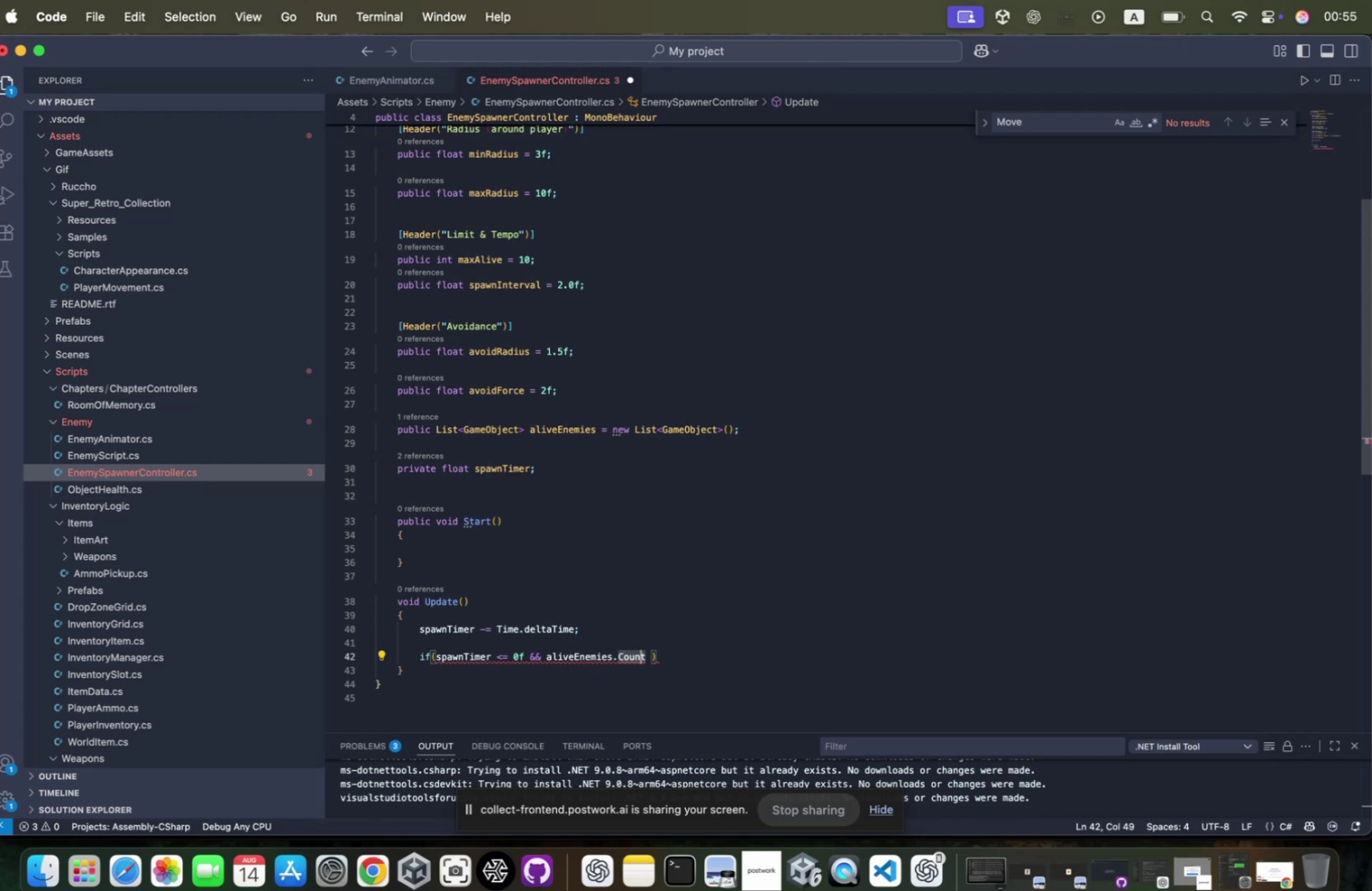 
key(ArrowRight)
 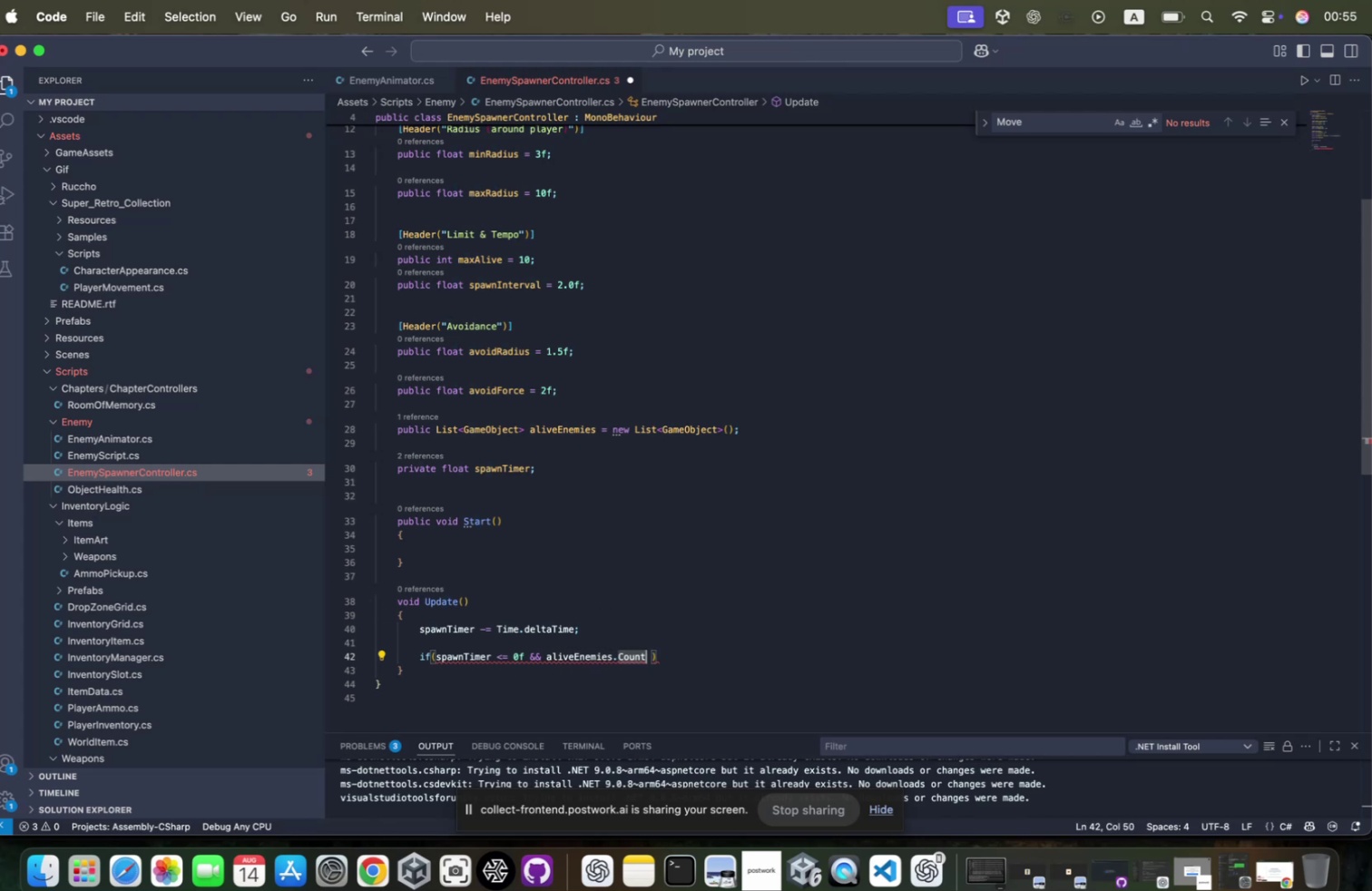 
key(ArrowRight)
 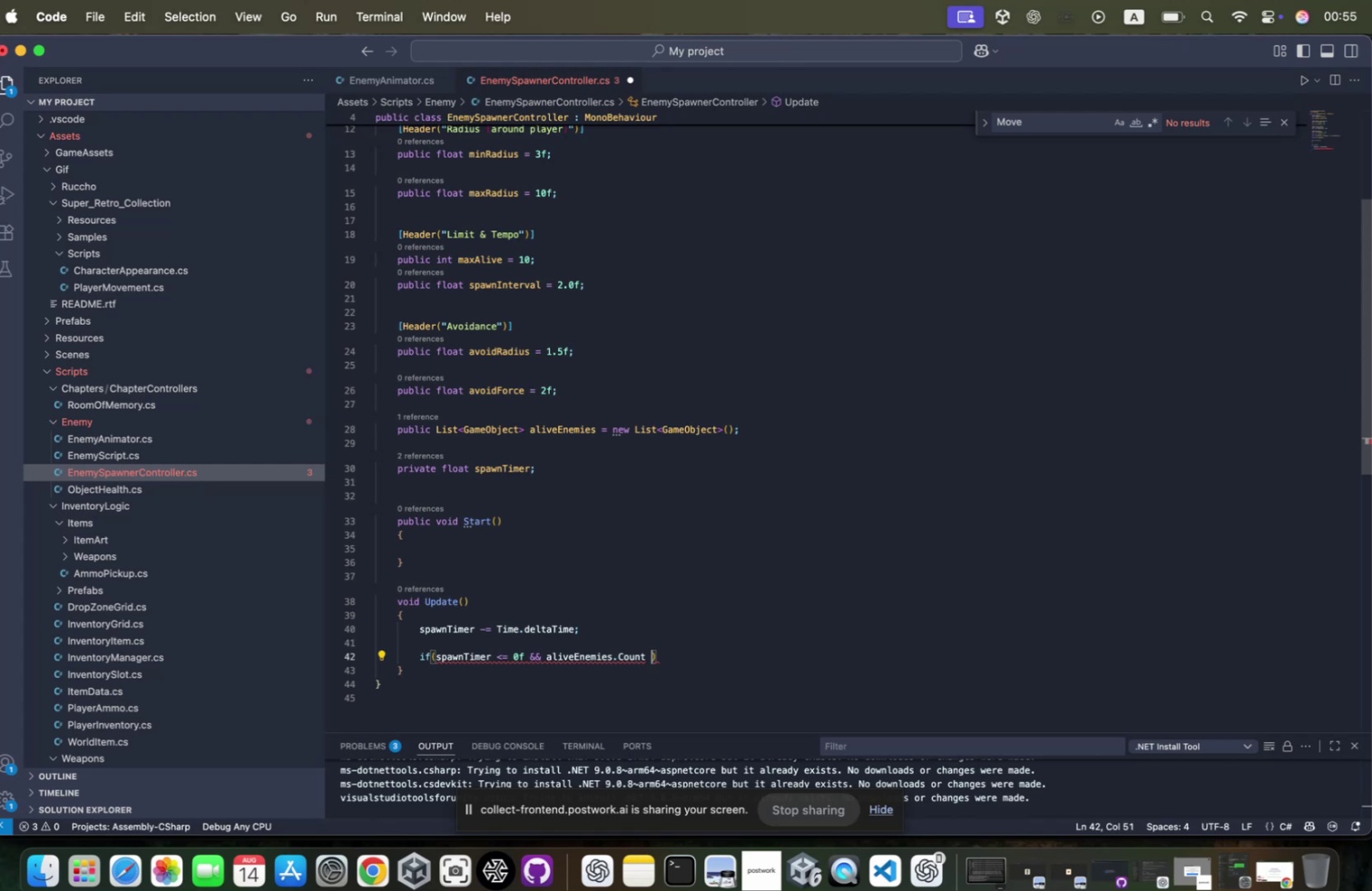 
type(< maxali)
key(Tab)
 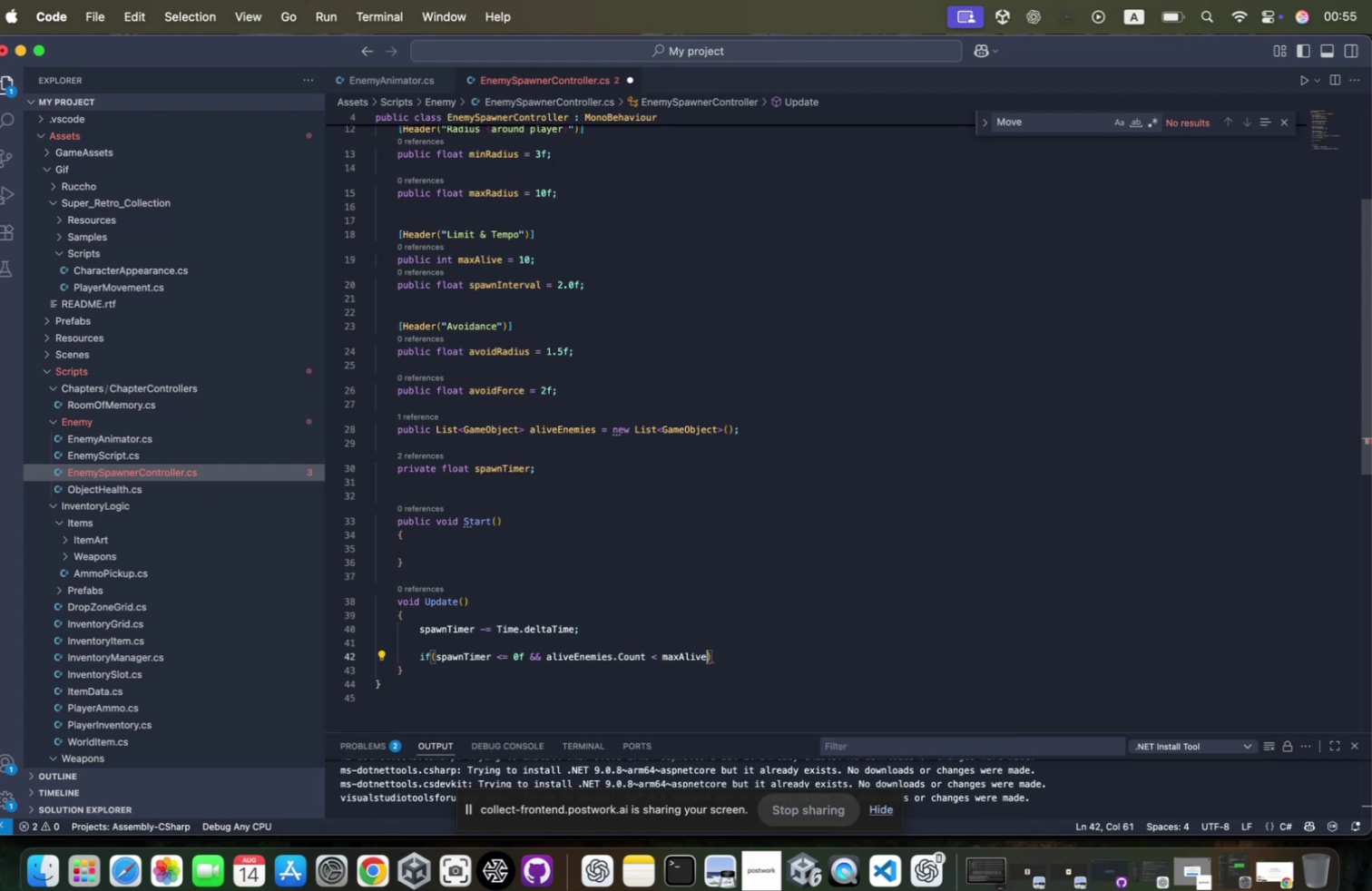 
key(ArrowRight)
 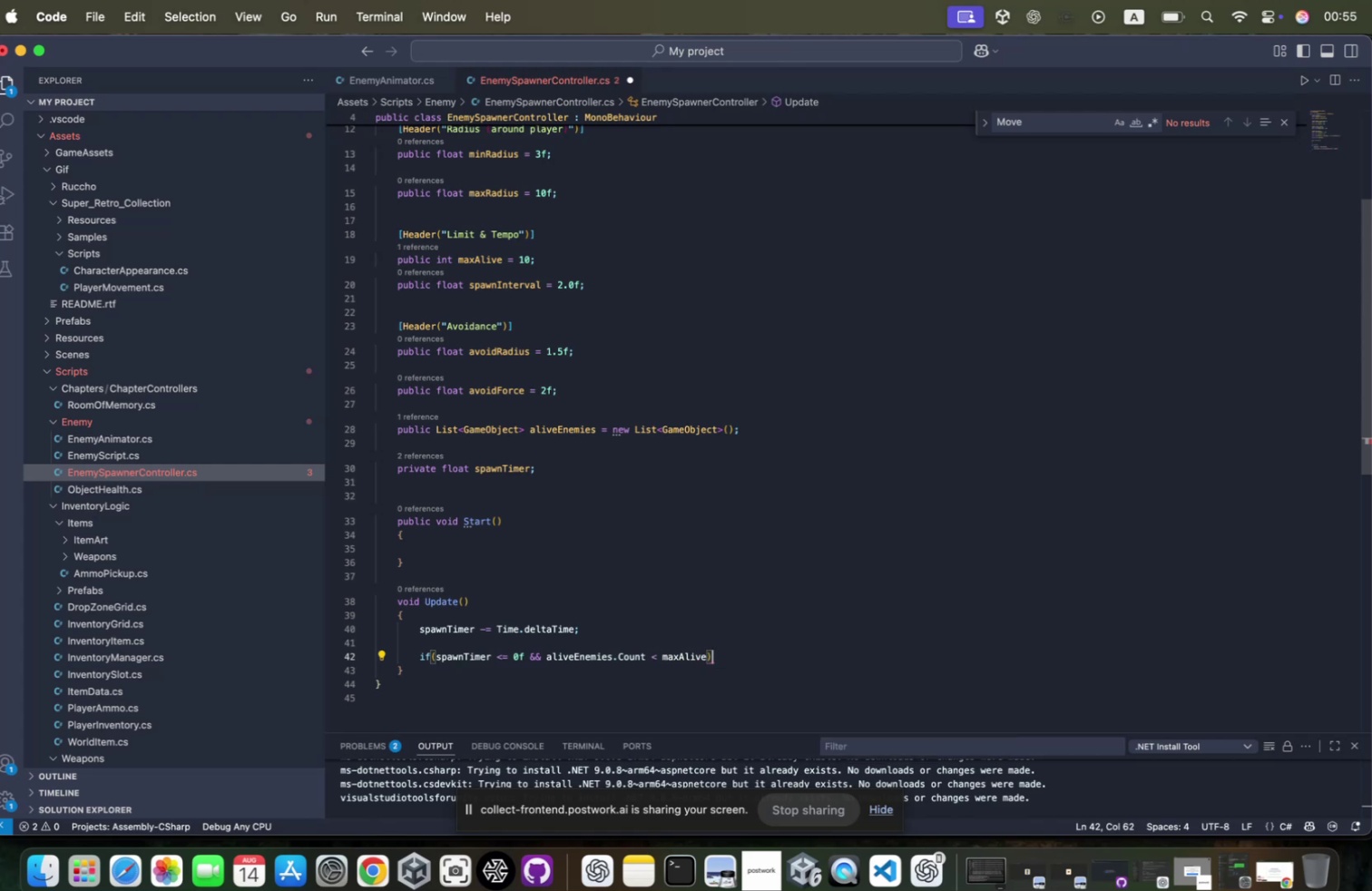 
key(Enter)
 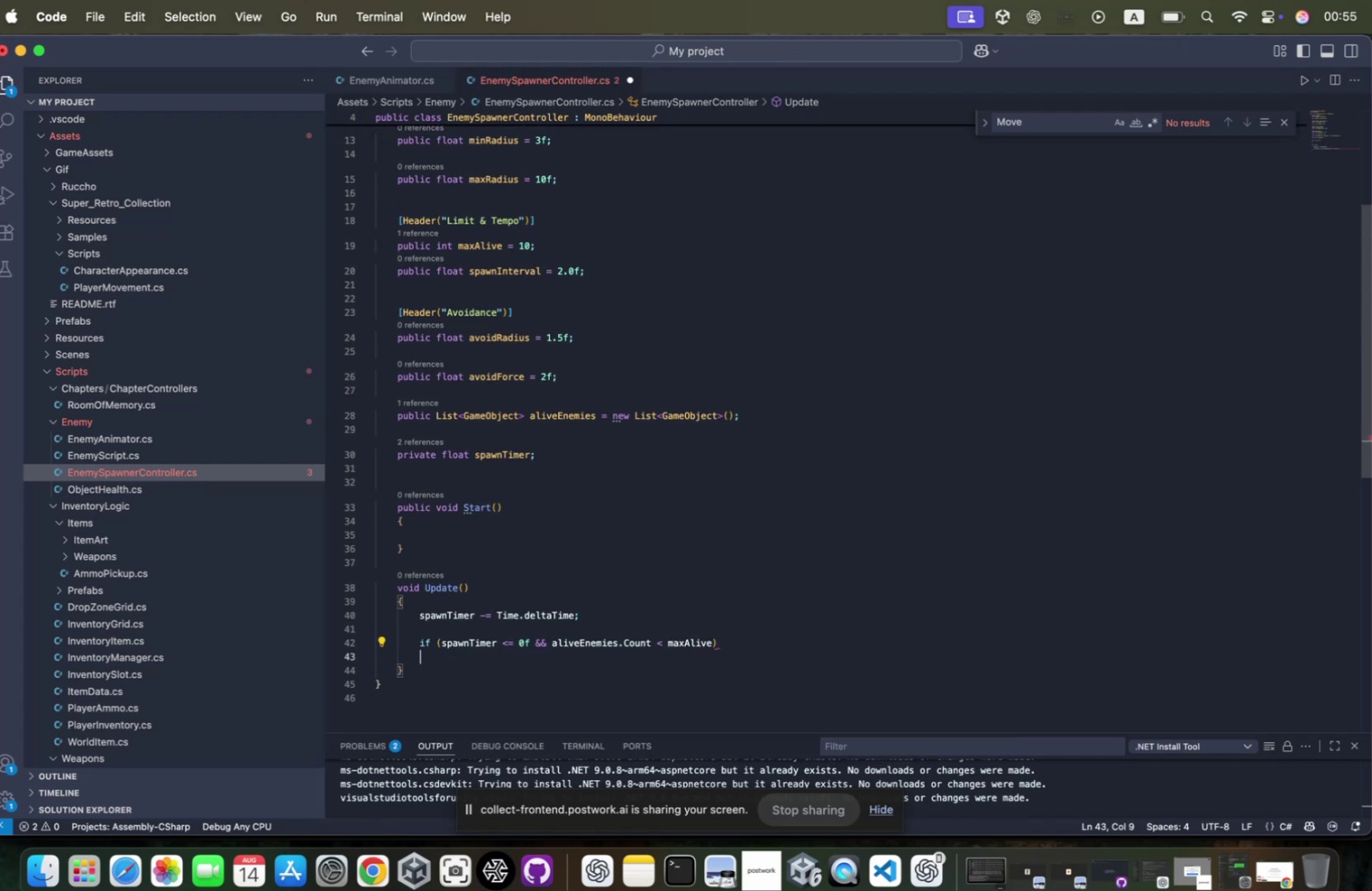 
key(Shift+ShiftRight)
 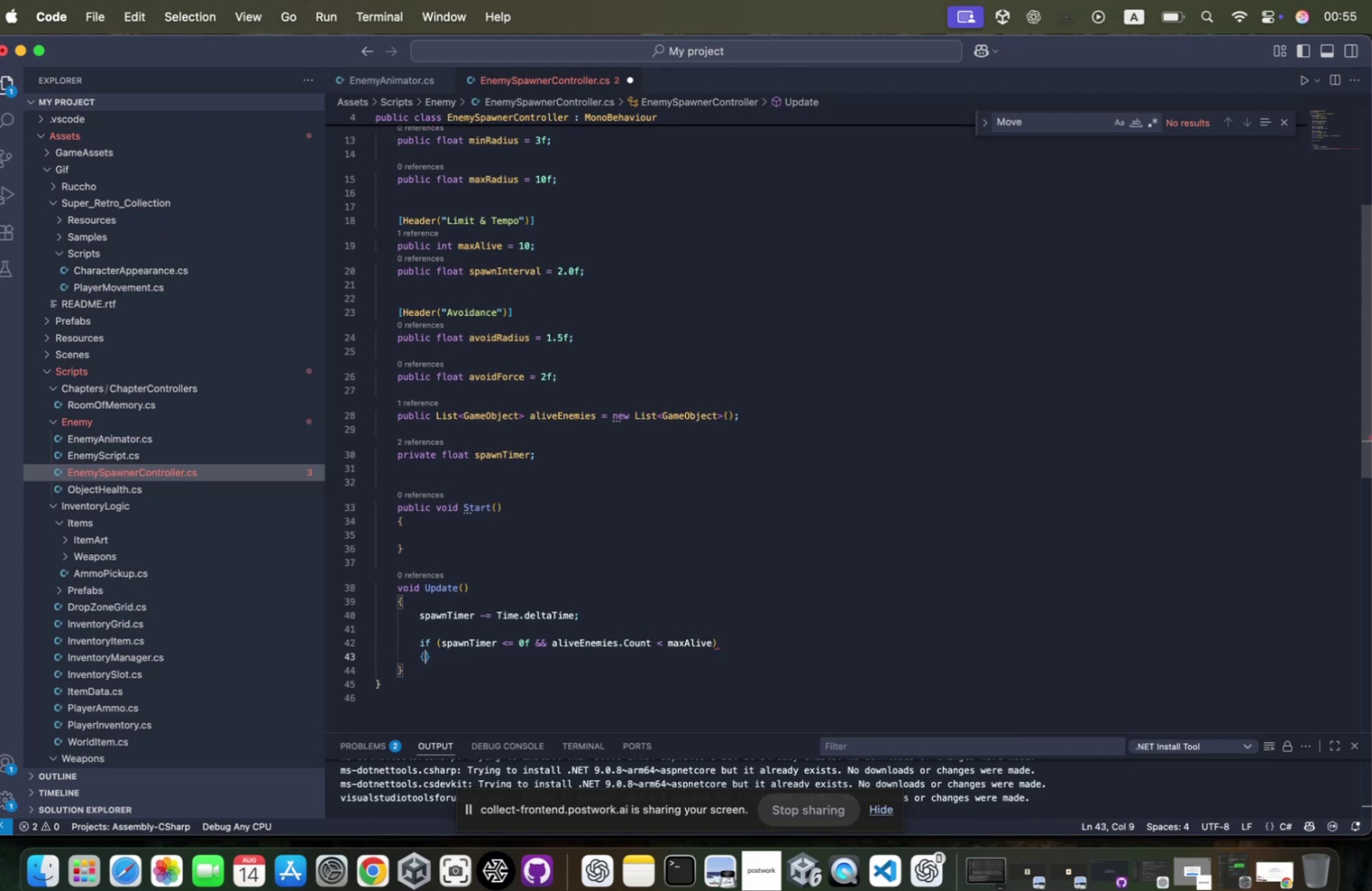 
key(Shift+BracketLeft)
 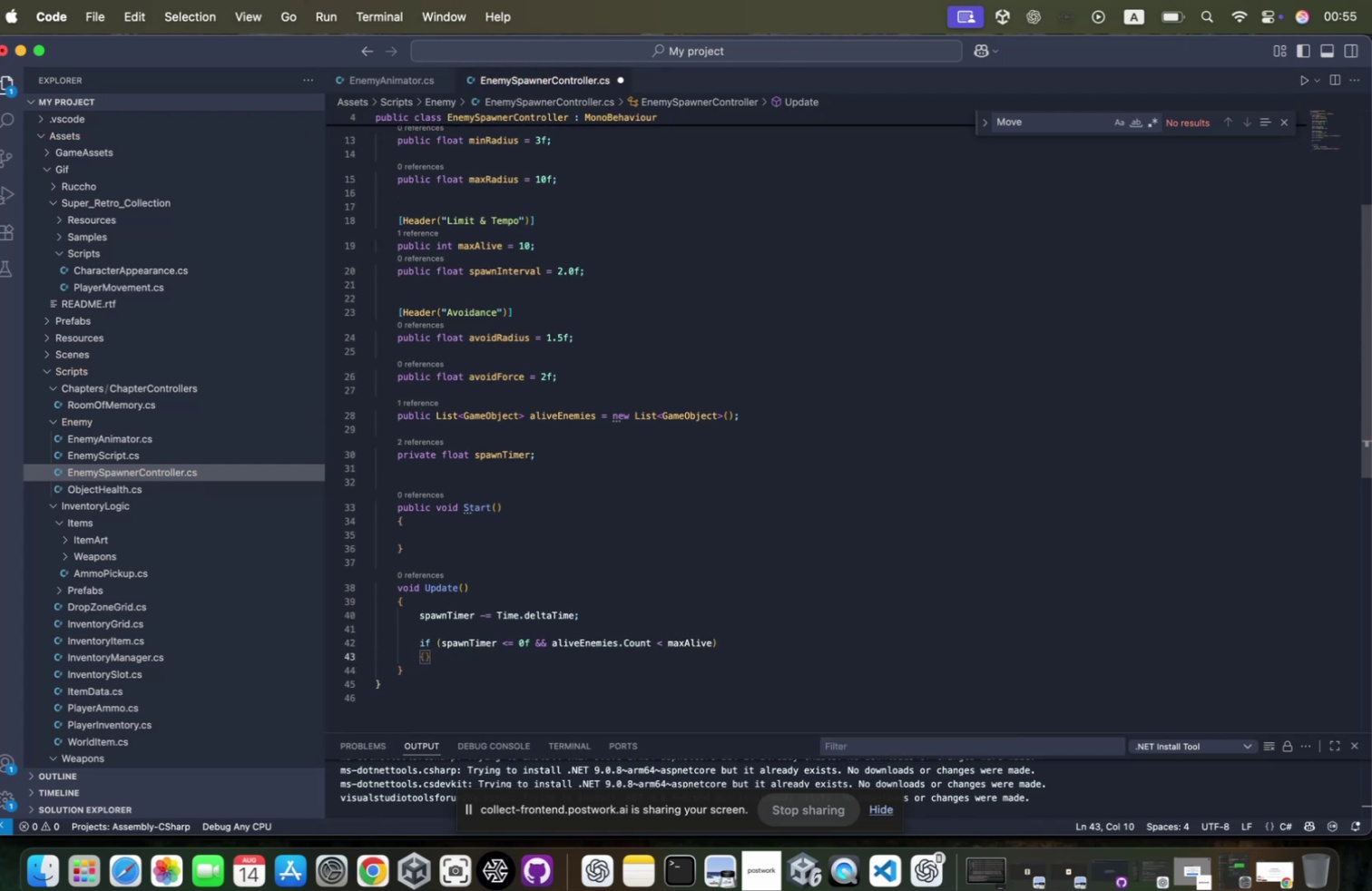 
key(Enter)
 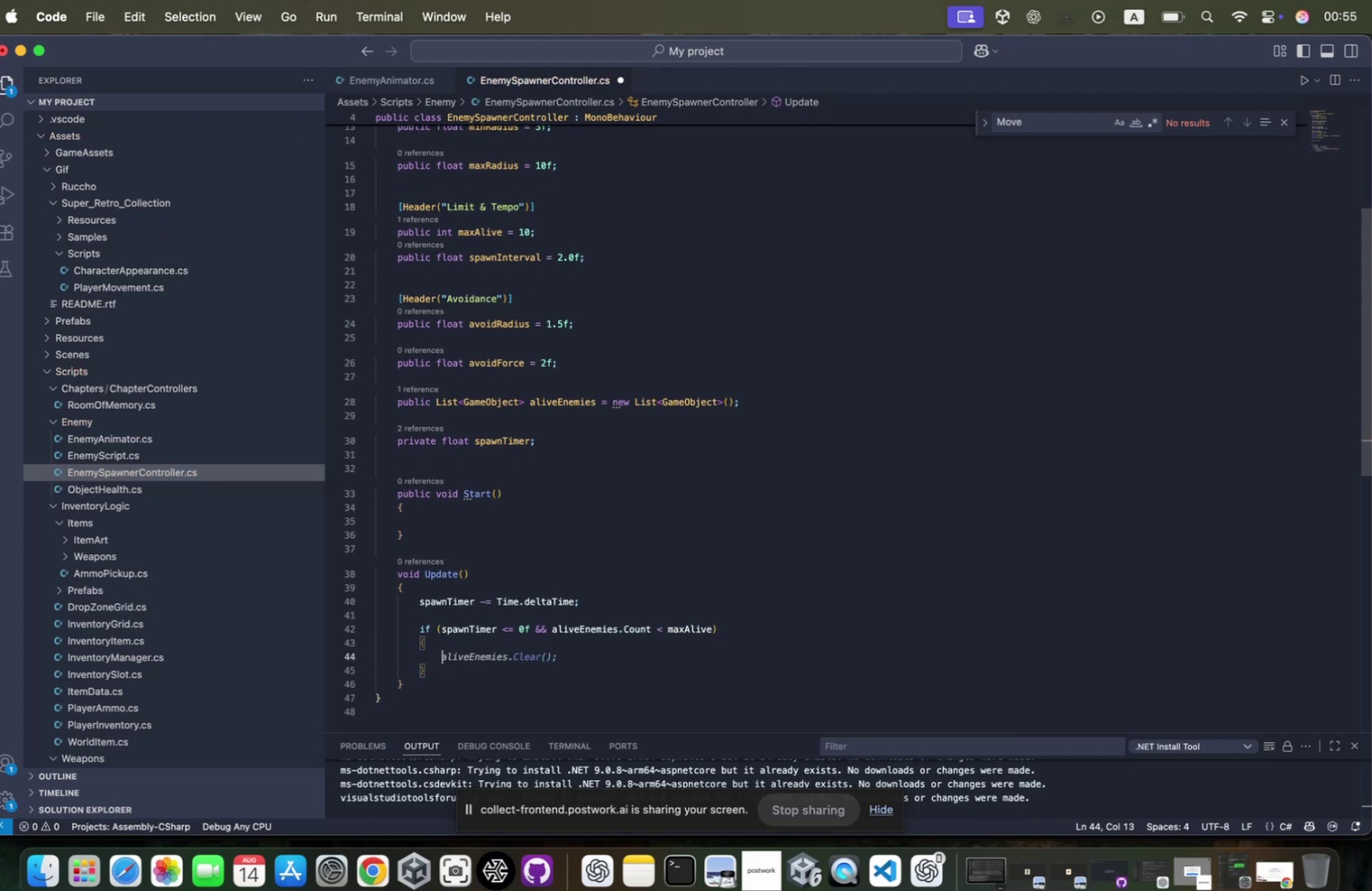 
type(spawnenem)
key(Tab)
key(Backspace)
type(Ap)
key(Backspace)
key(Backspace)
type(SpawnEnemy();)
 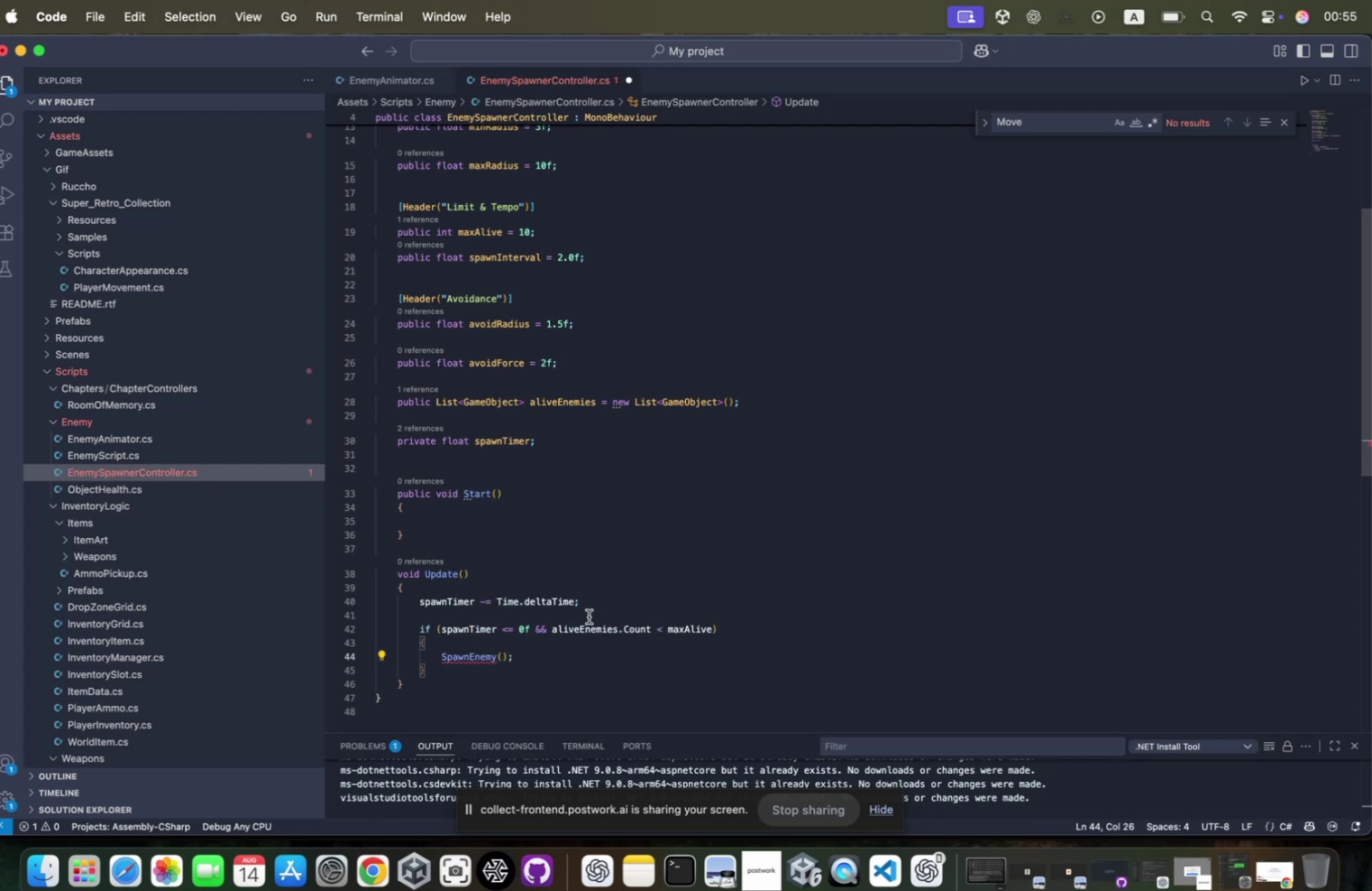 
 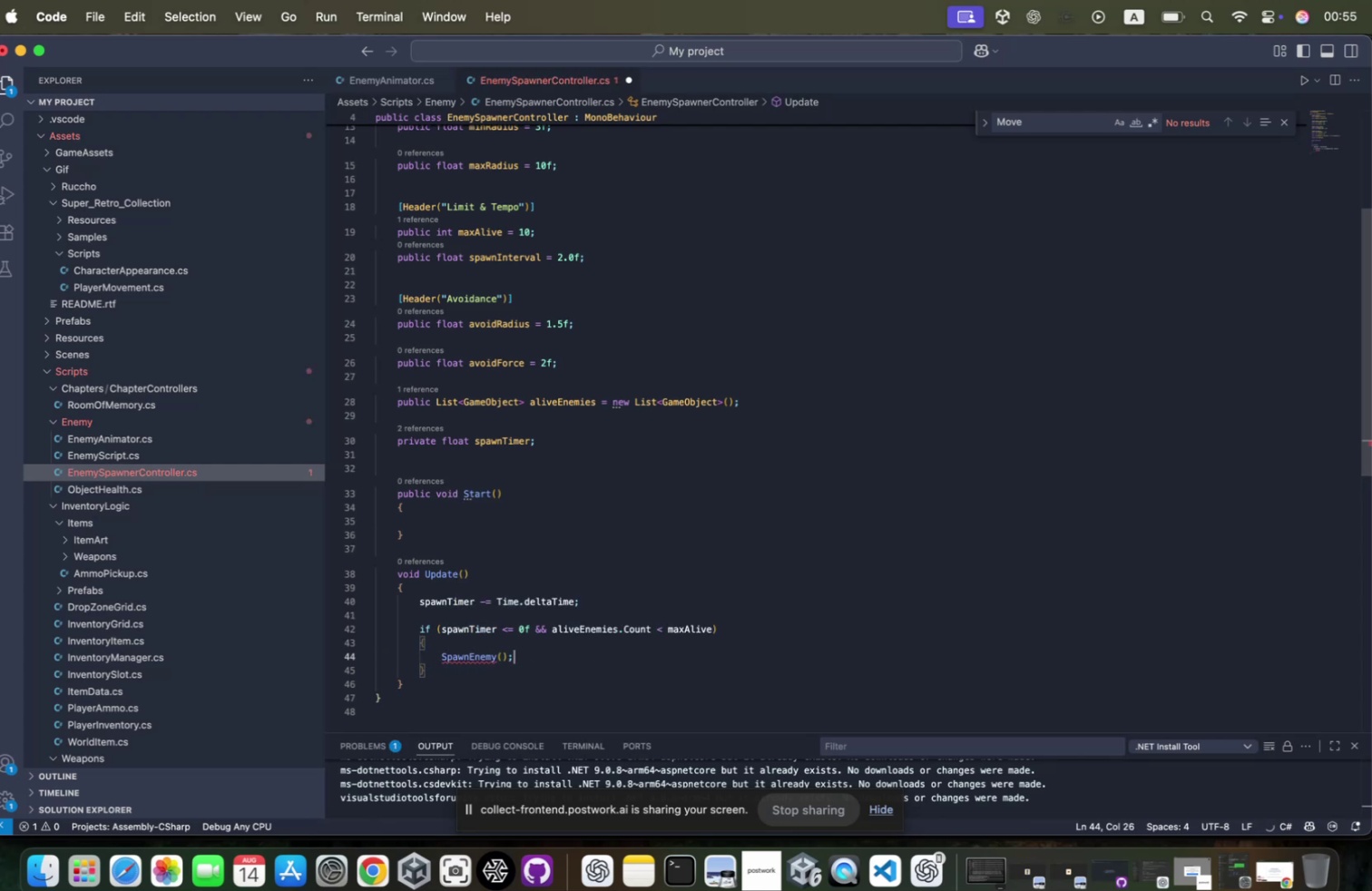 
hold_key(key=ShiftLeft, duration=0.98)
 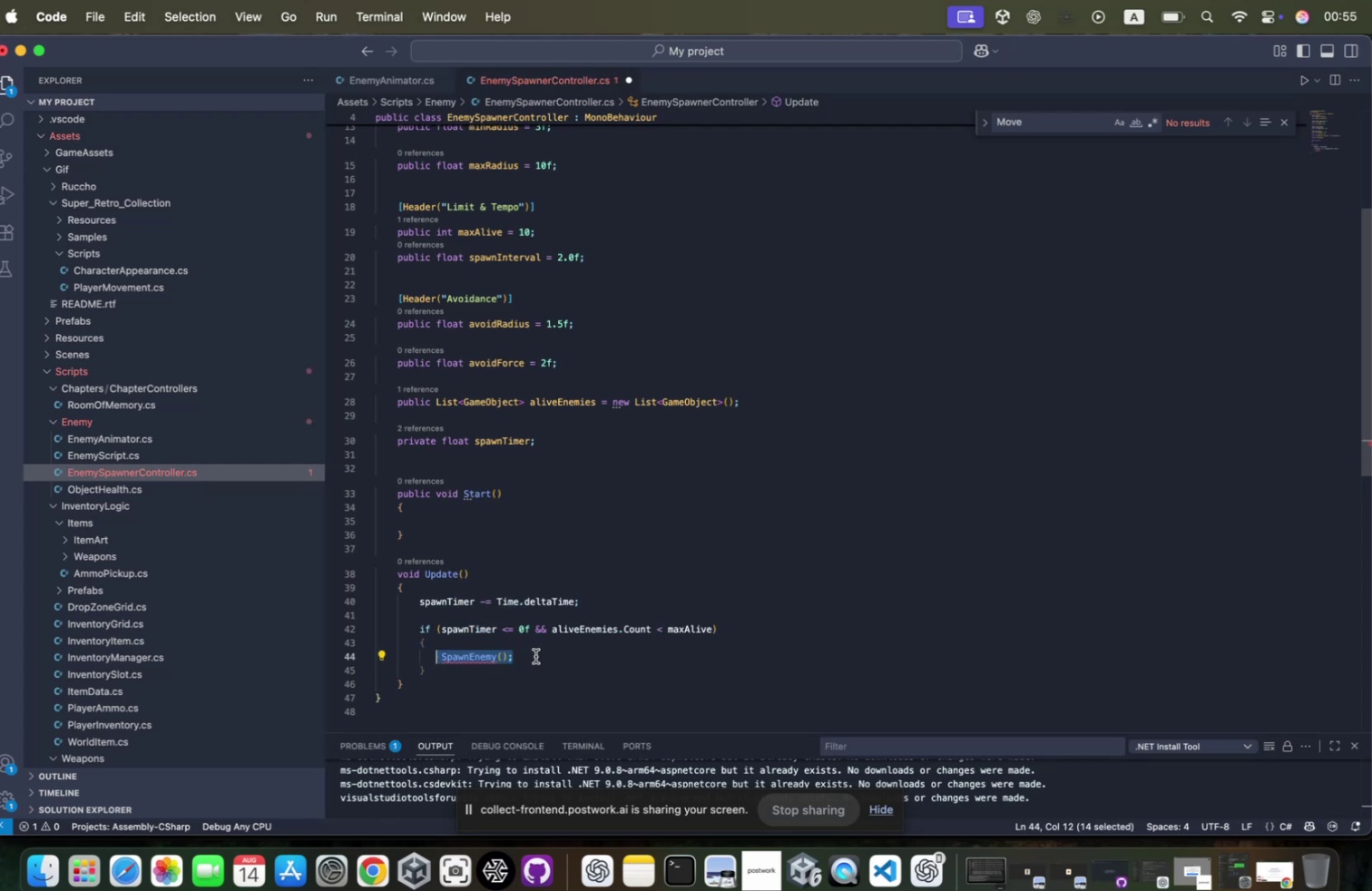 
key(Control+ControlLeft)
 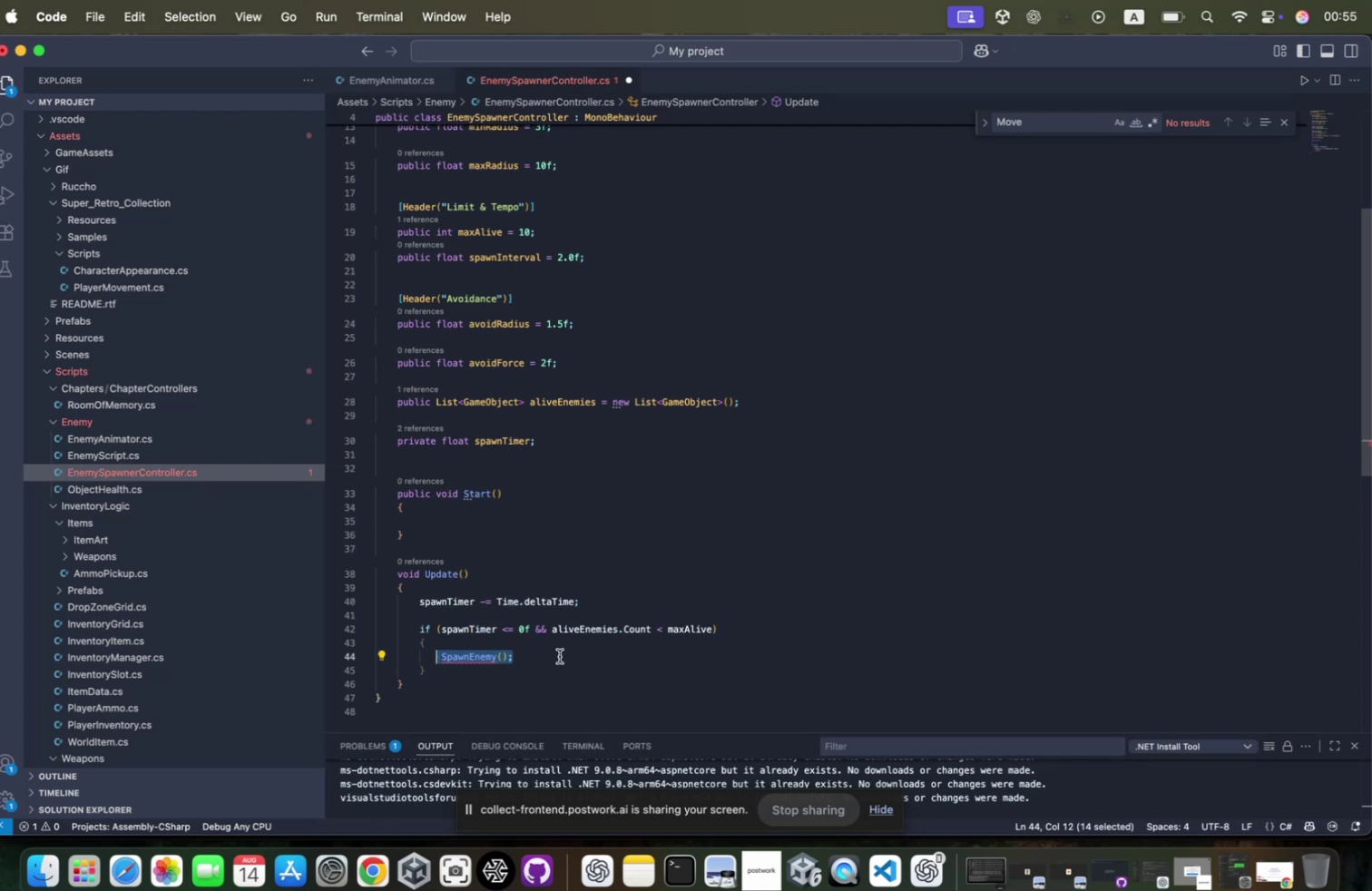 
key(Control+C)
 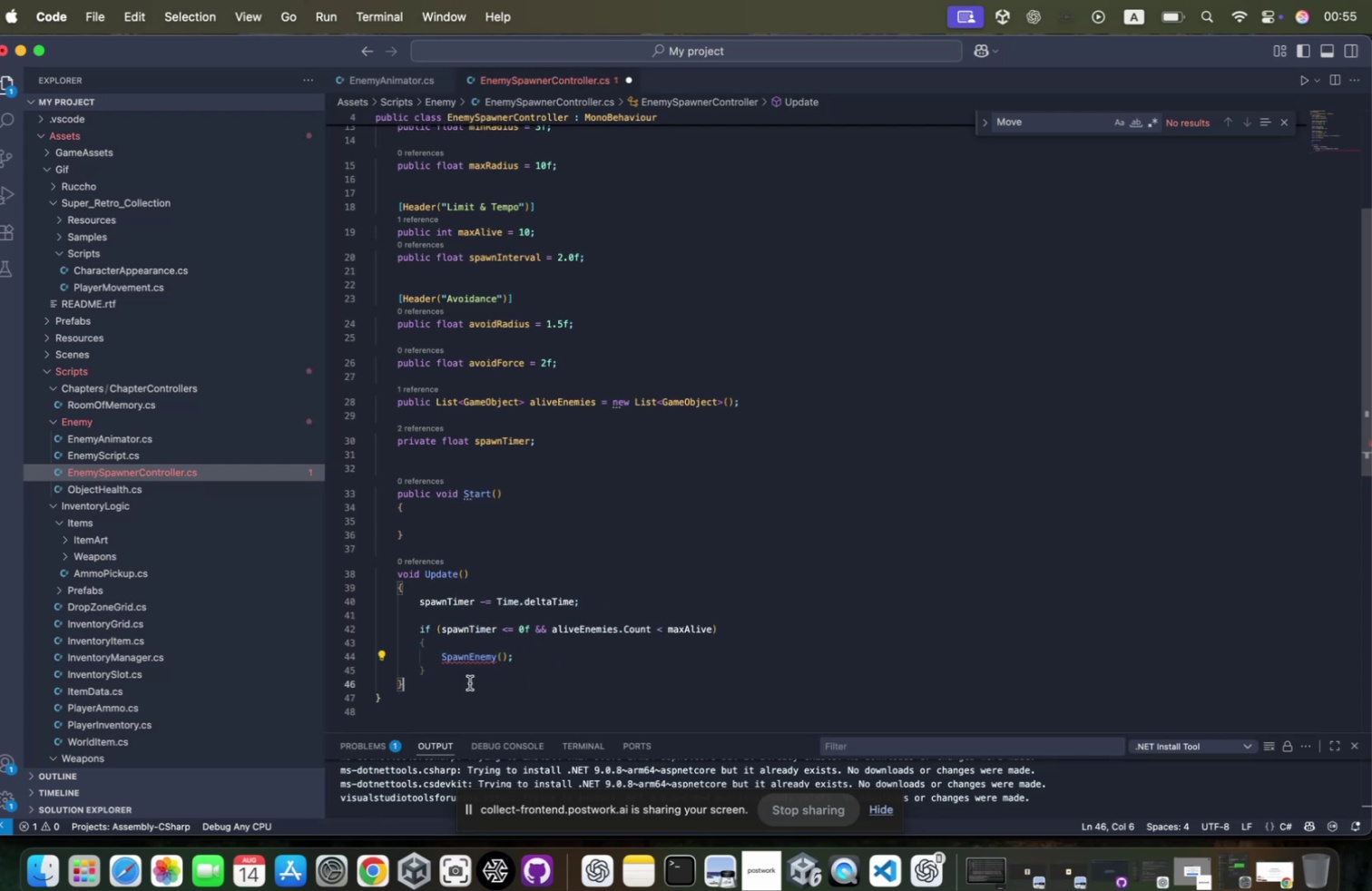 
key(Enter)
 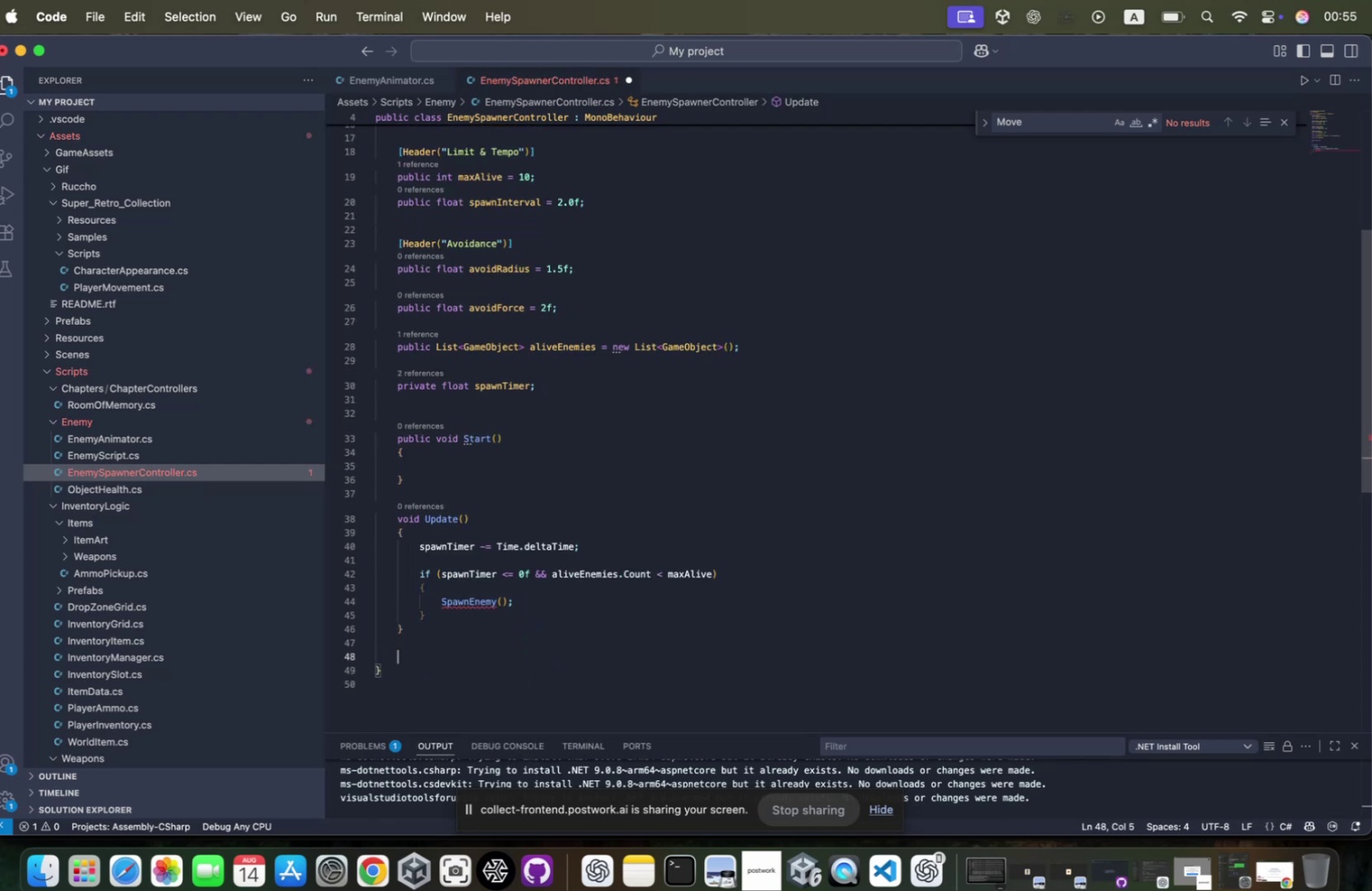 
key(Enter)
 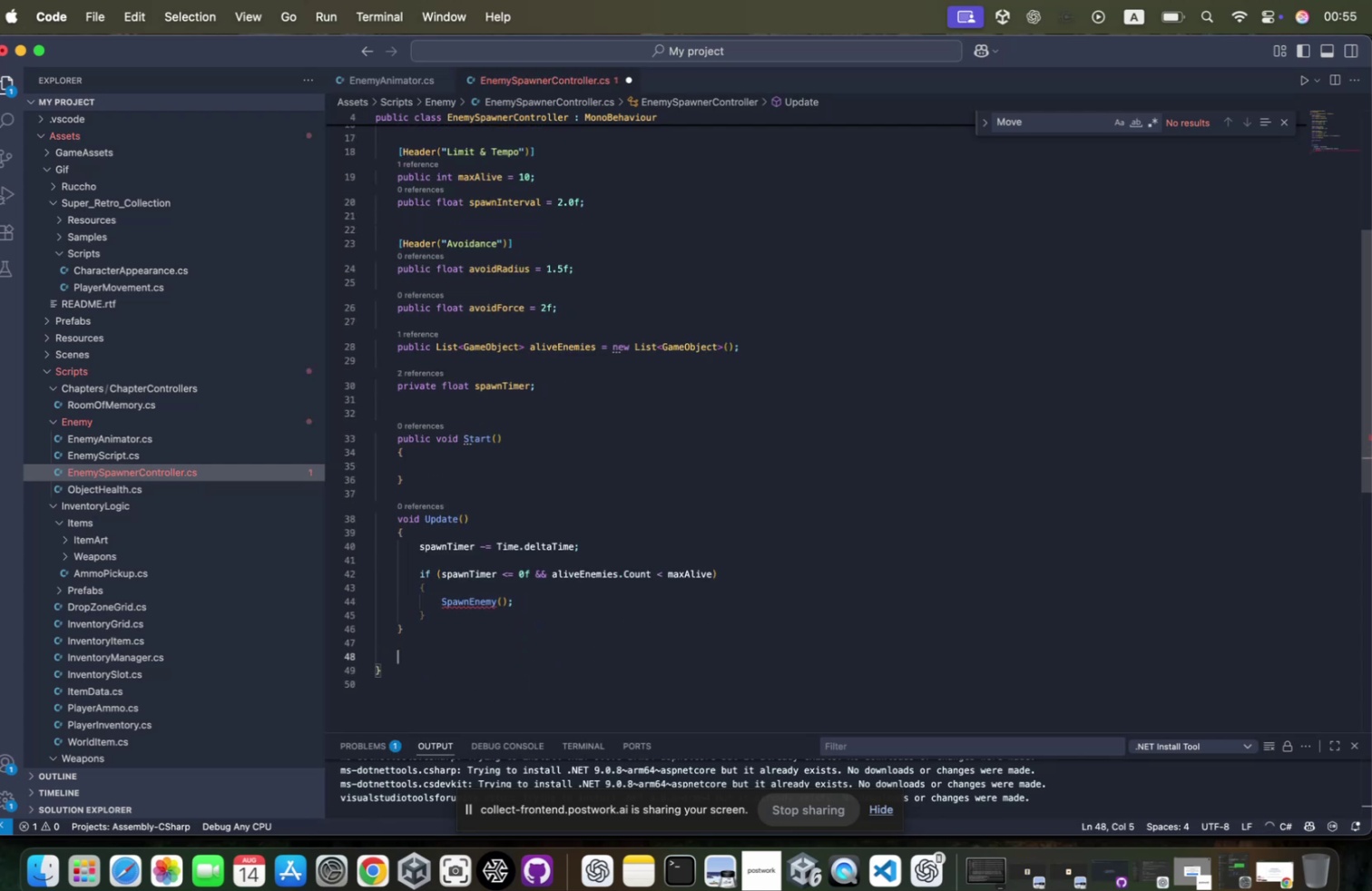 
key(Control+ControlLeft)
 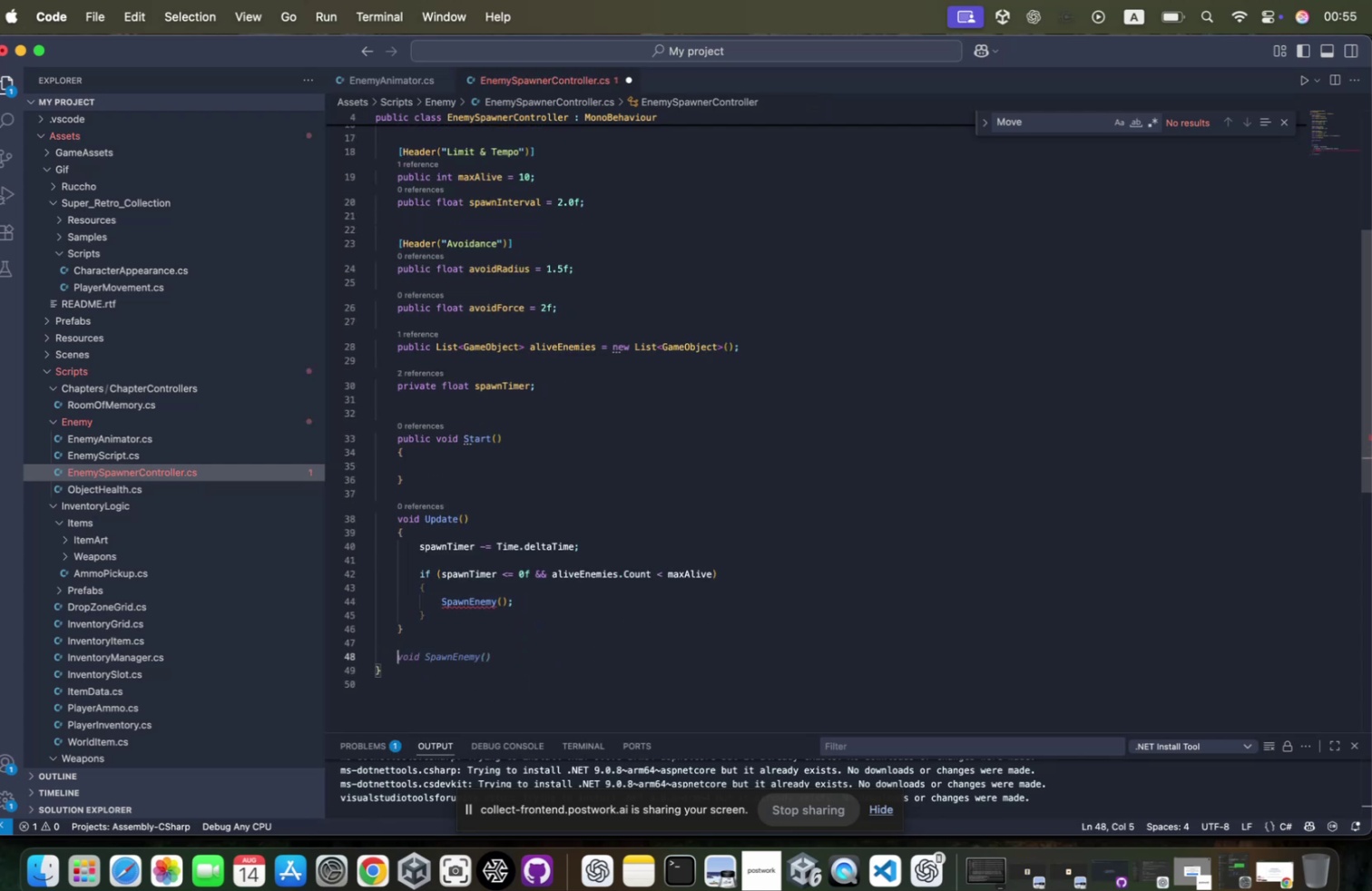 
key(Tab)
 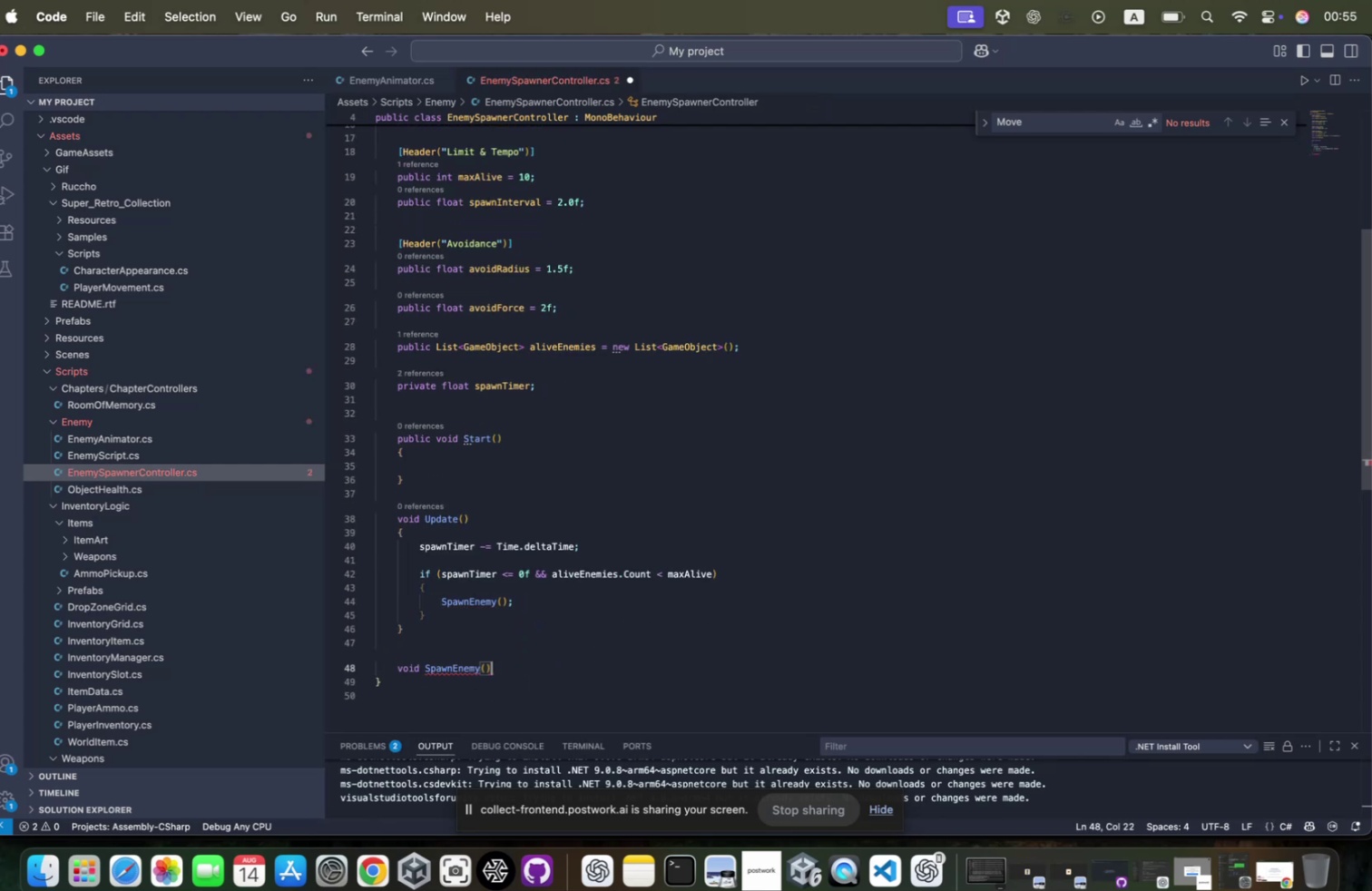 
key(Enter)
 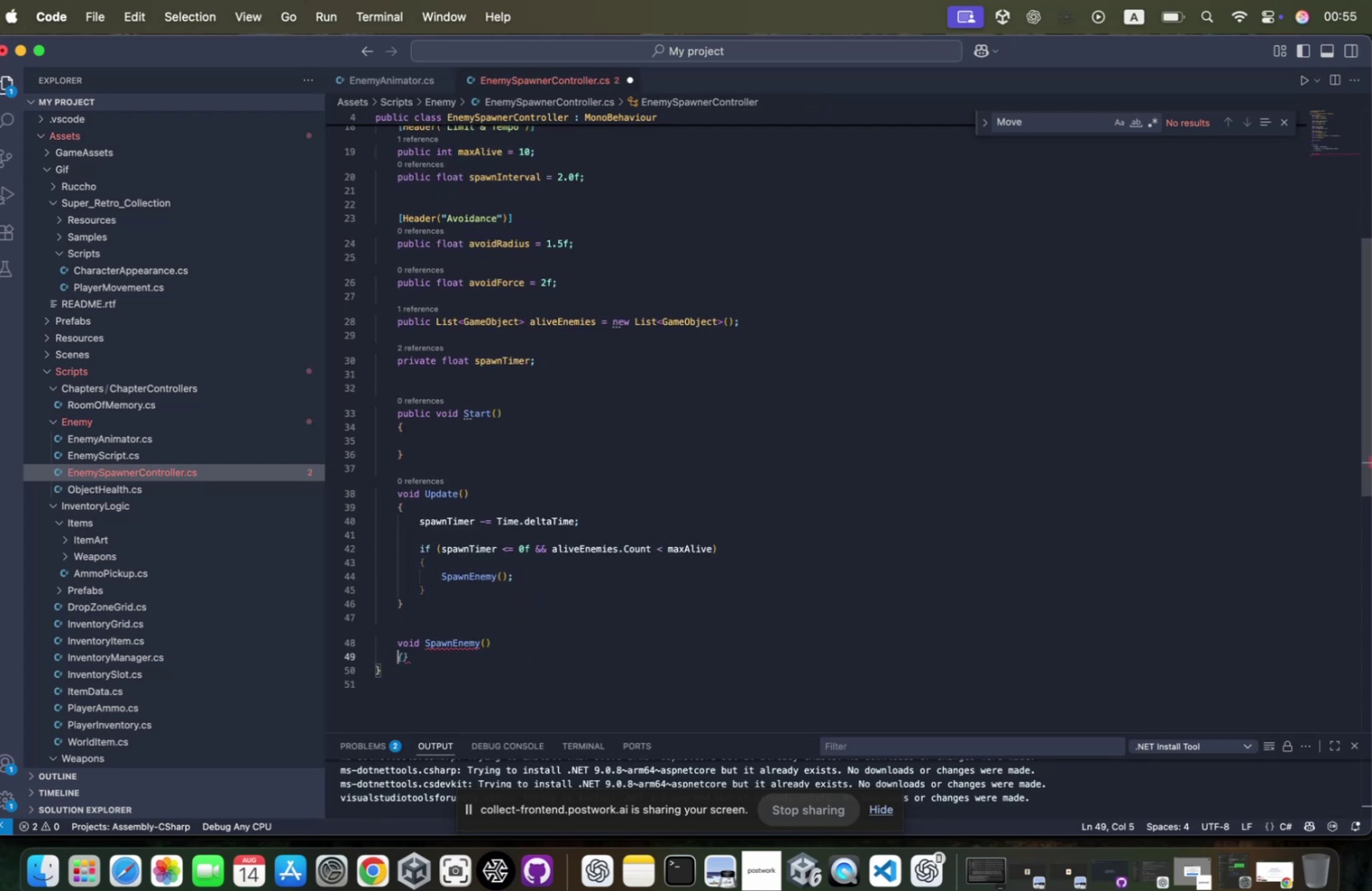 
key(Shift+ShiftRight)
 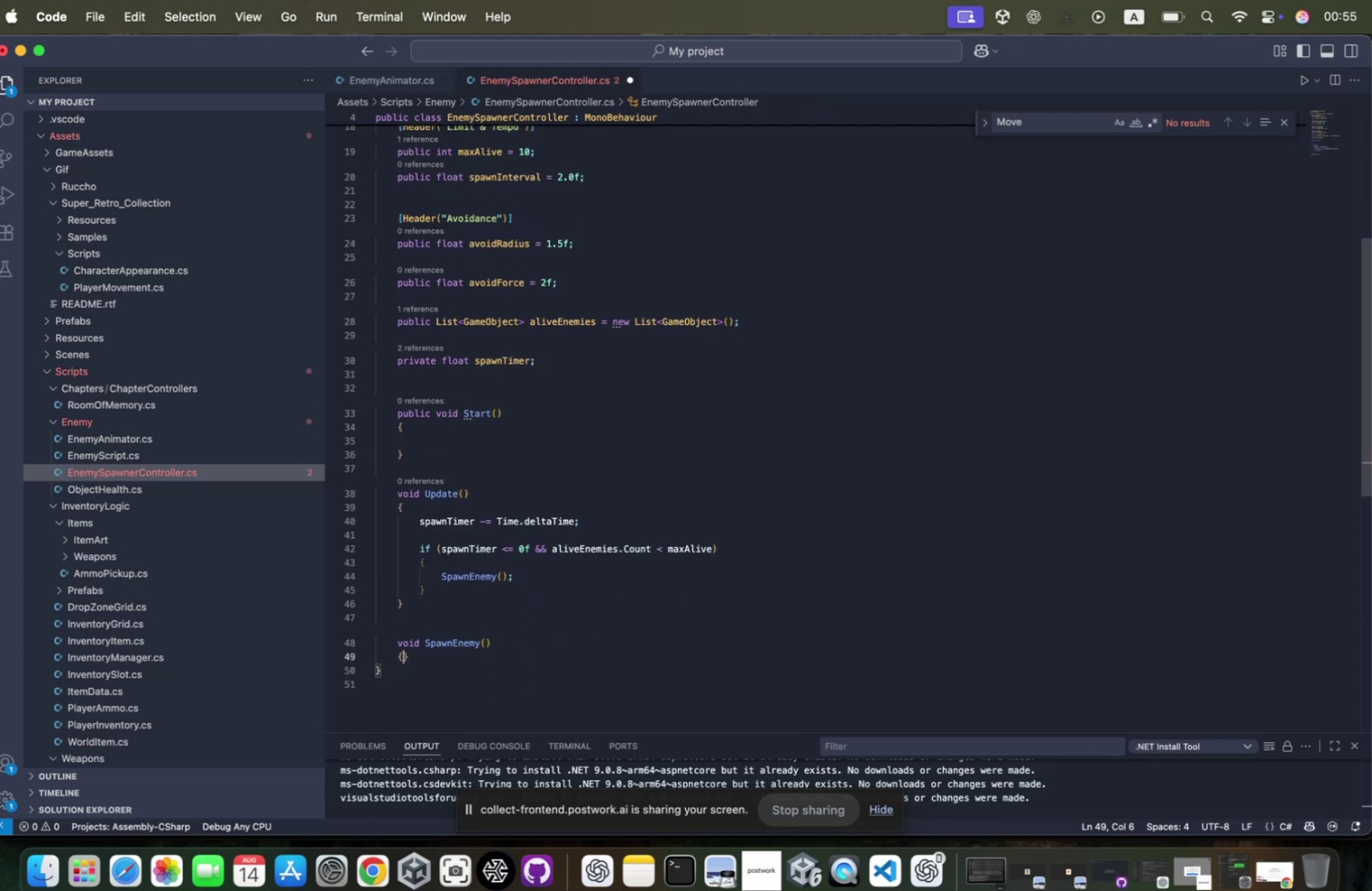 
key(Shift+BracketLeft)
 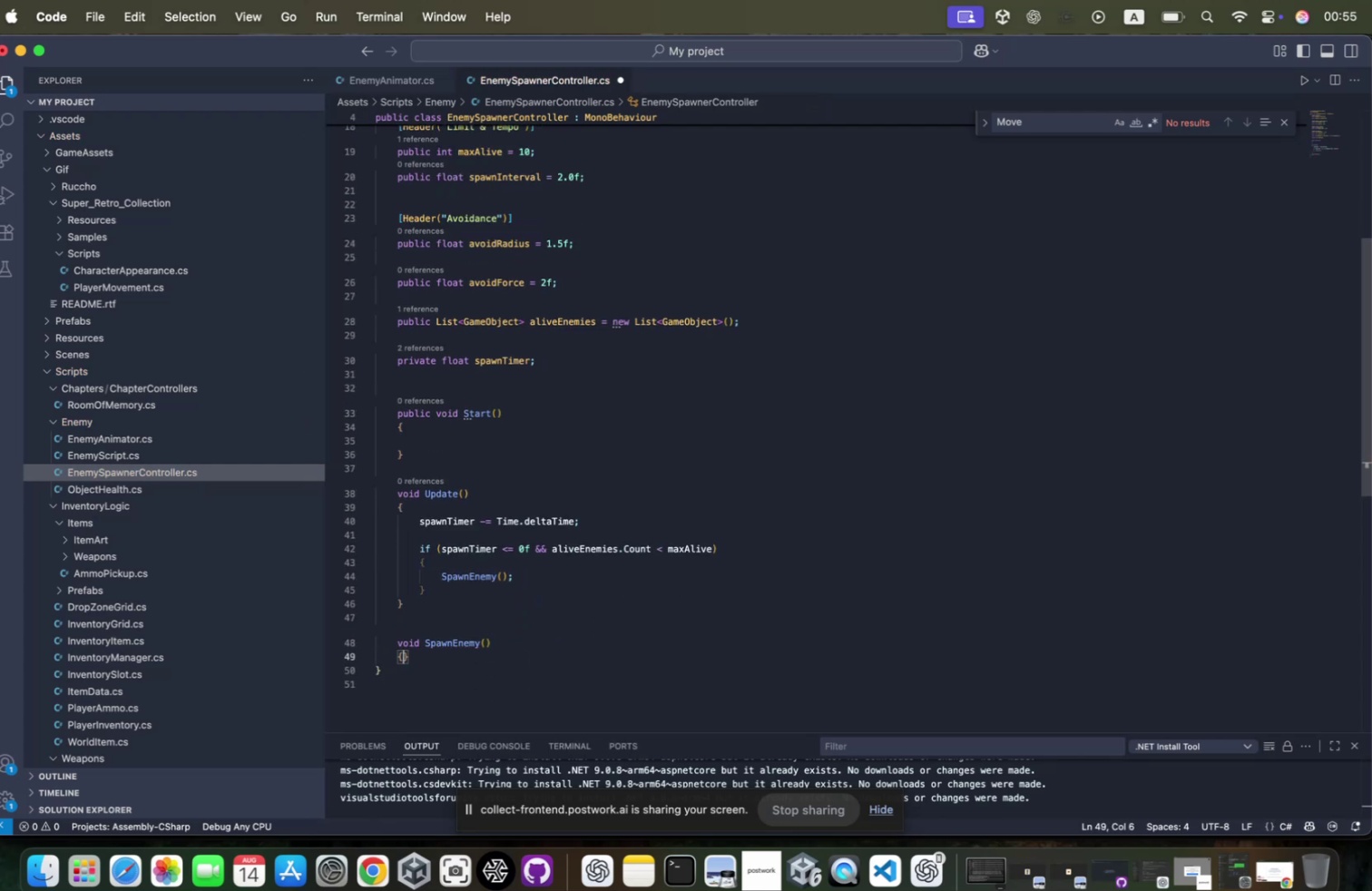 
key(Enter)
 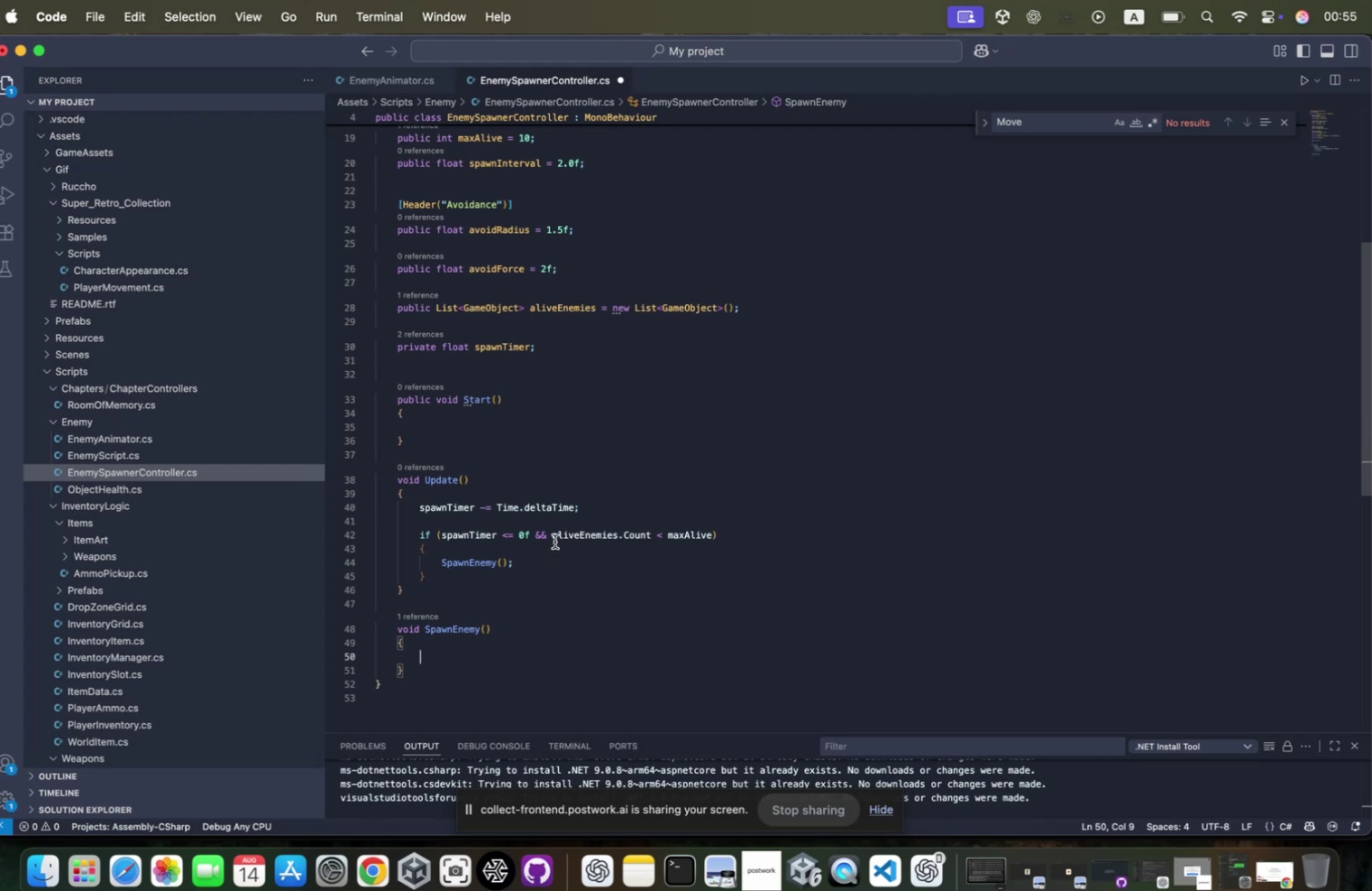 
left_click([548, 553])
 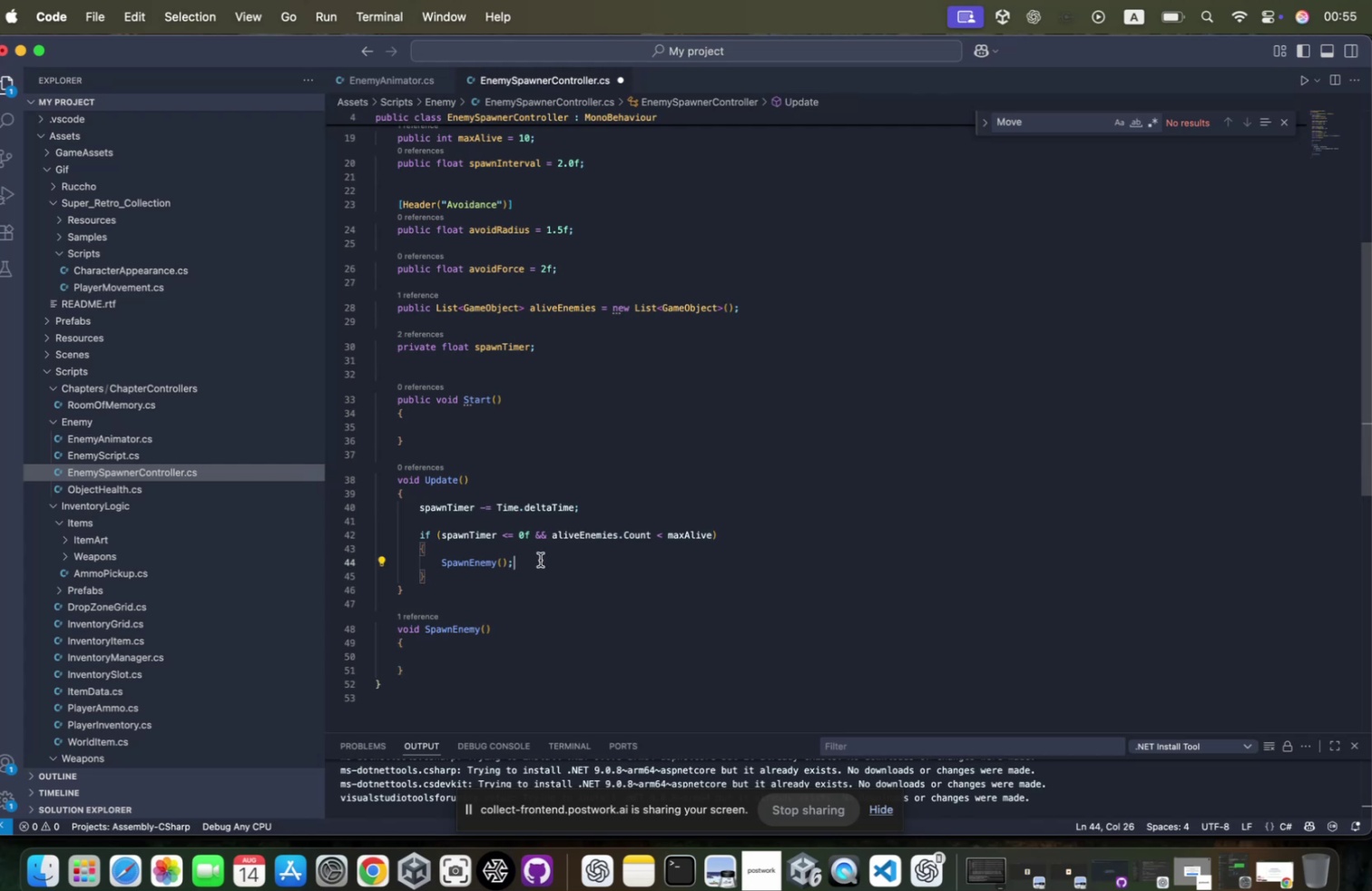 
key(Enter)
 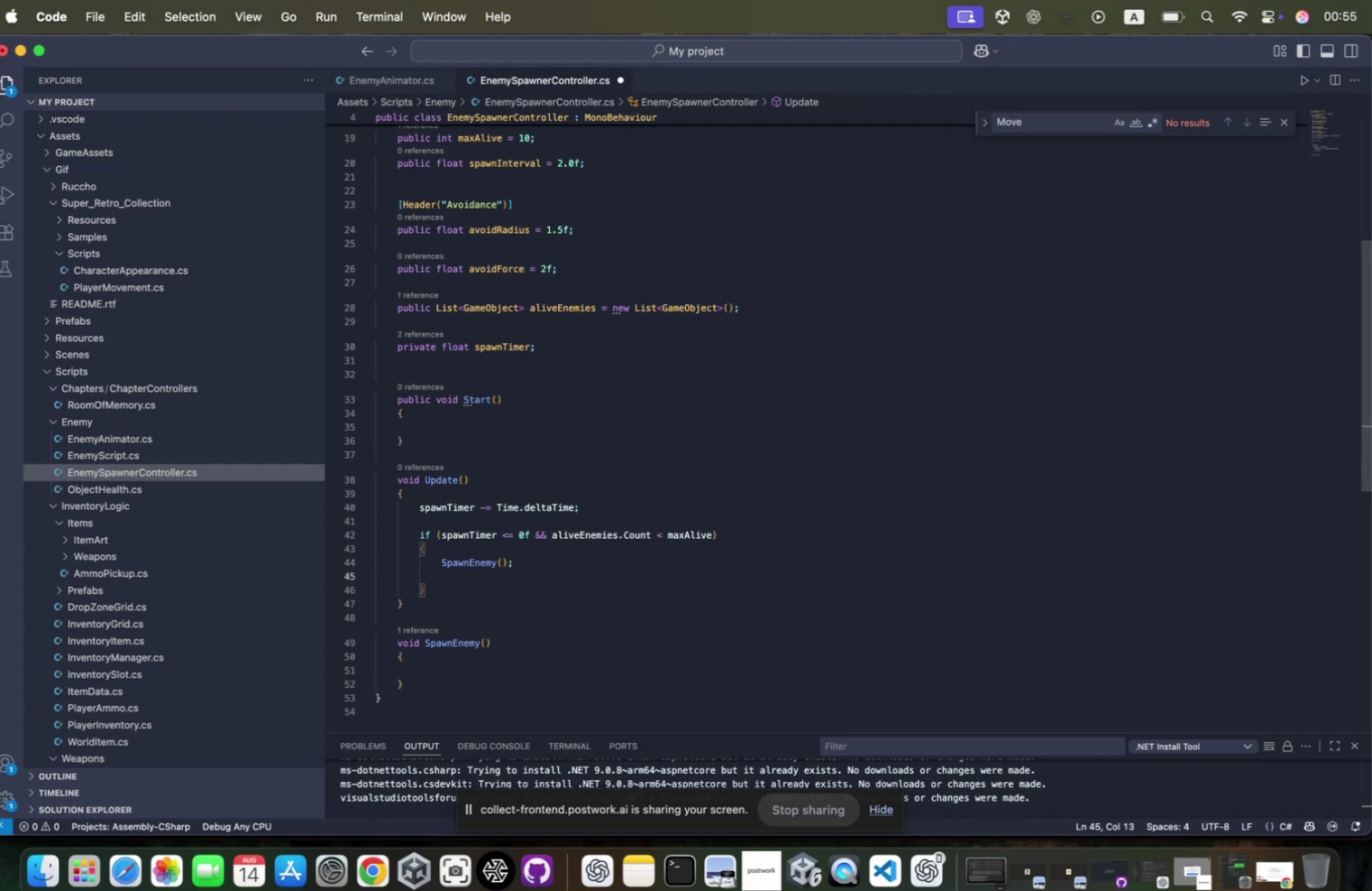 
type(spawntime)
key(Tab)
type( = spawninte)
key(Tab)
type(;)
 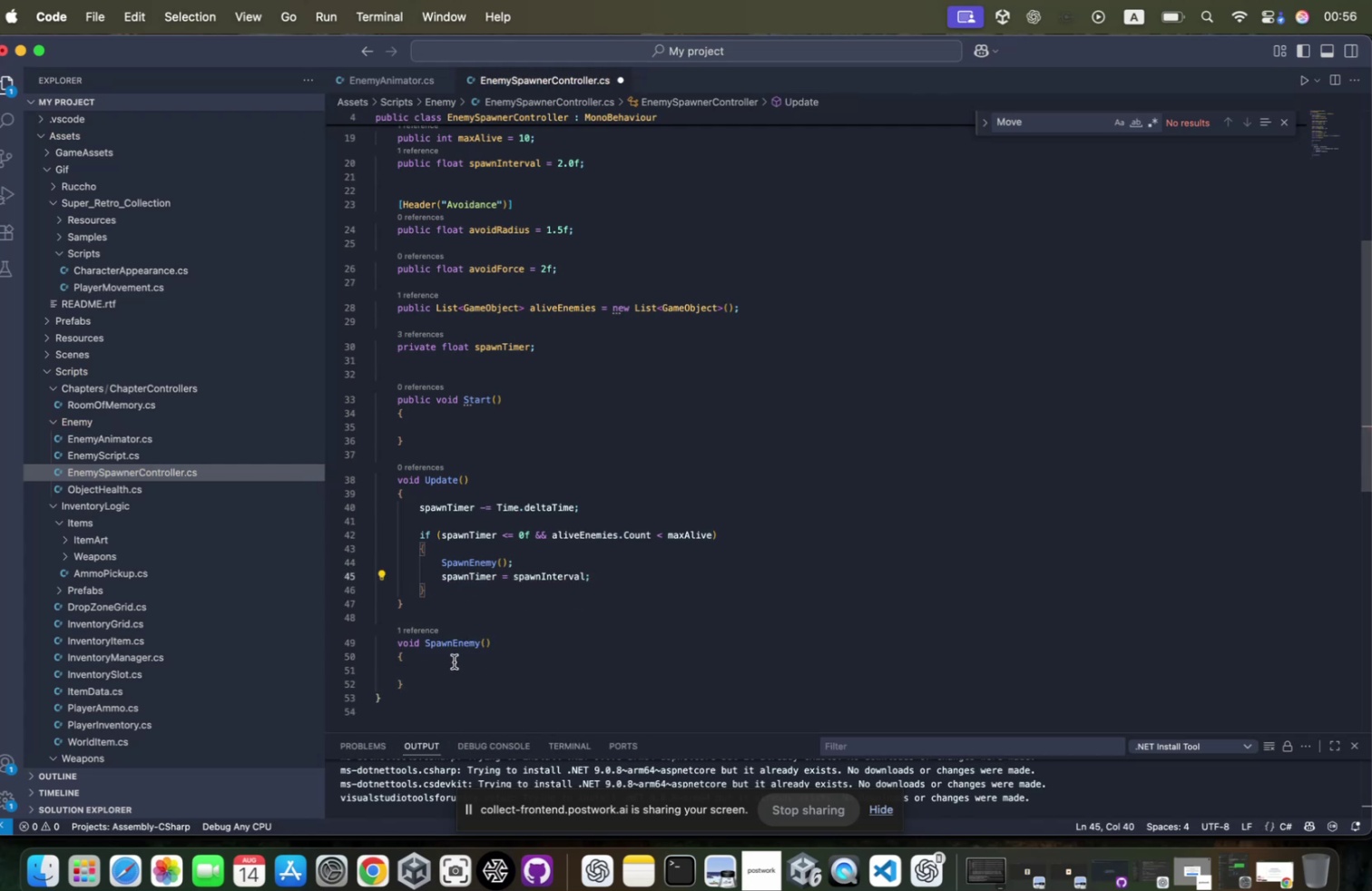 
left_click([465, 662])
 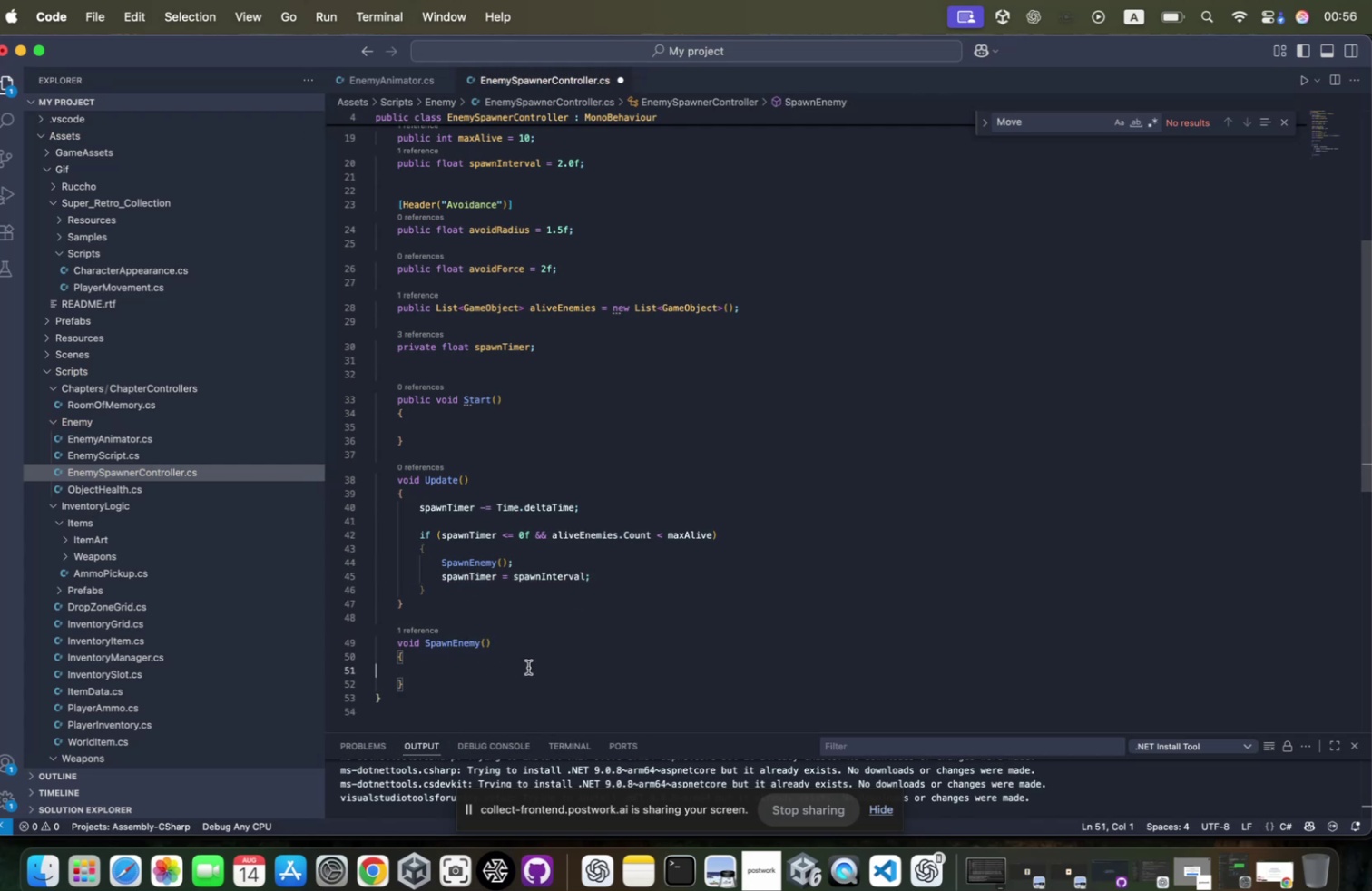 
key(Tab)
 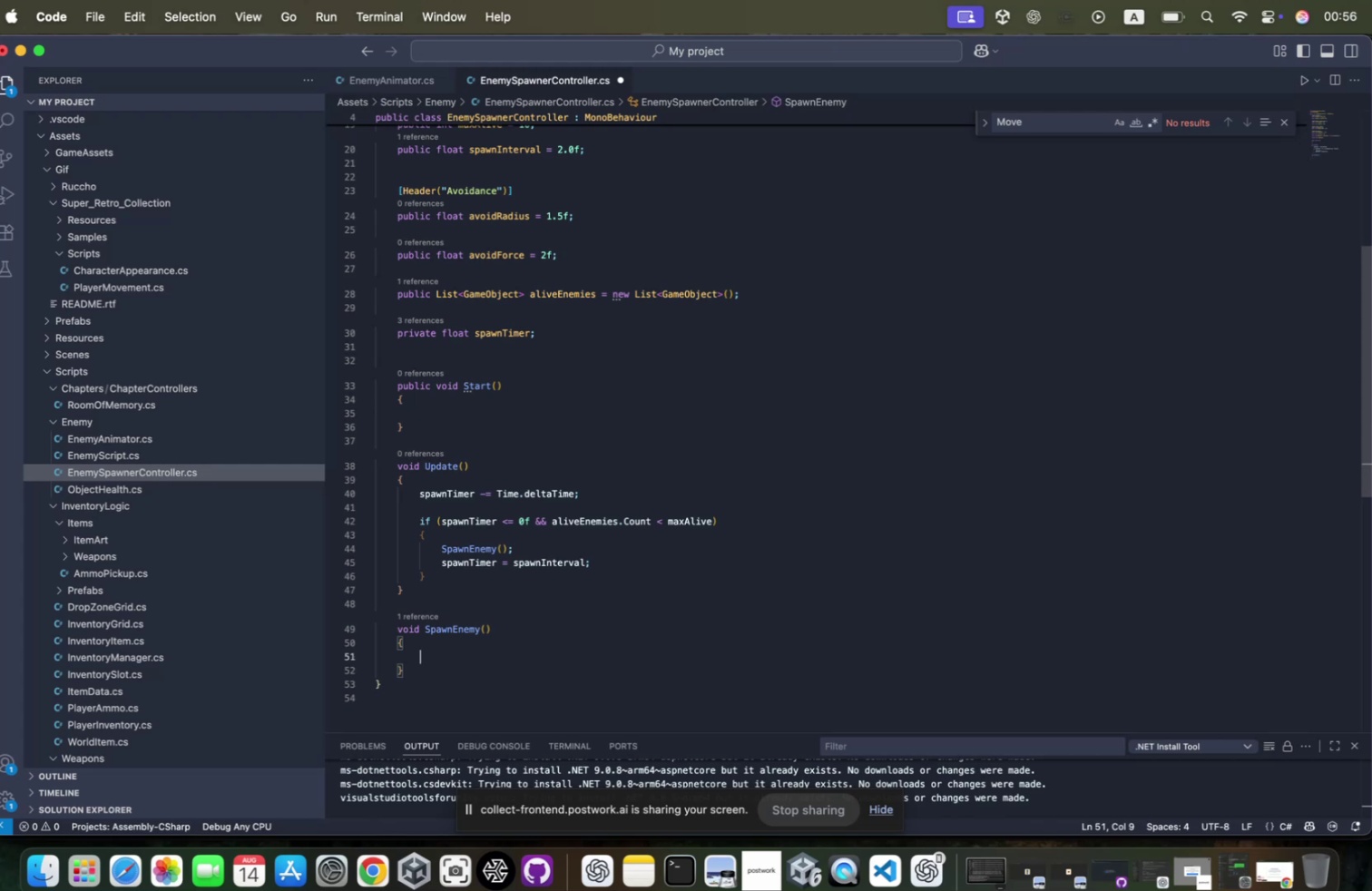 
wait(16.07)
 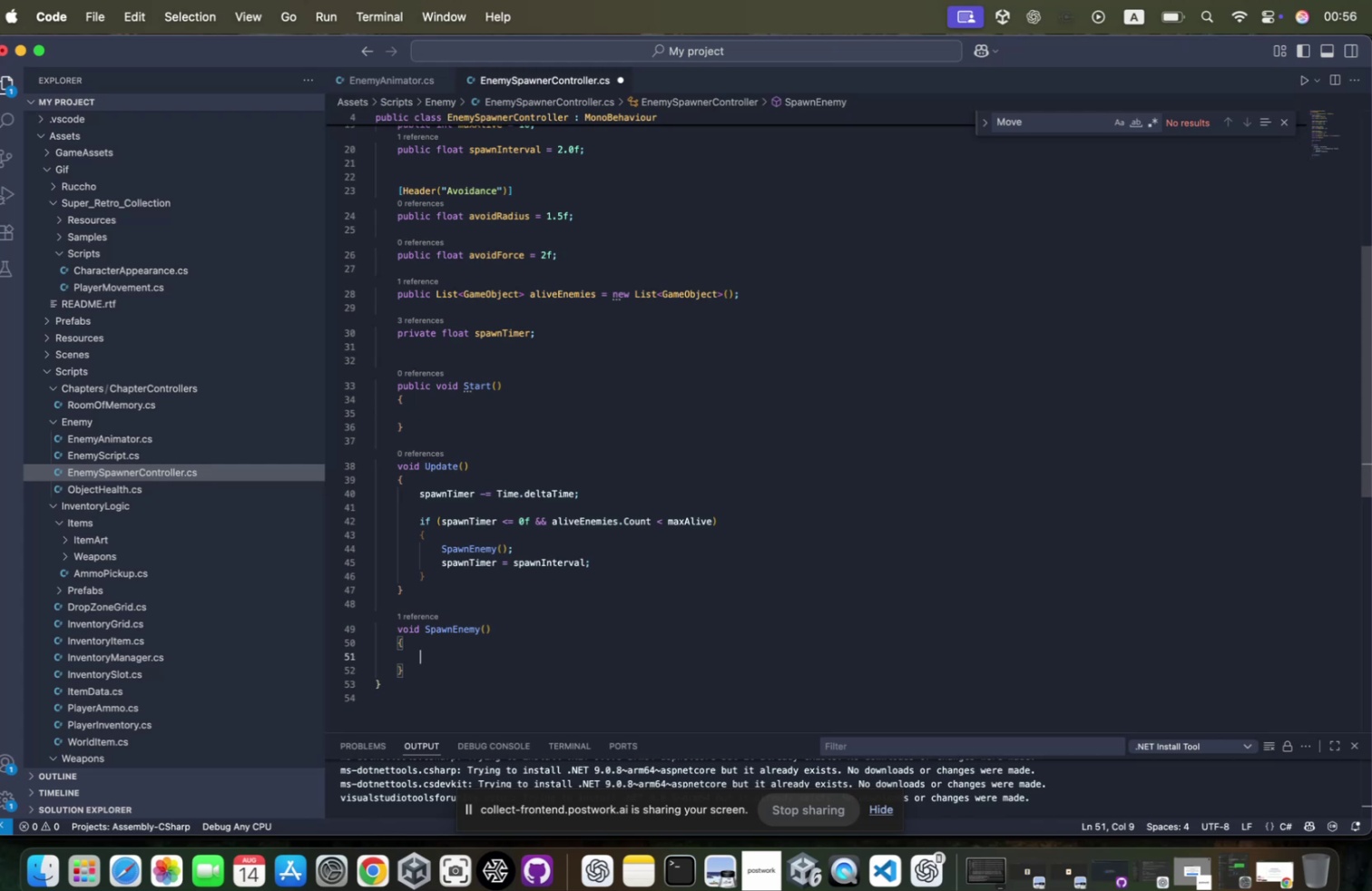 
type(if(!enemyp)
key(Tab)
 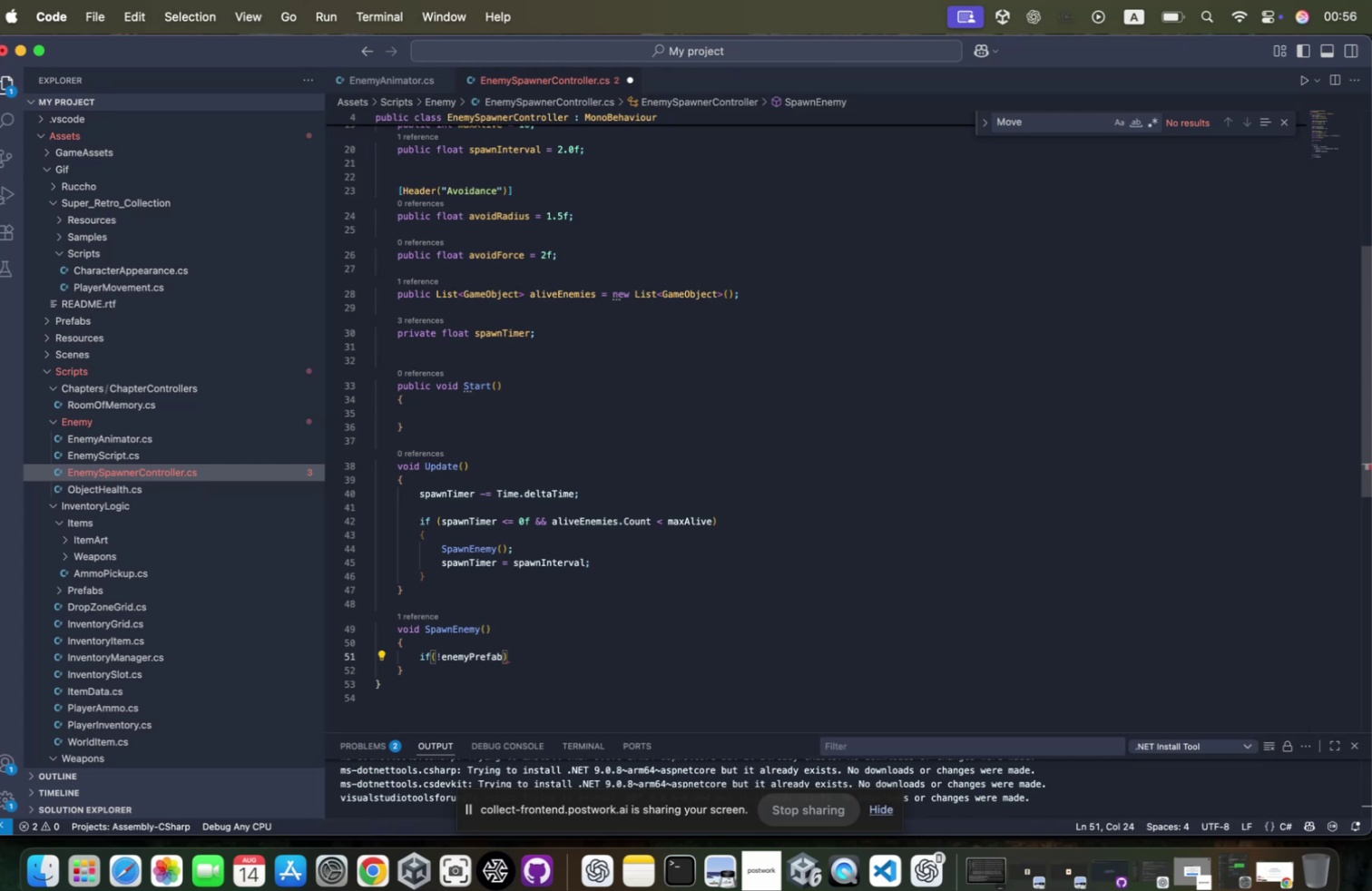 
 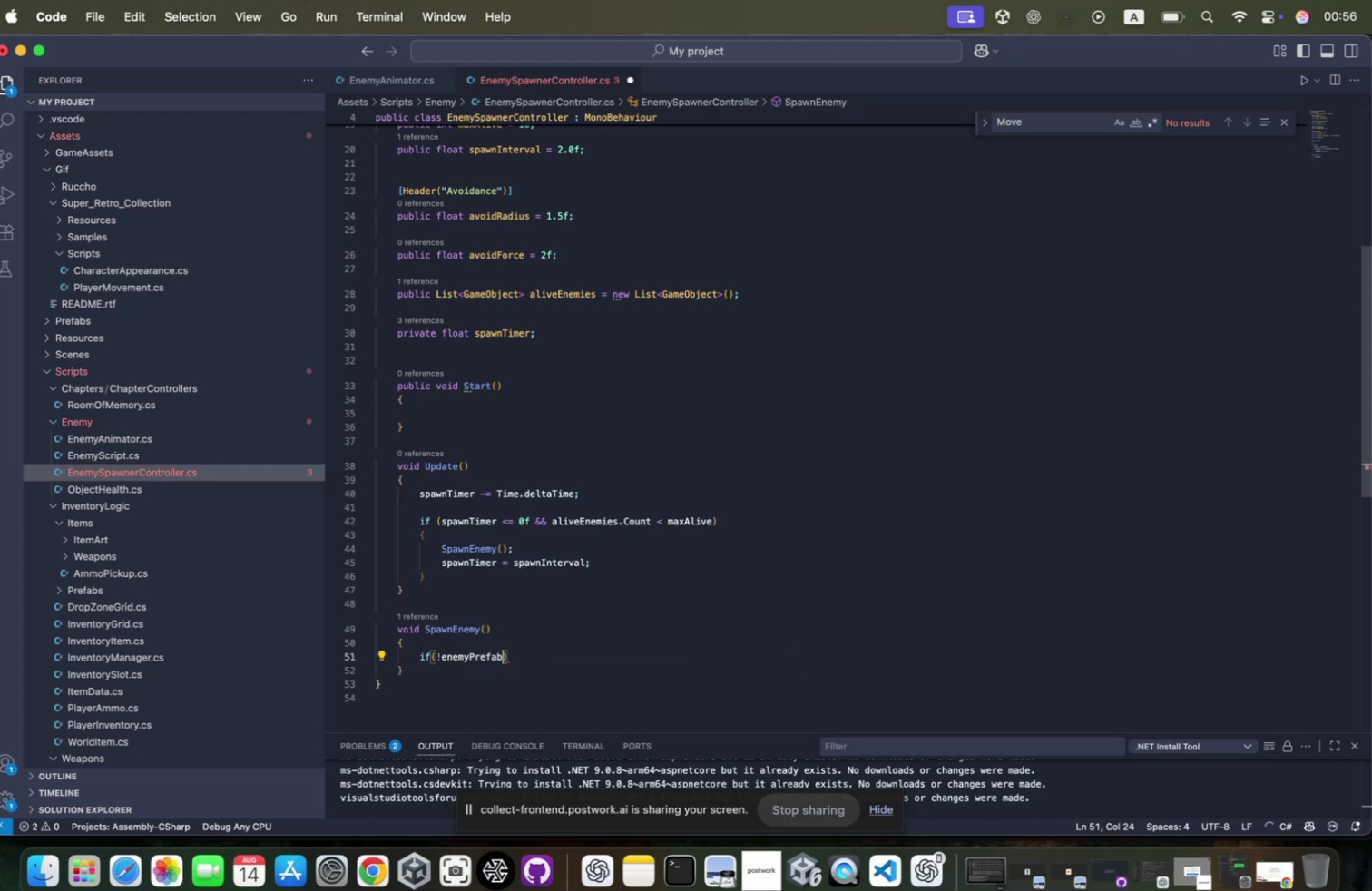 
key(ArrowRight)
 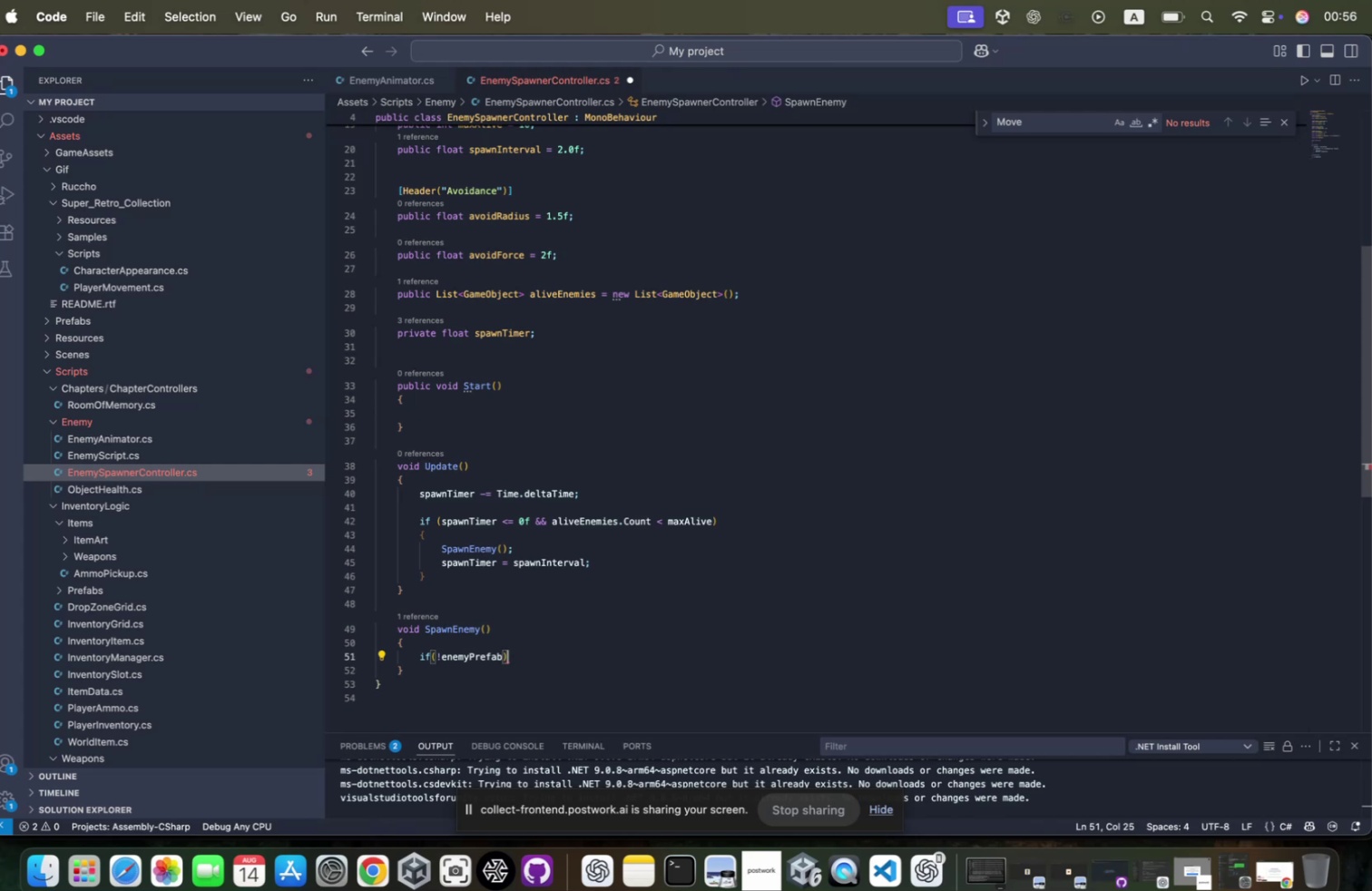 
type( retu)
key(Tab)
type(;)
 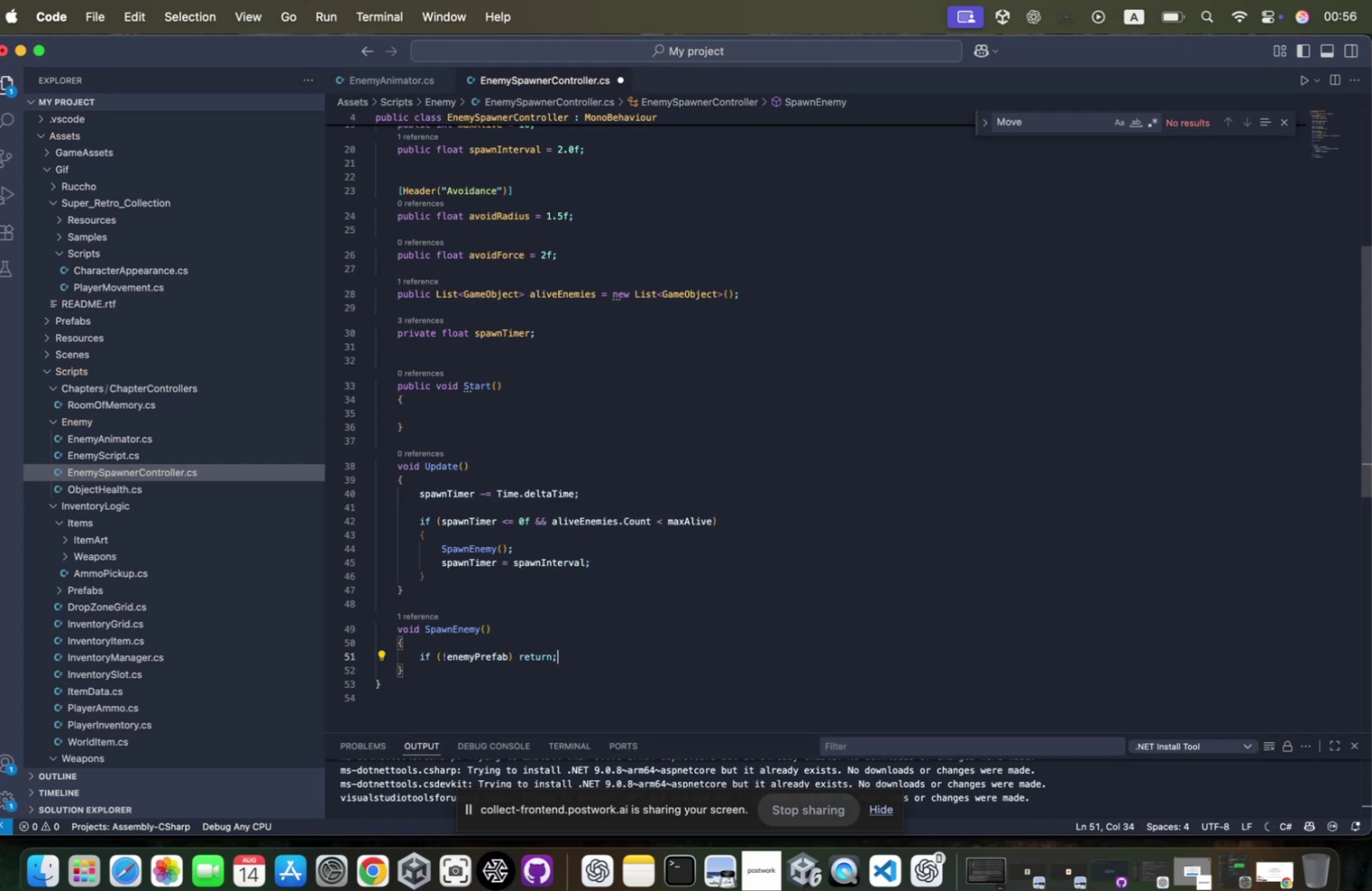 
key(Enter)
 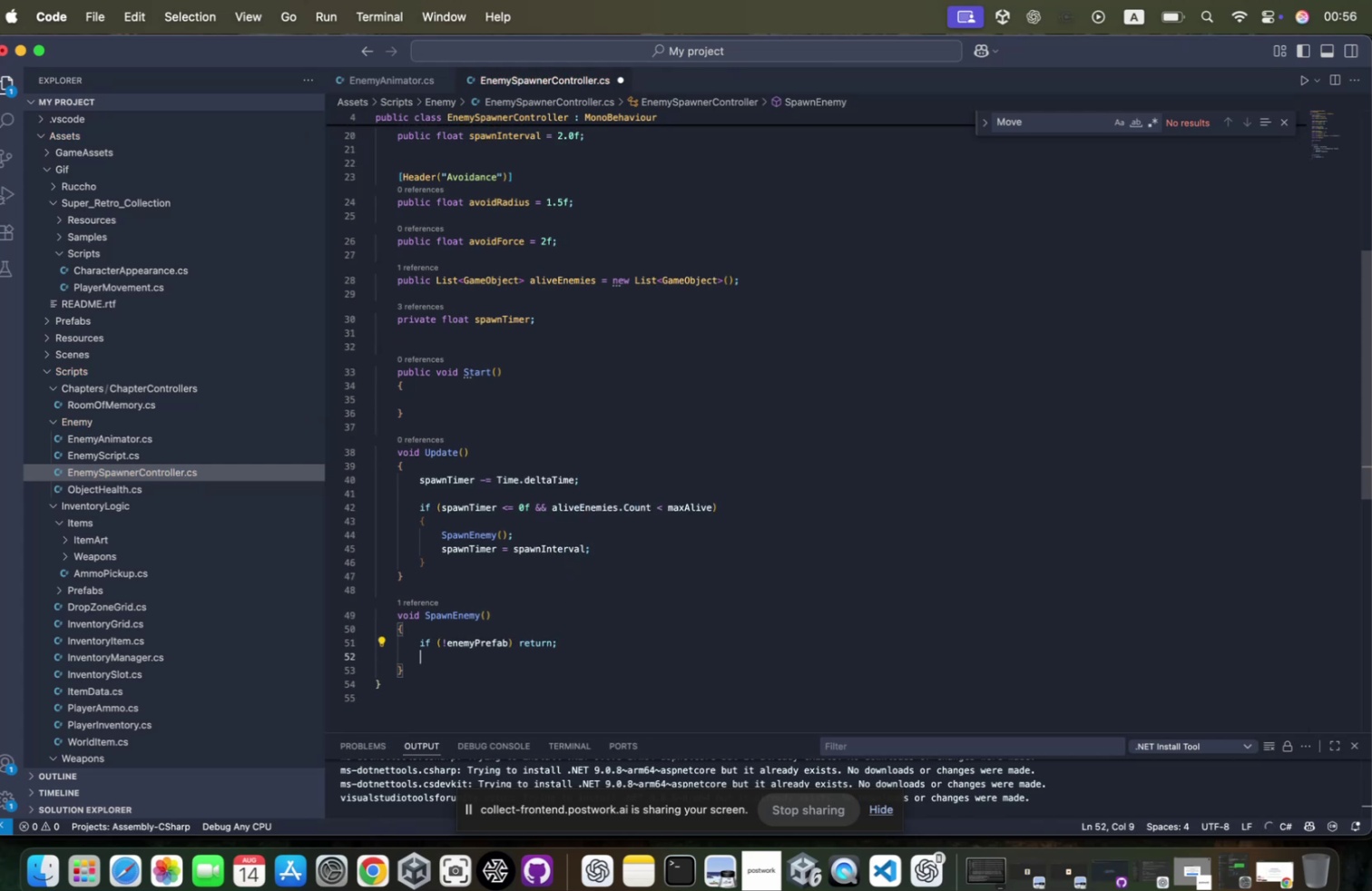 
key(Enter)
 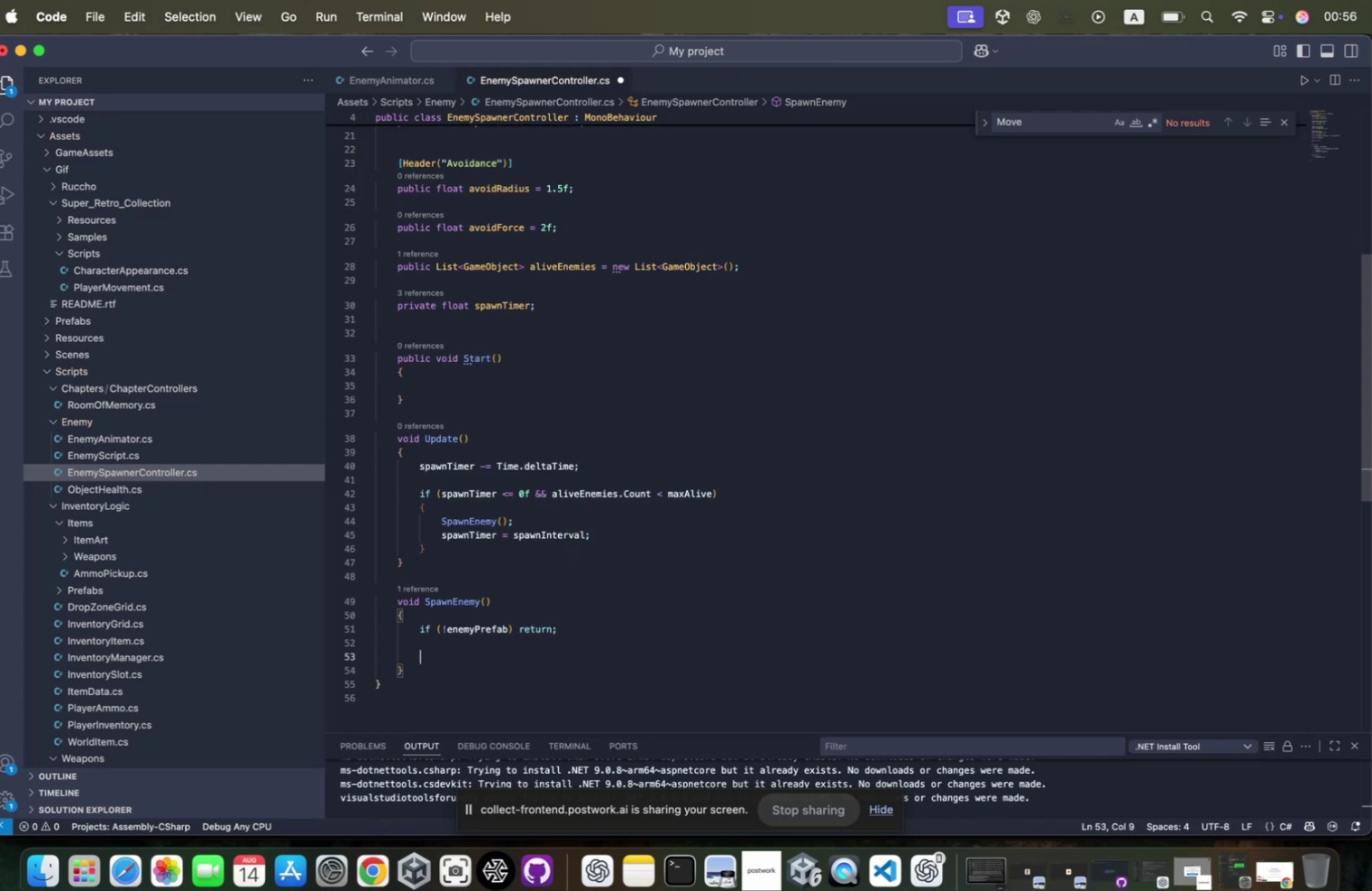 
type(VEctor2 =)
key(Backspace)
type(randomDir = Random.inside)
key(Tab)
type(.norma)
key(Tab)
 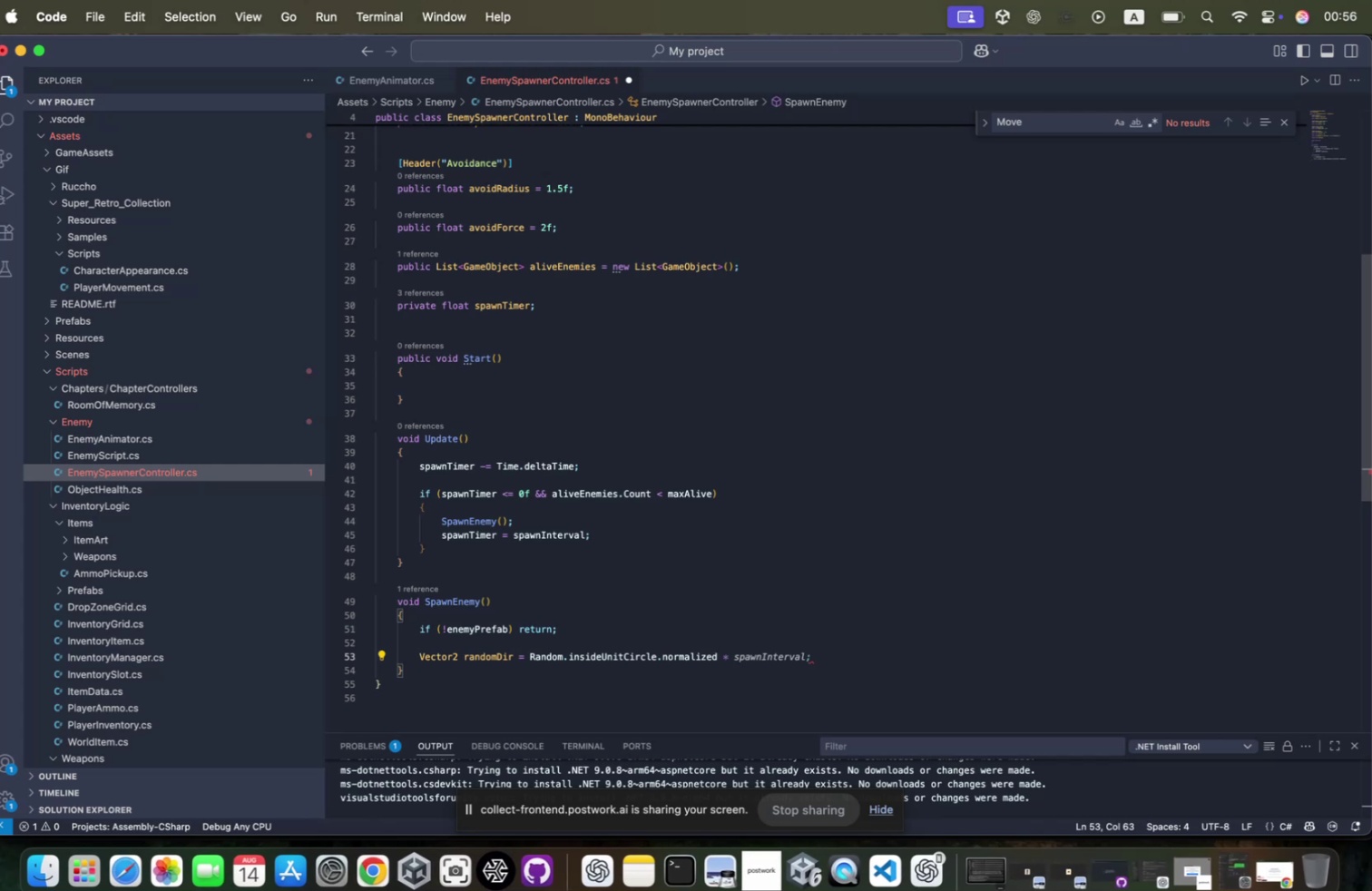 
wait(18.5)
 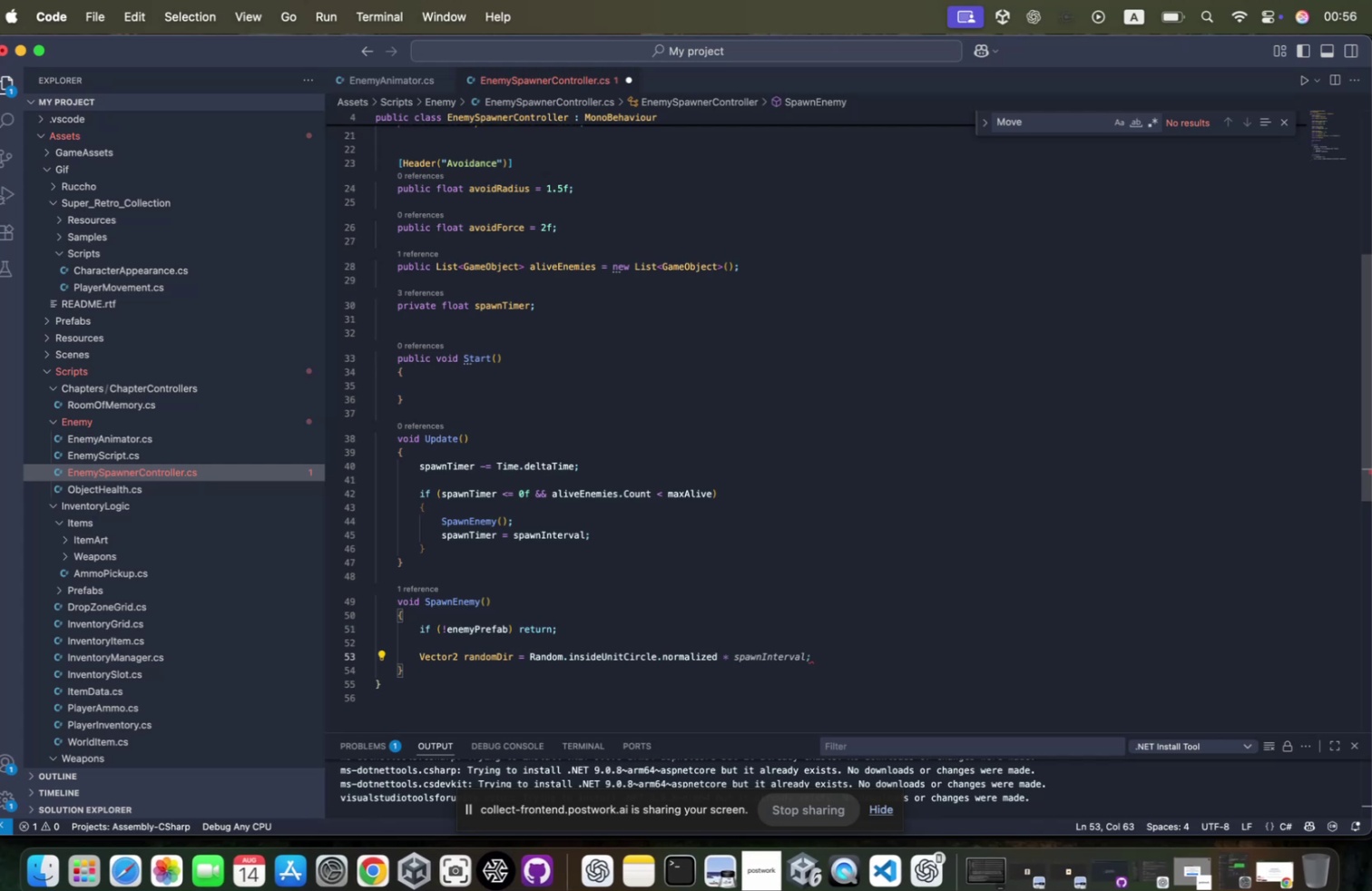 
type( +)
key(Backspace)
type(* Random.Range)
key(Tab)
type((minrad)
key(Tab)
type(,maxra)
key(Tab)
 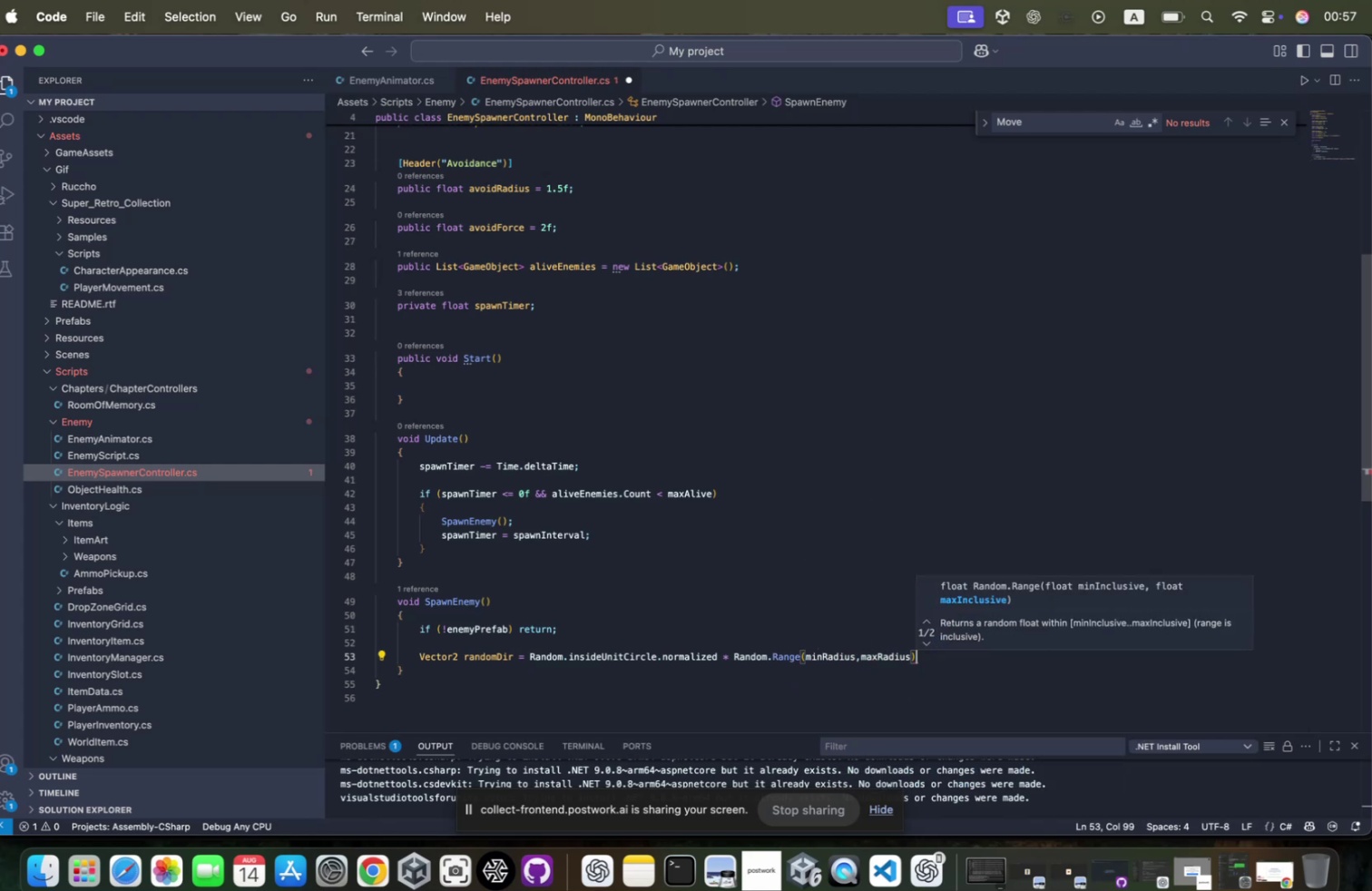 
 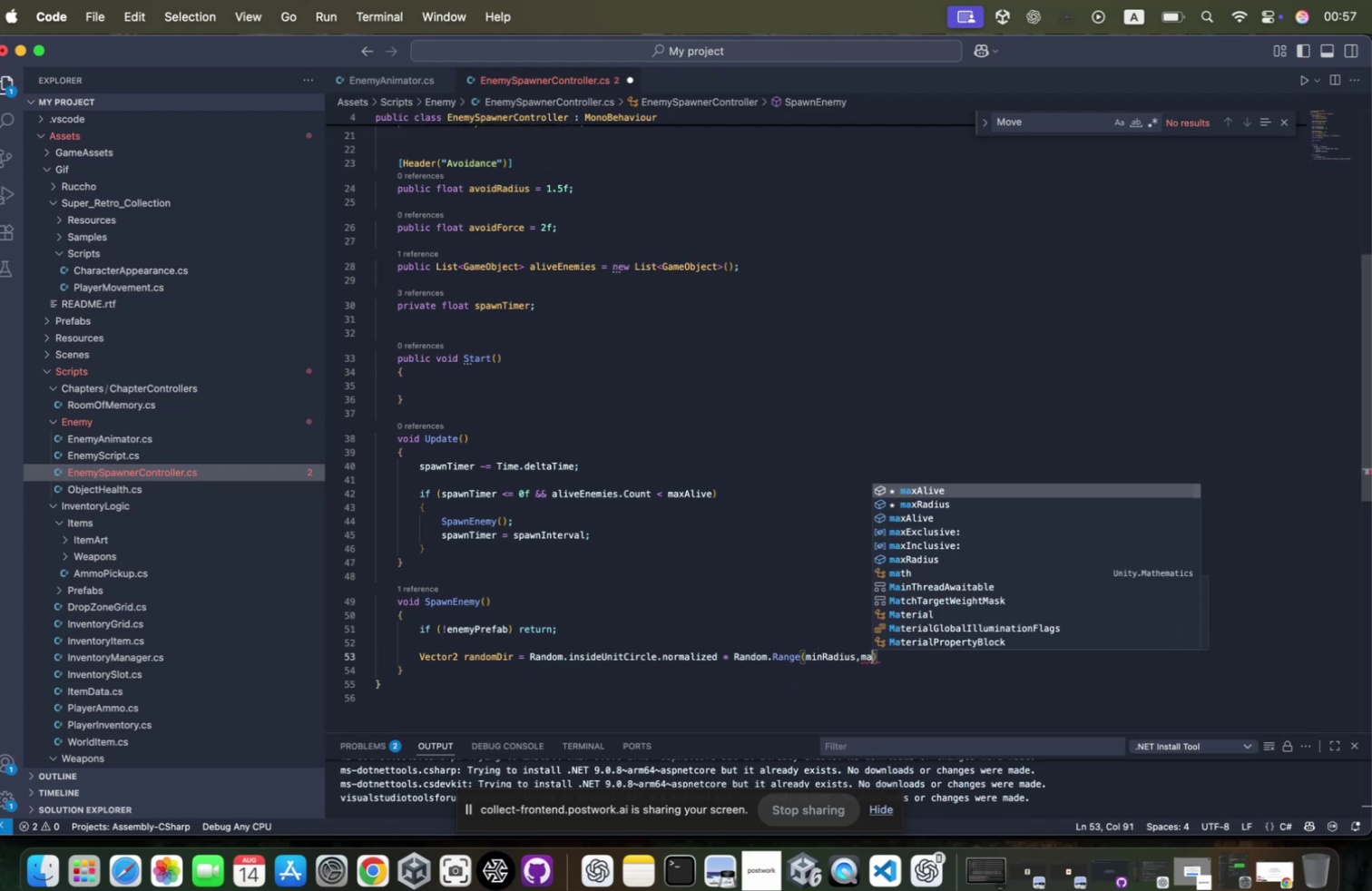 
key(ArrowRight)
 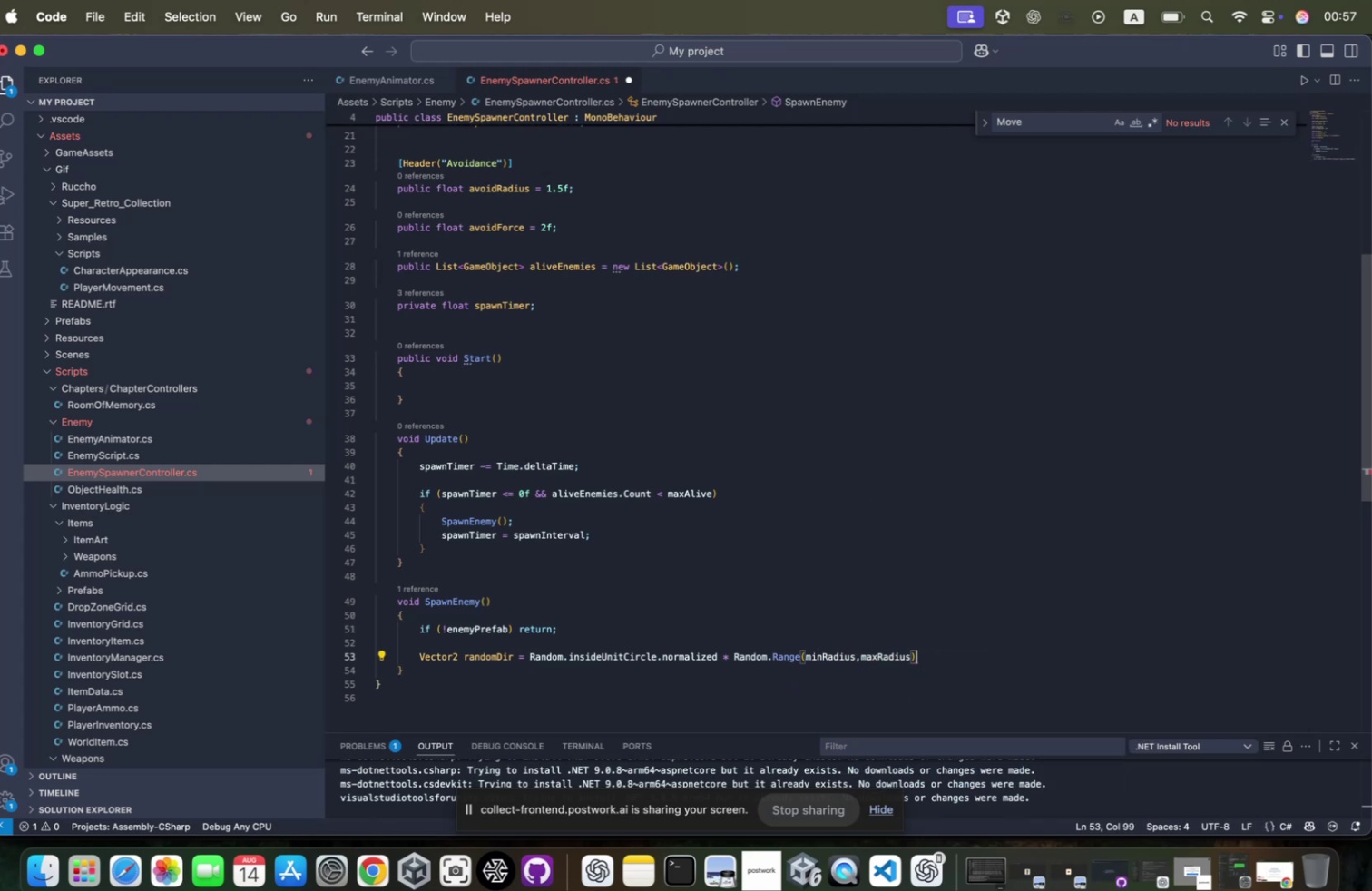 
key(Semicolon)
 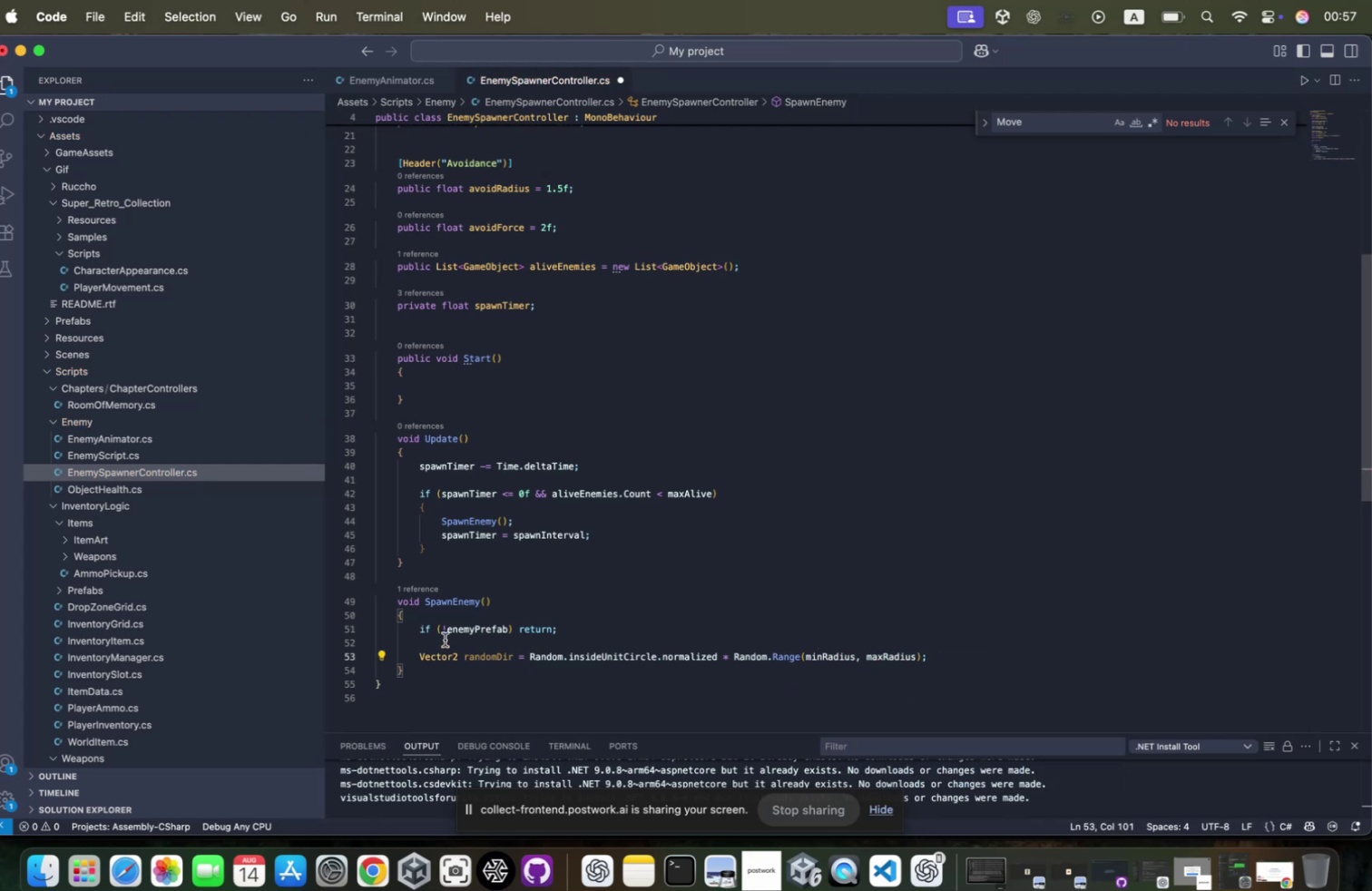 
key(Enter)
 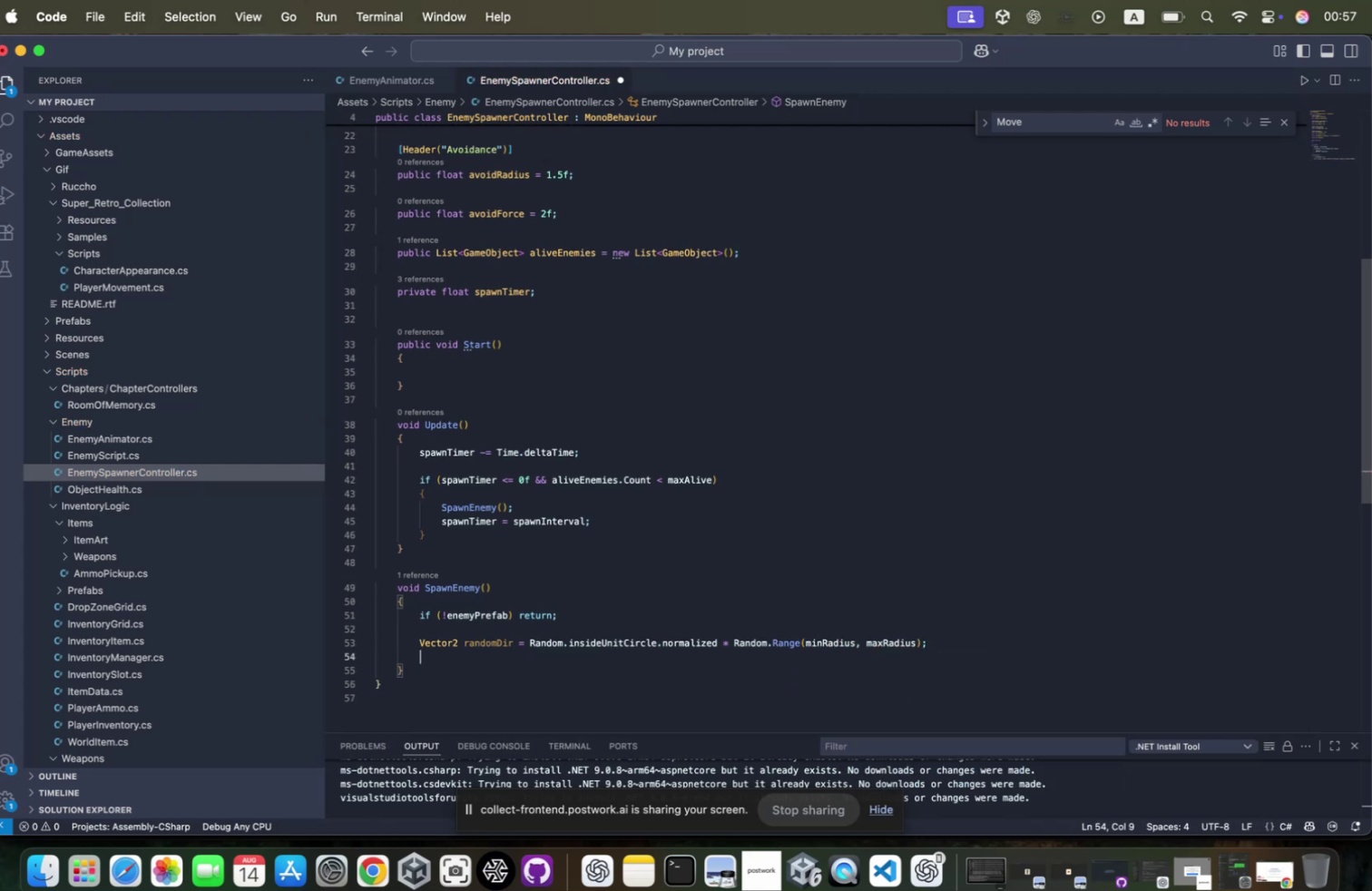 
type(Vector3 spawnp)
key(Backspace)
key(Backspace)
key(Backspace)
key(Backspace)
key(Backspace)
key(Backspace)
type(spawnPos = Tr)
key(Backspace)
key(Backspace)
type(trans)
key(Tab)
type(.pos)
key(Tab)
type( + new)
 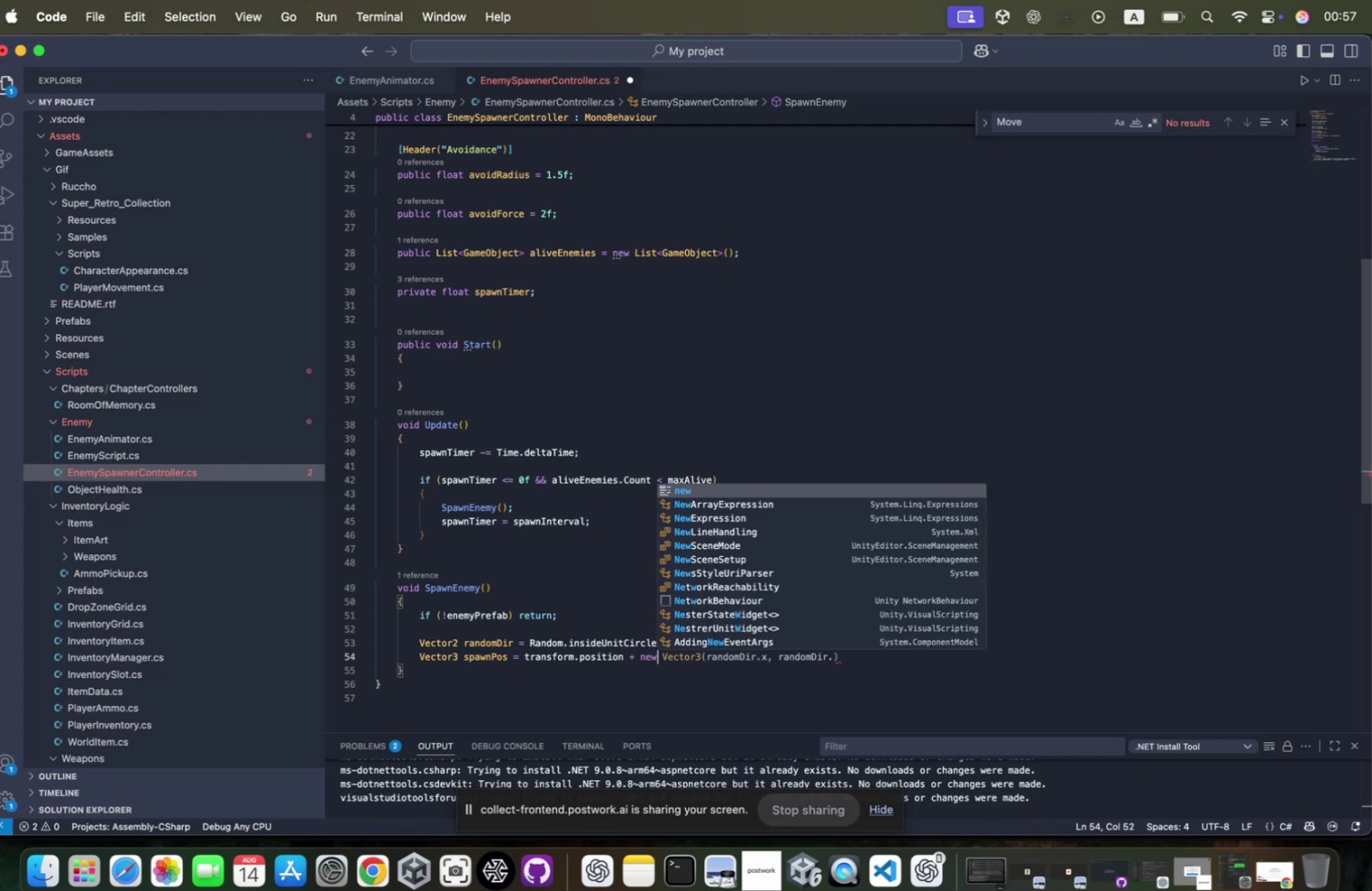 
hold_key(key=ShiftRight, duration=0.49)
 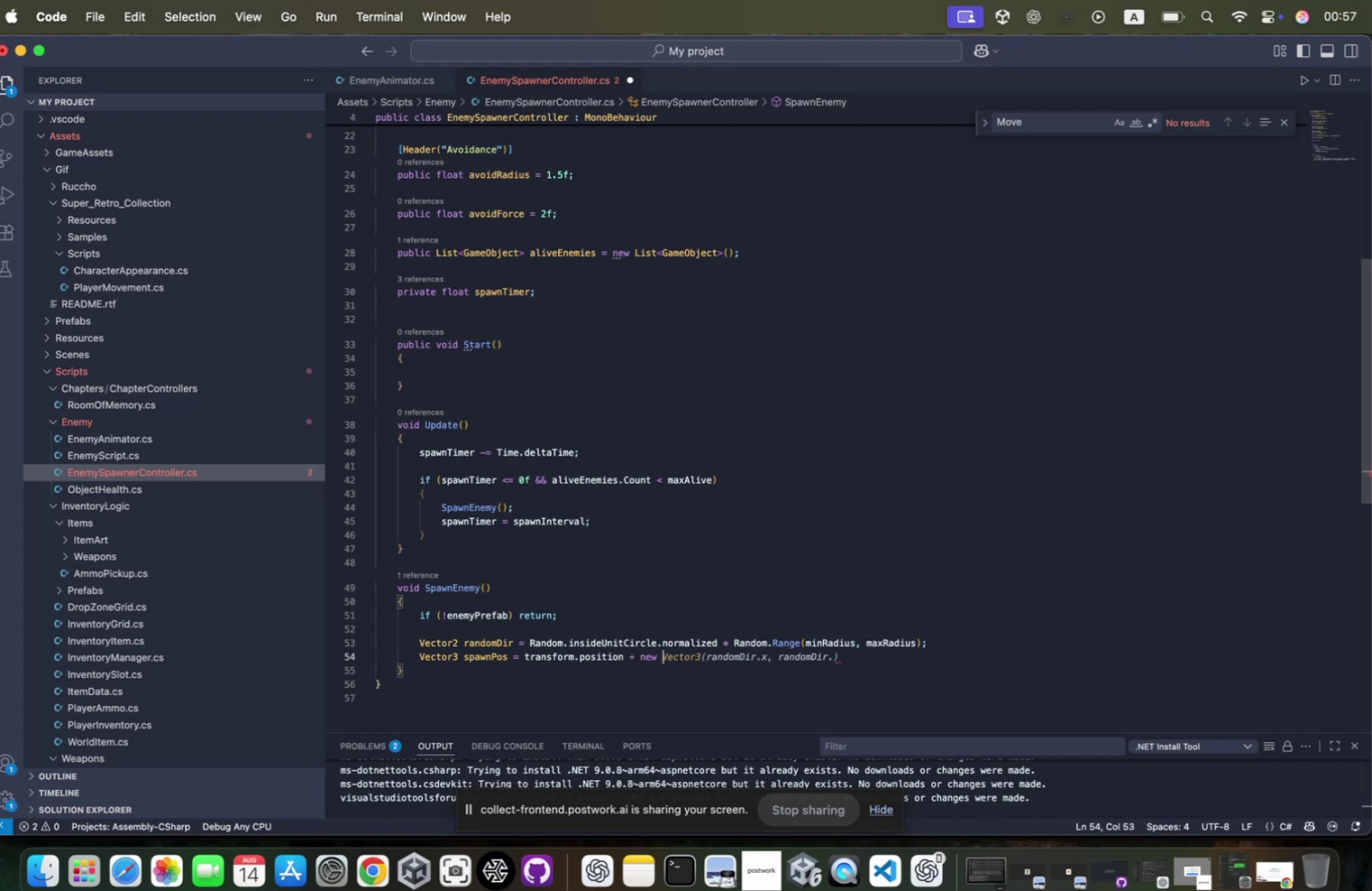 
key(Space)
 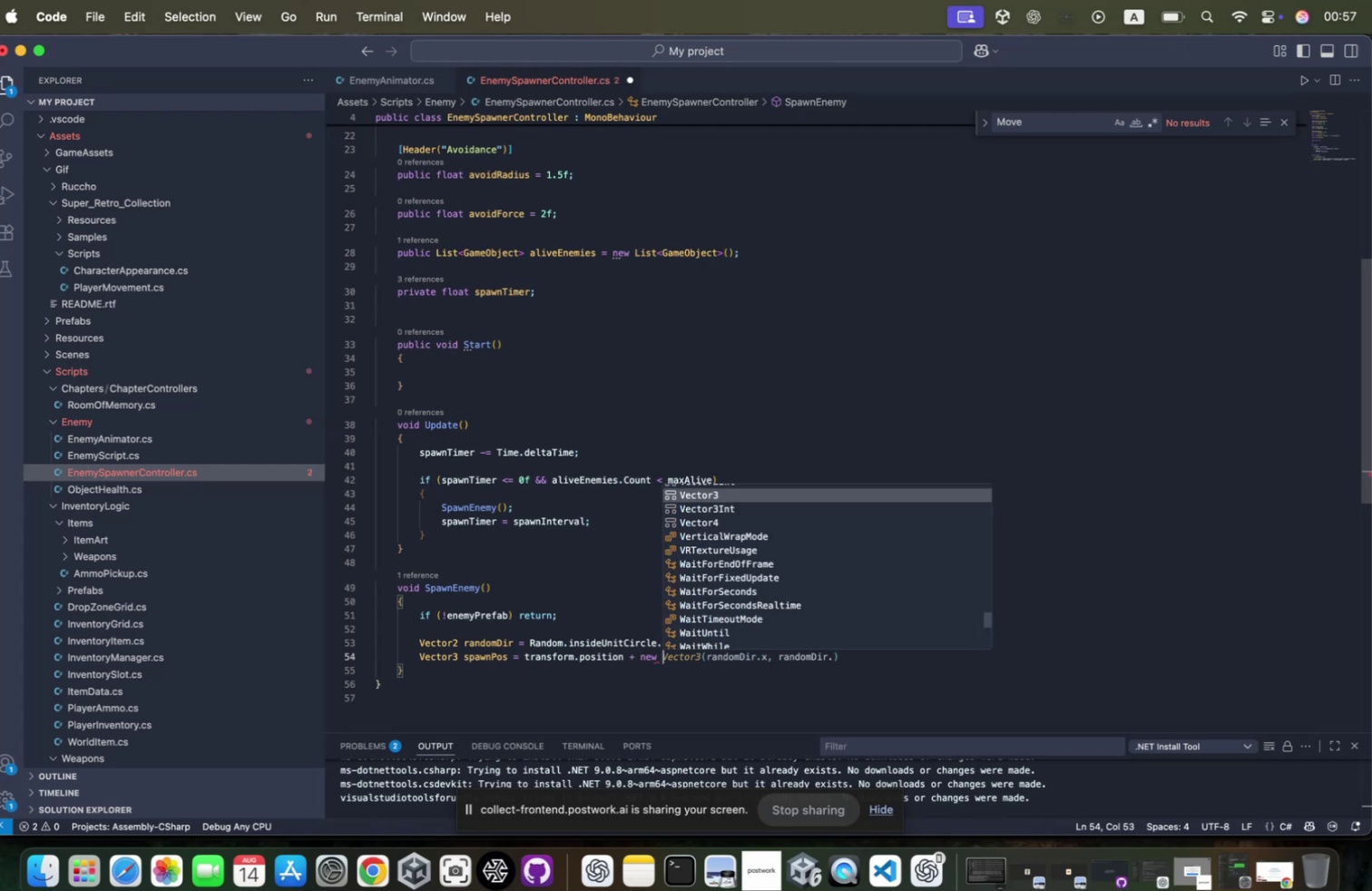 
key(Tab)
 